 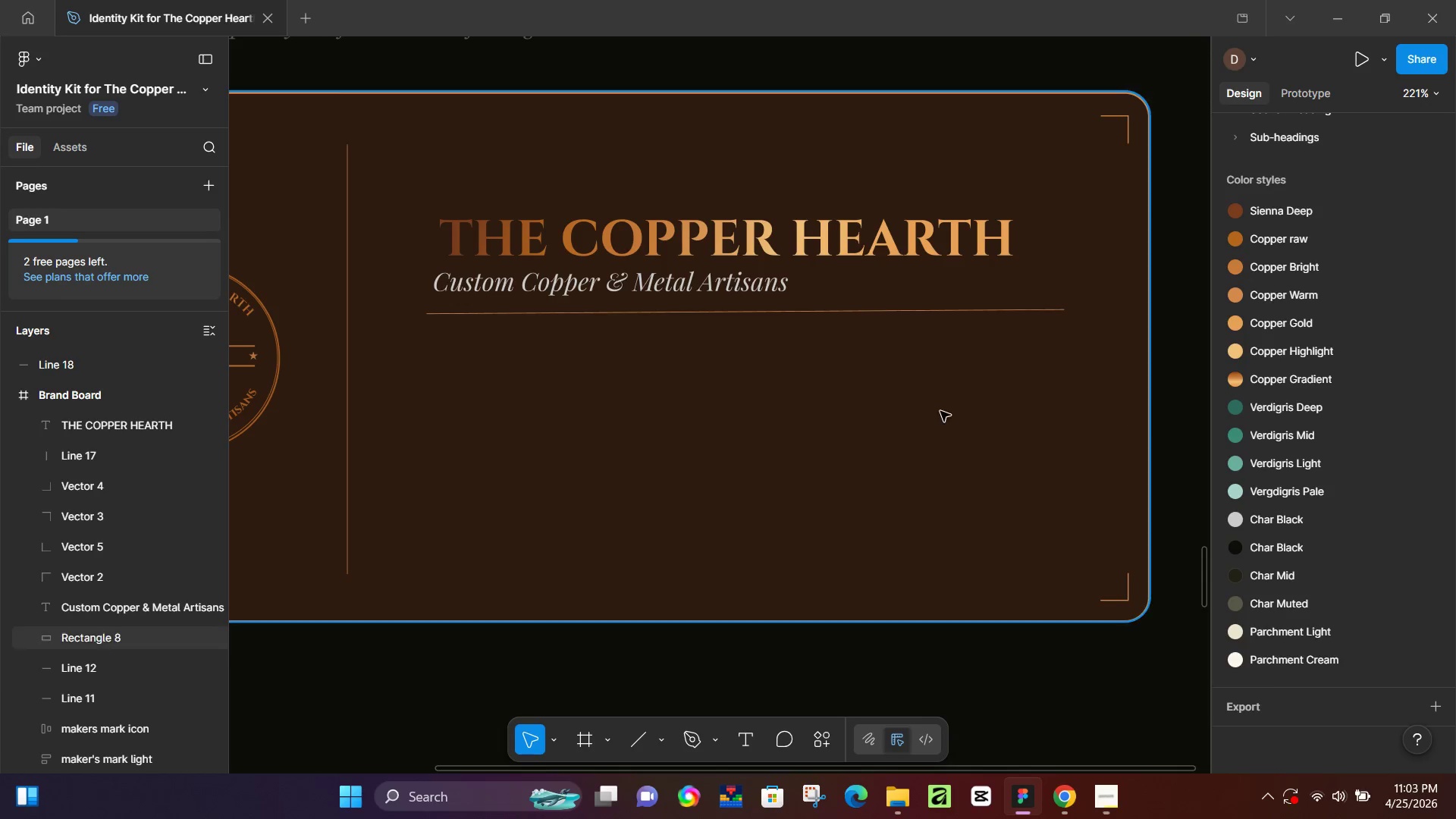 
left_click_drag(start_coordinate=[606, 430], to_coordinate=[717, 423])
 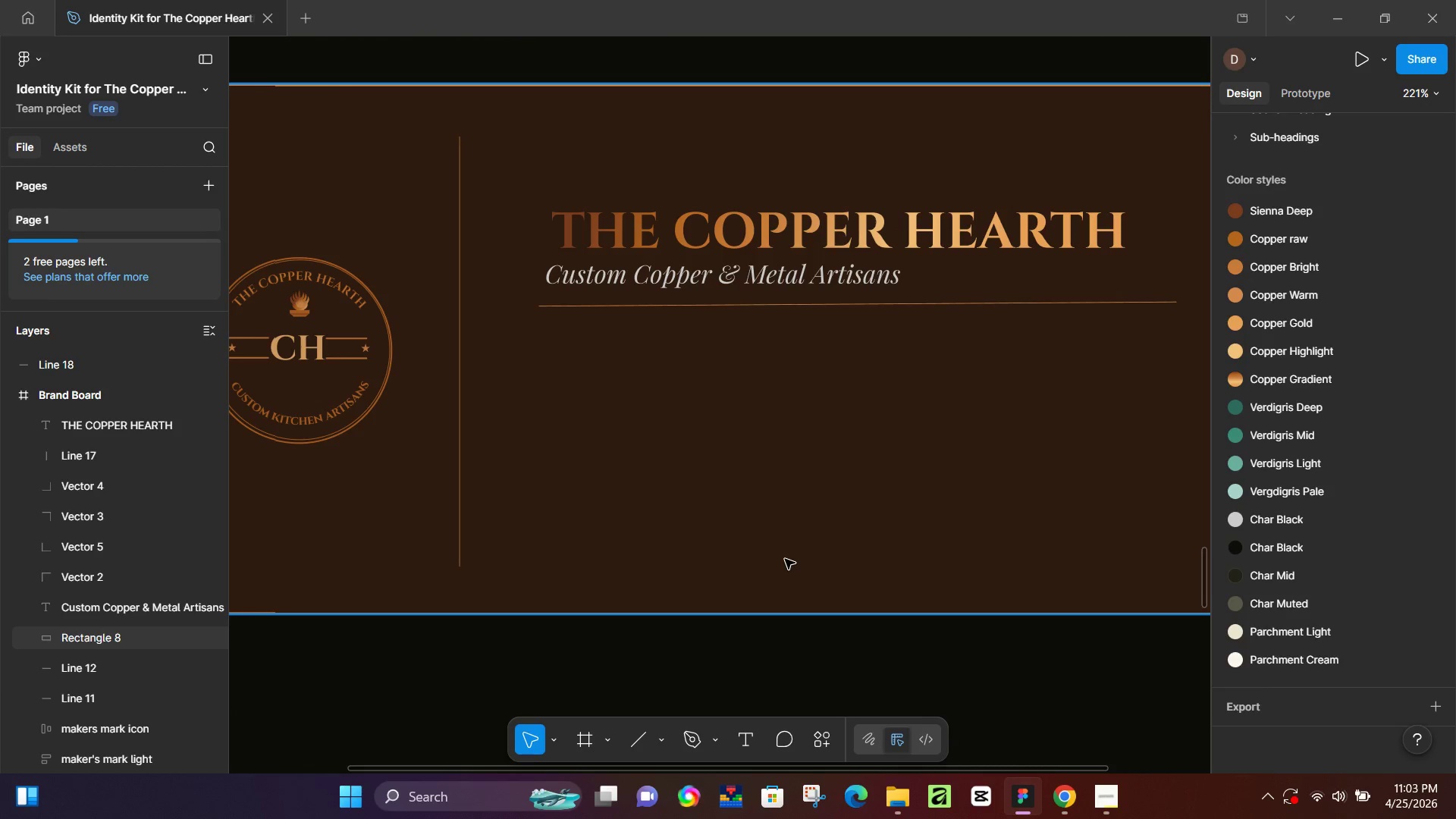 
hold_key(key=ControlLeft, duration=0.58)
scroll: coordinate [785, 559], scroll_direction: down, amount: 5.0
 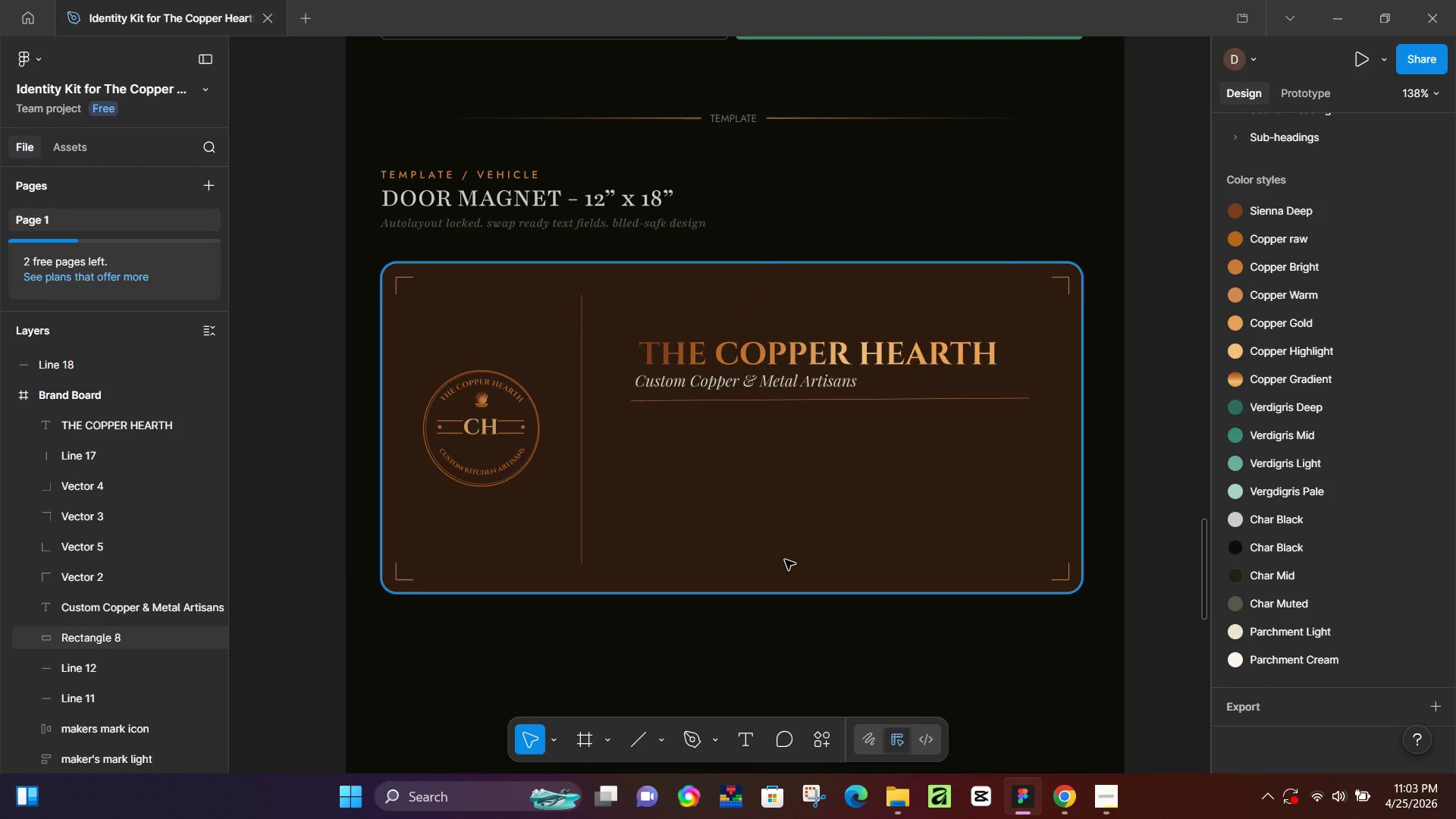 
scroll: coordinate [785, 560], scroll_direction: up, amount: 3.0
 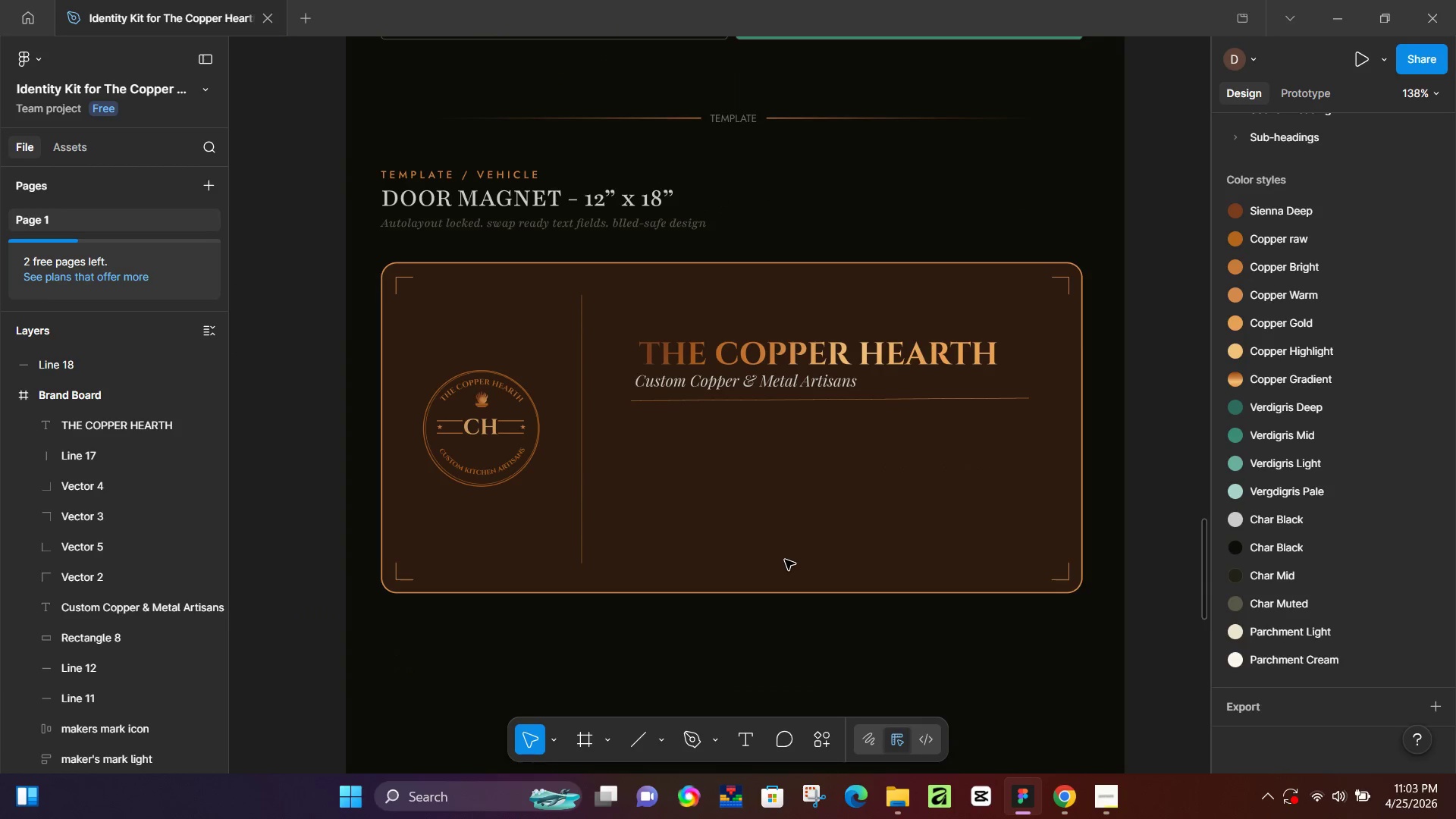 
hold_key(key=ControlLeft, duration=0.5)
 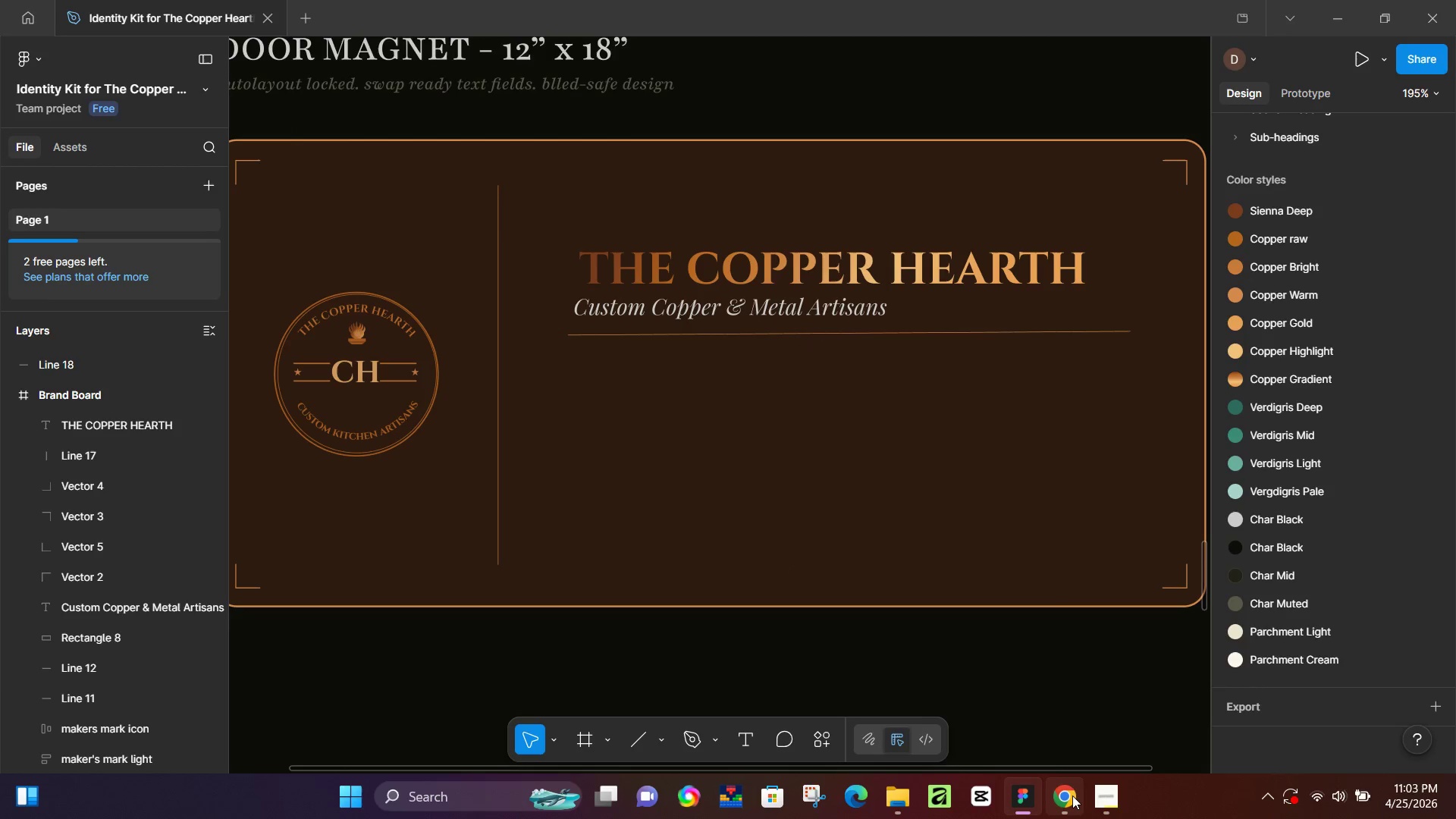 
hold_key(key=ControlLeft, duration=2.88)
left_click([1072, 795])
 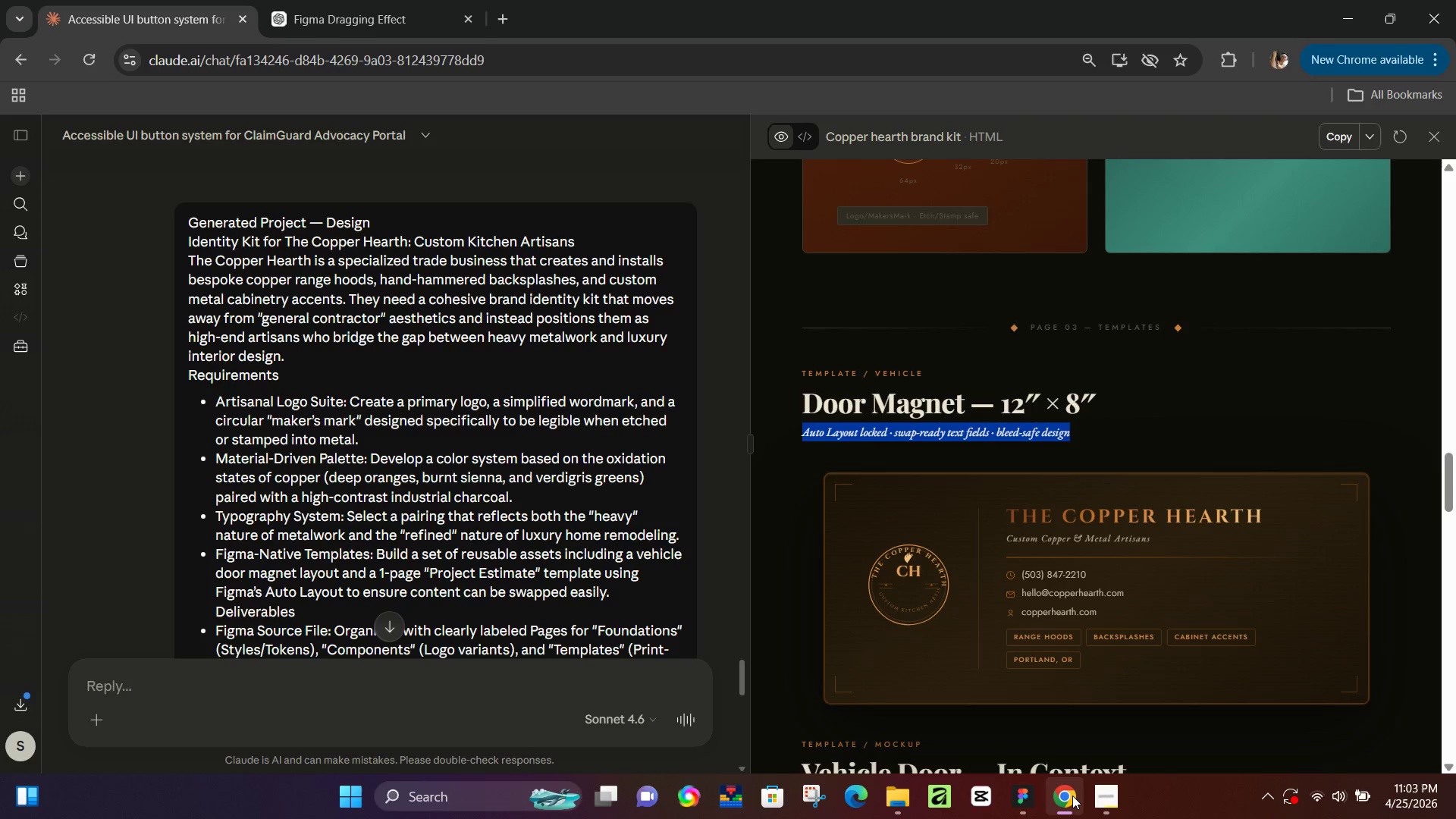 
left_click([1072, 795])
 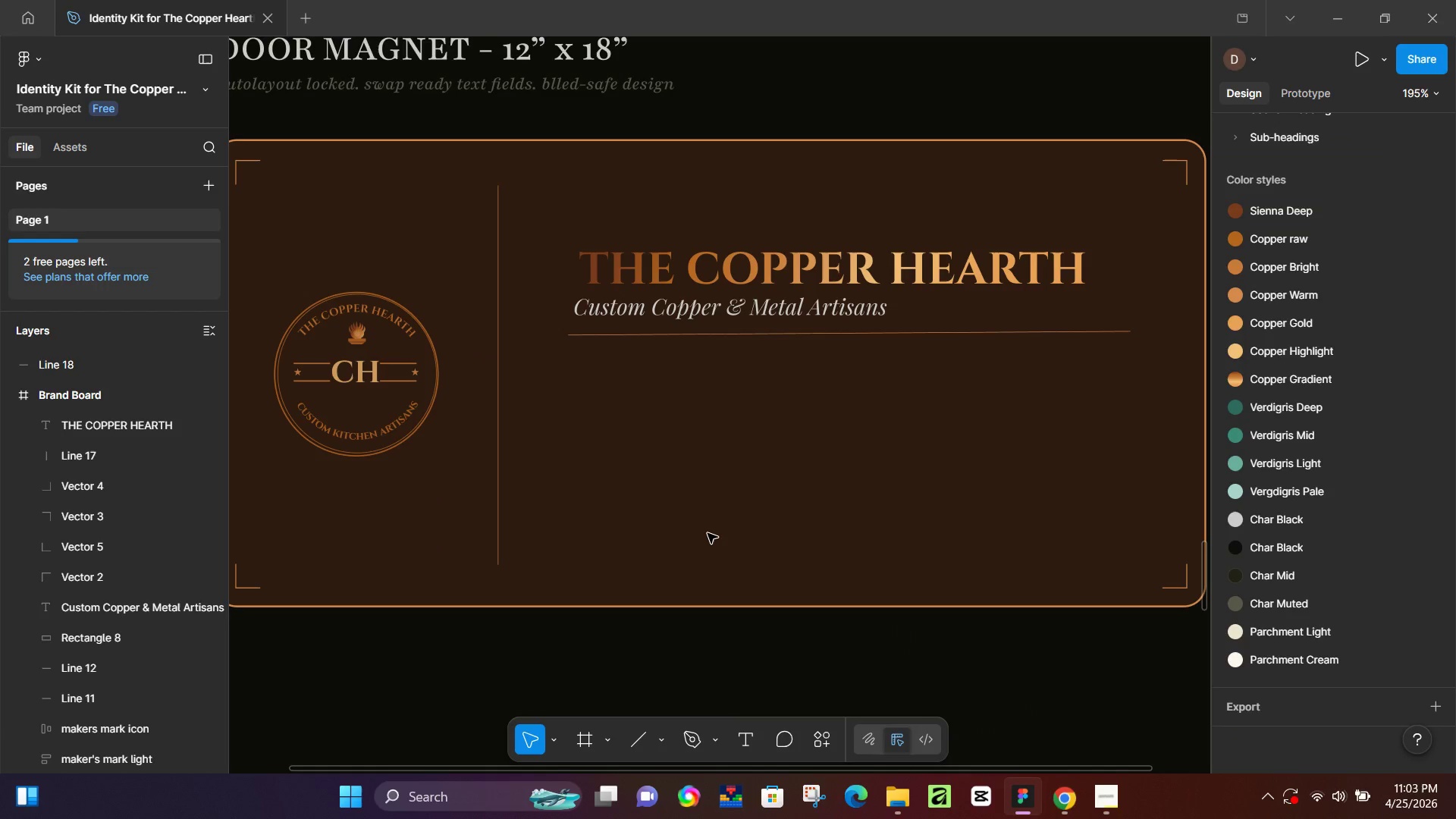 
hold_key(key=ControlLeft, duration=1.14)
scroll: coordinate [563, 446], scroll_direction: up, amount: 6.0
 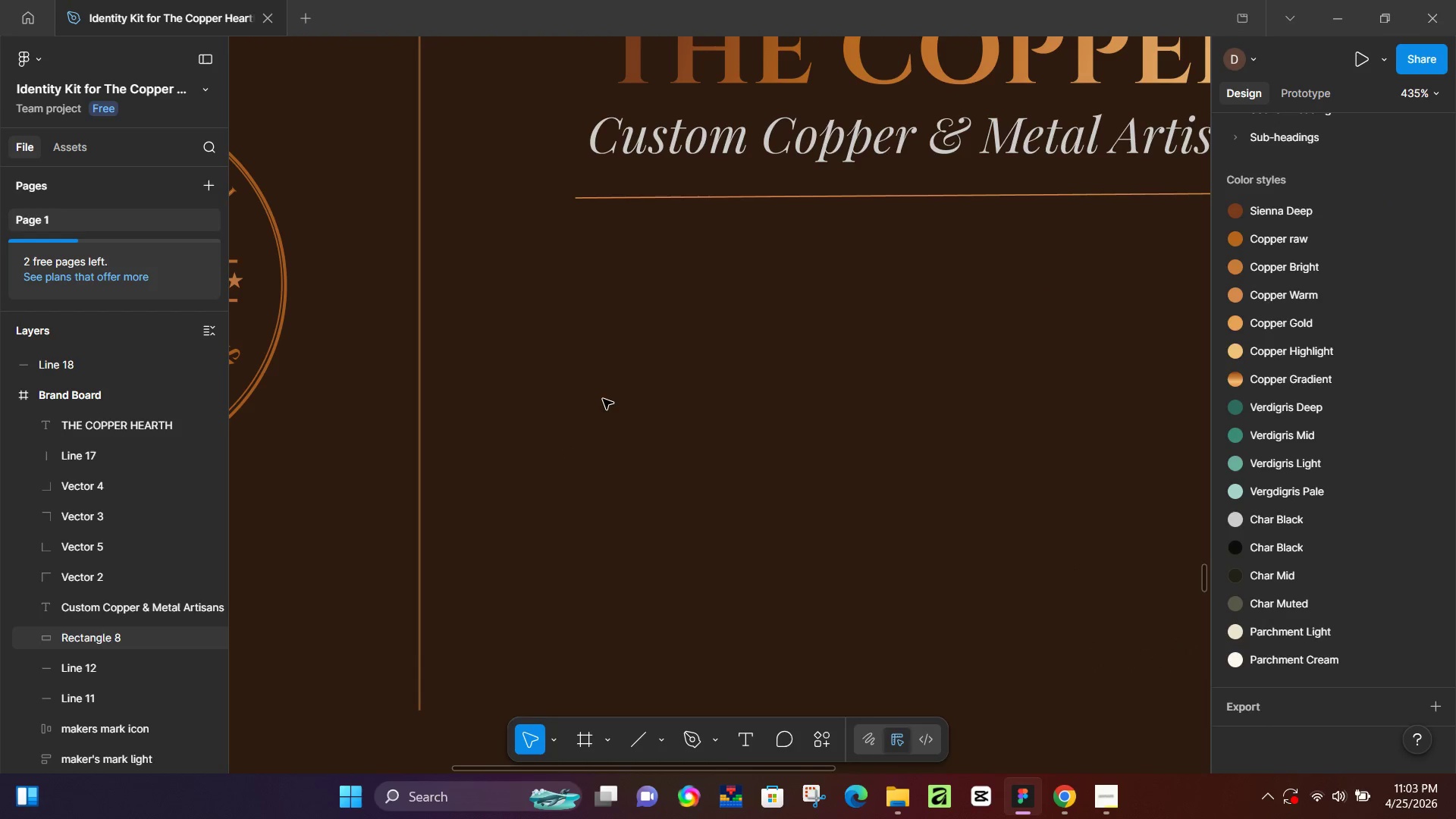 
key(O)
 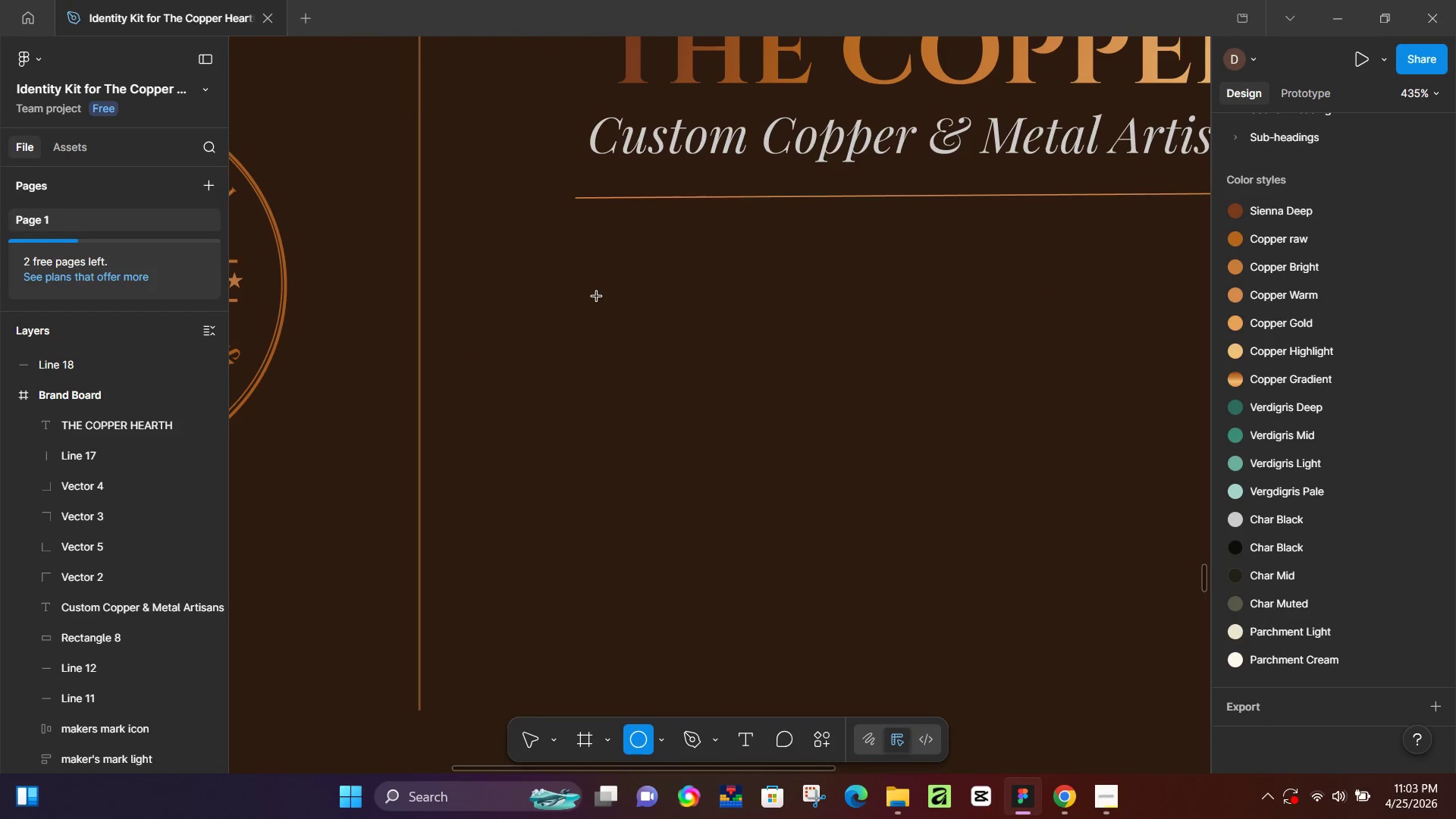 
hold_key(key=ShiftLeft, duration=1.51)
left_click_drag(start_coordinate=[583, 282], to_coordinate=[659, 338])
 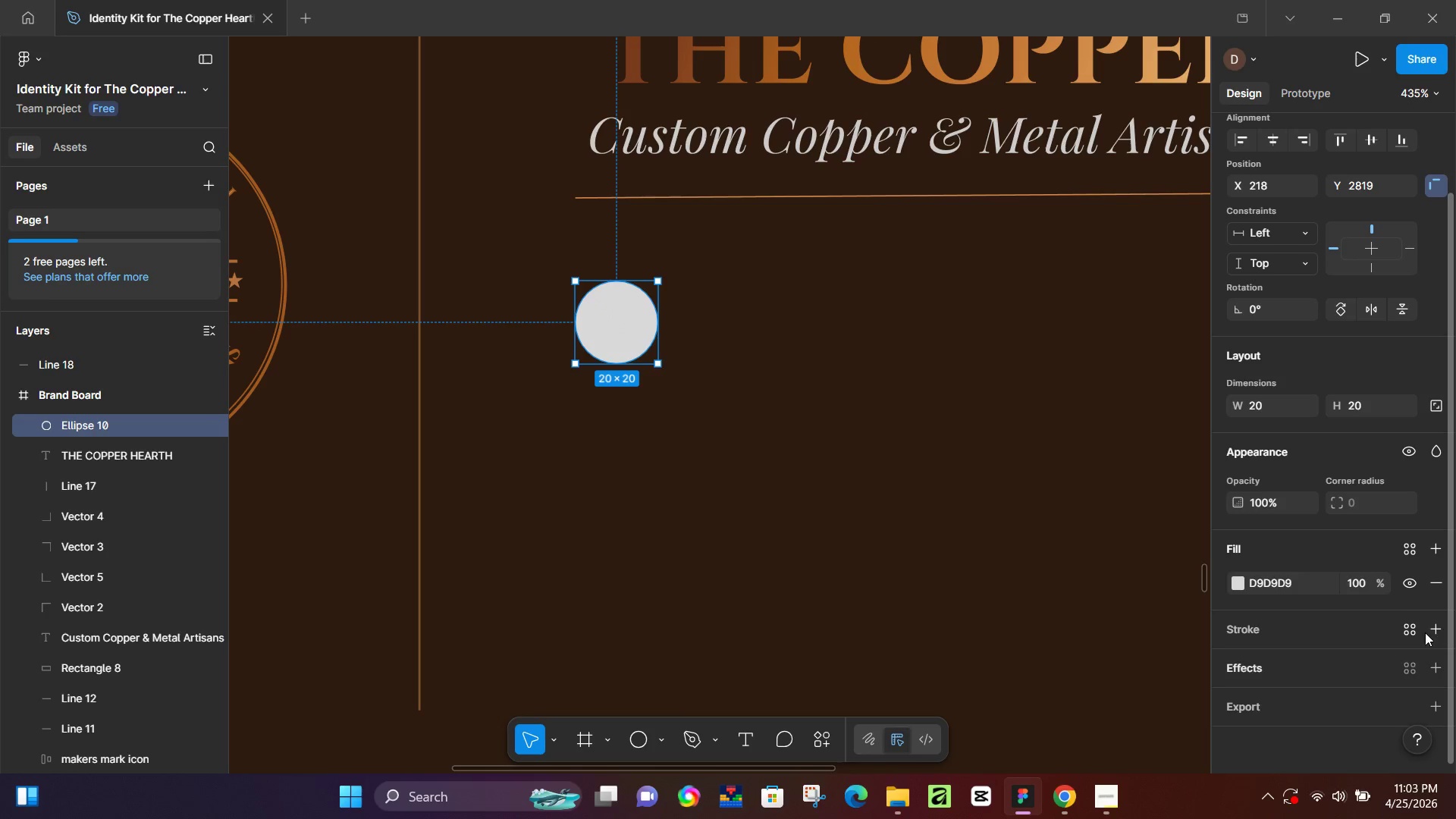 
hold_key(key=ShiftLeft, duration=0.64)
 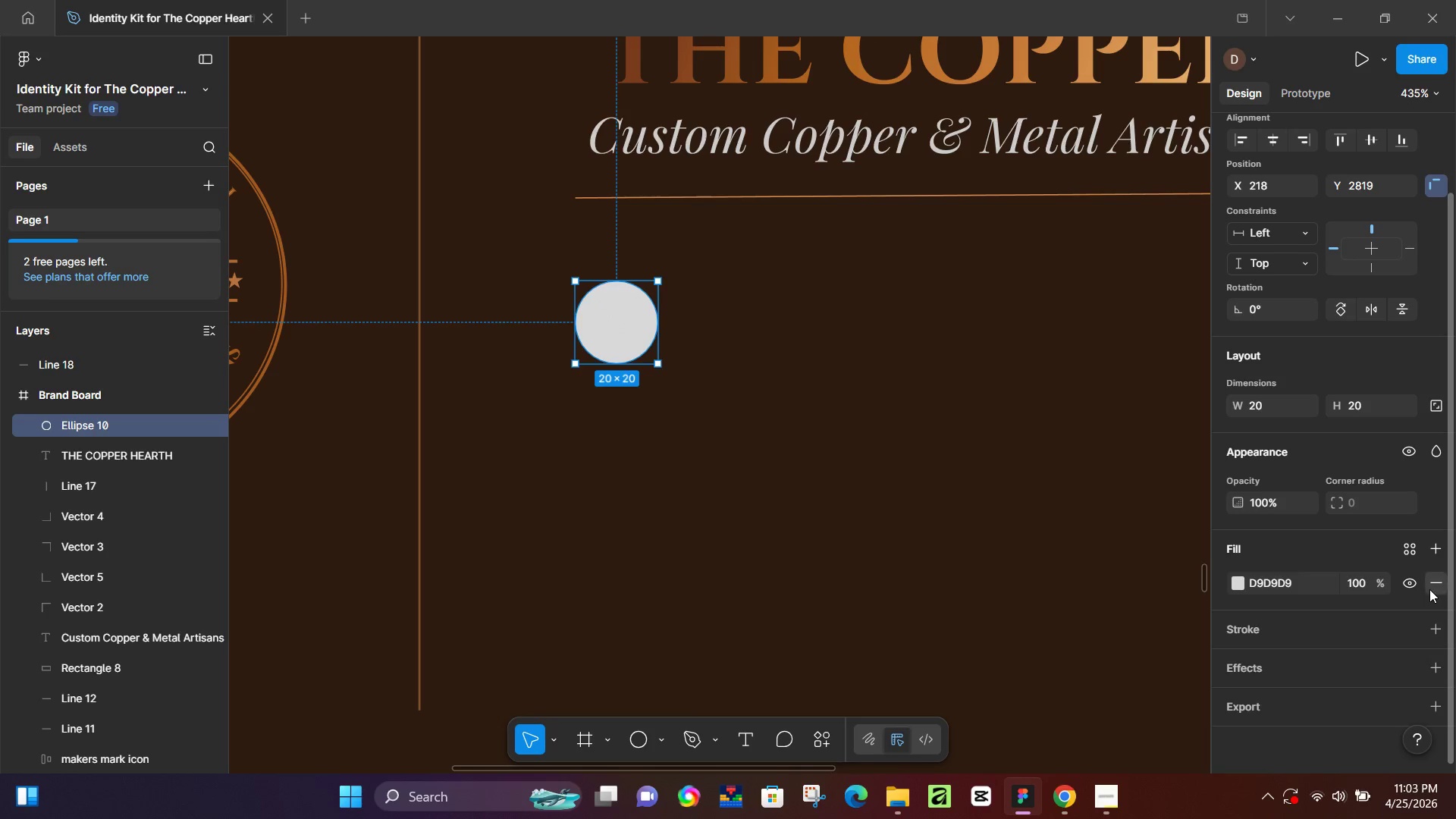 
double_click([1432, 598])
 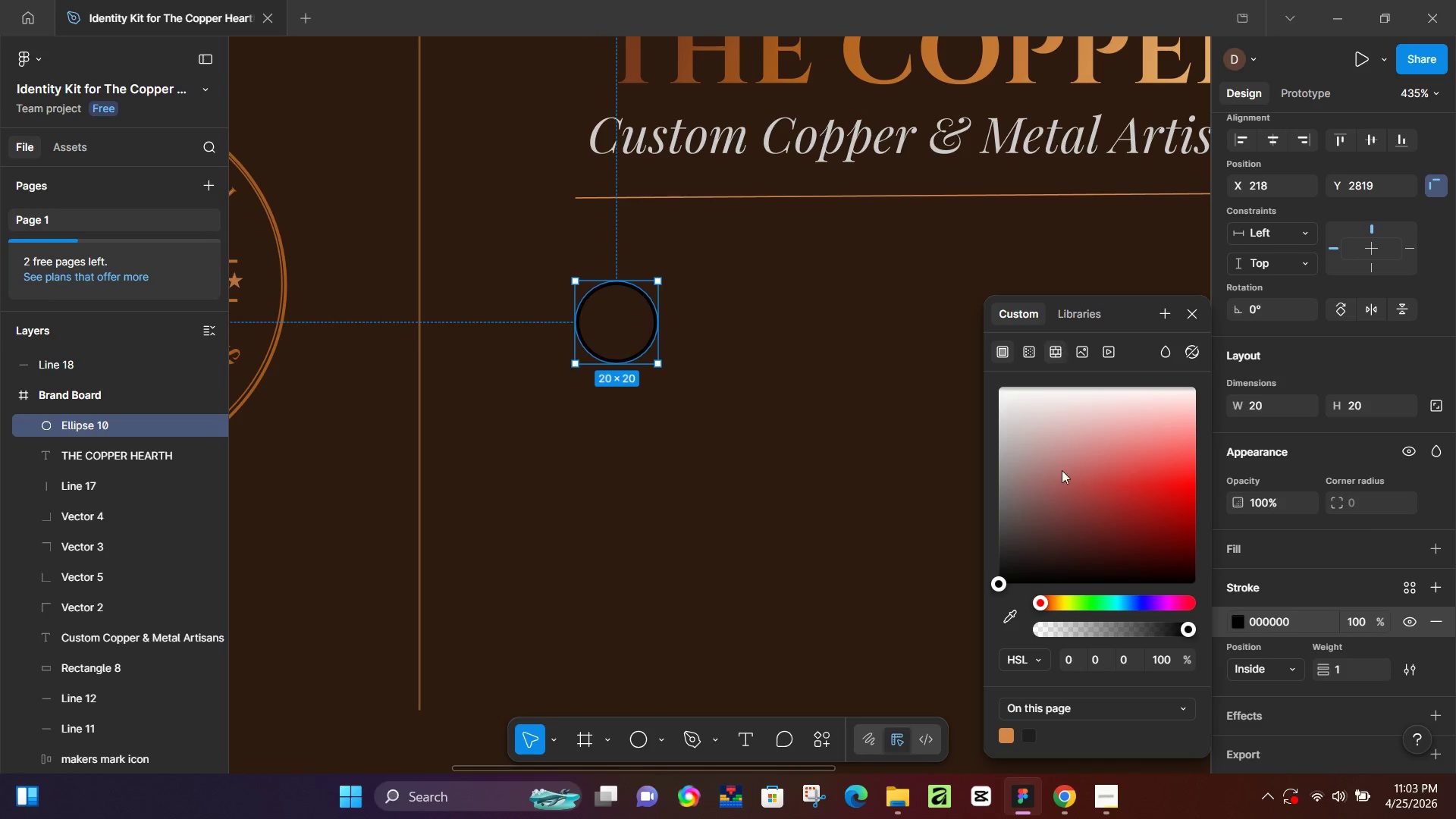 
left_click([1007, 736])
 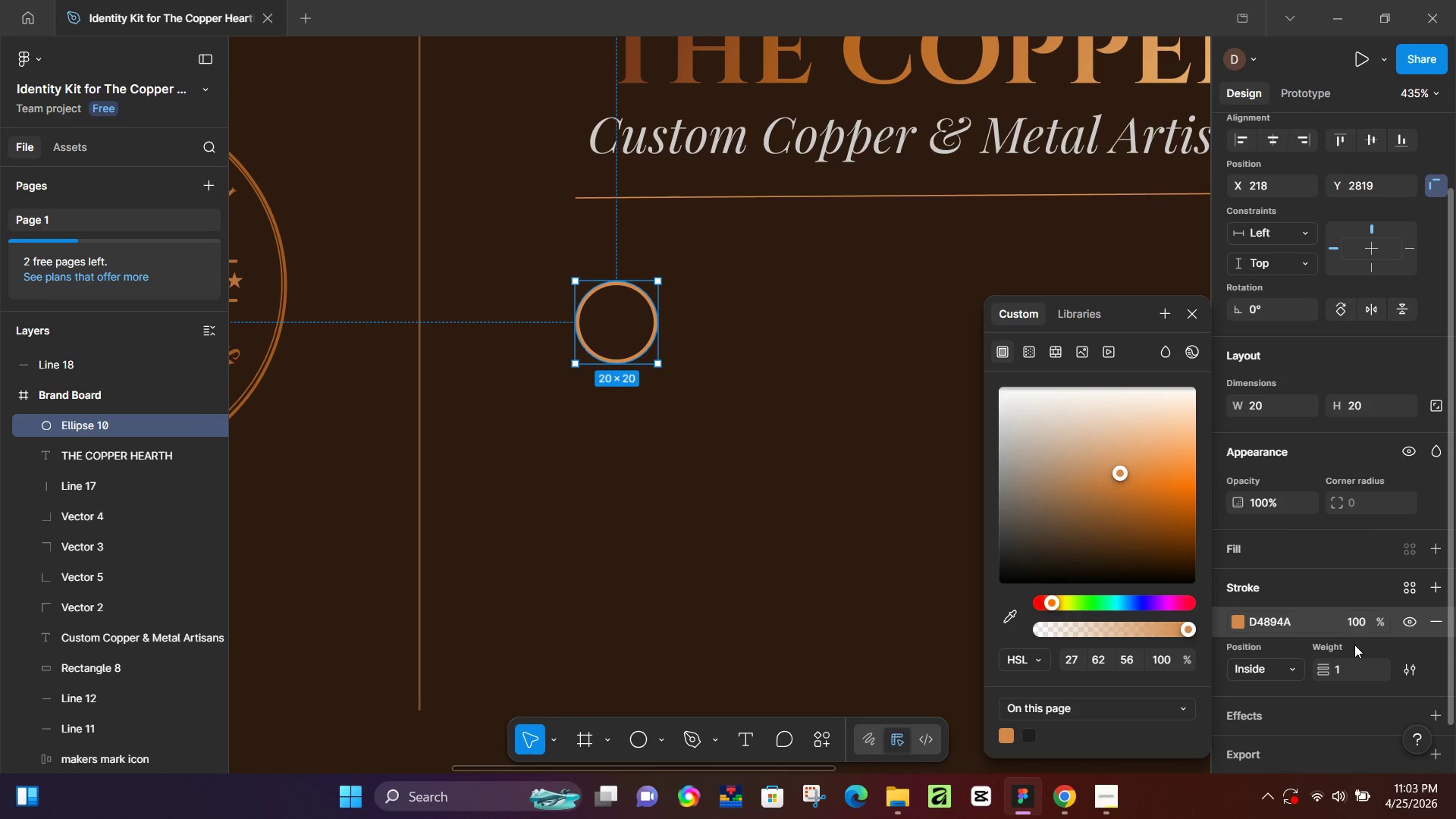 
left_click([1352, 671])
 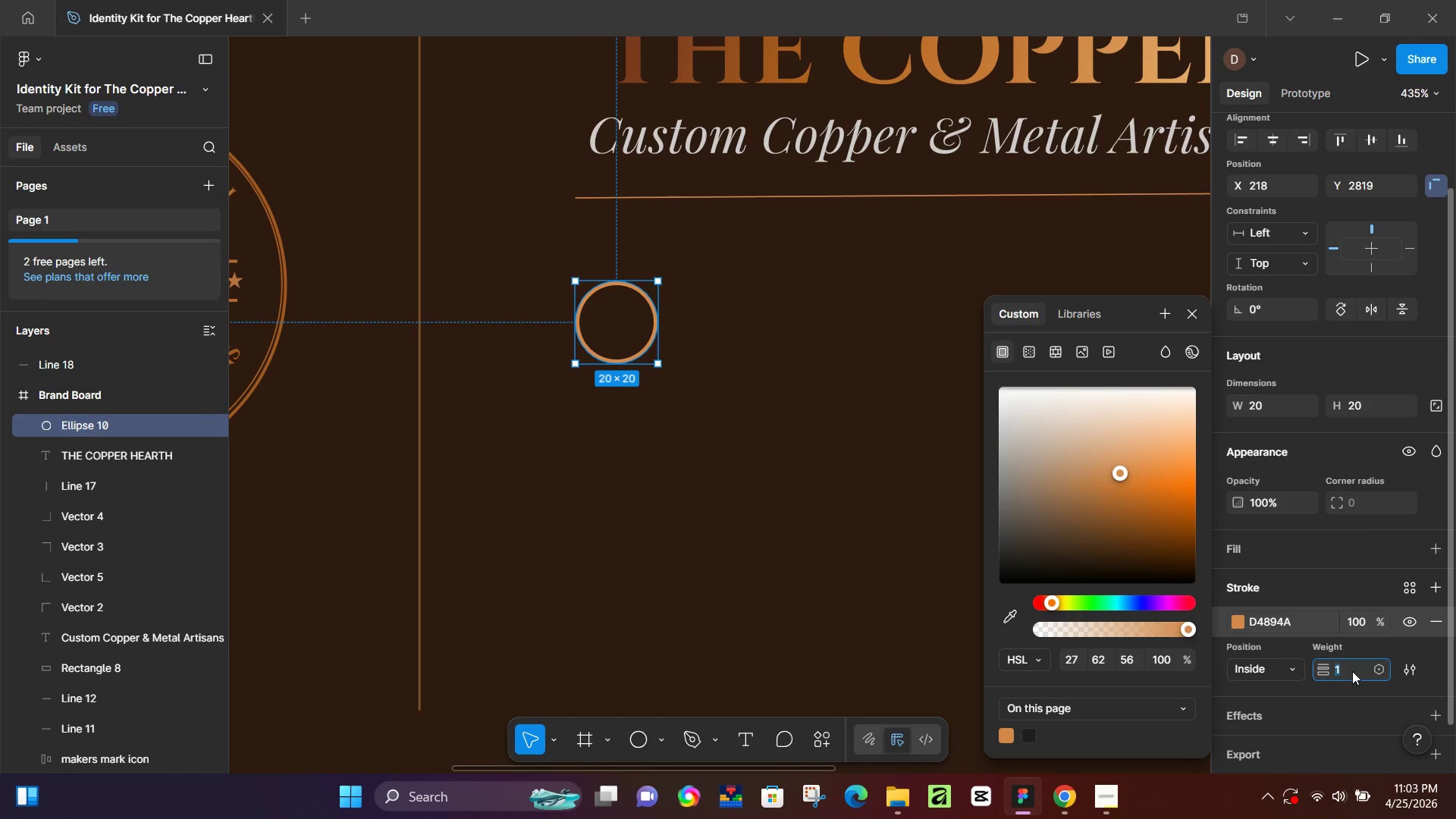 
key(Numpad0)
 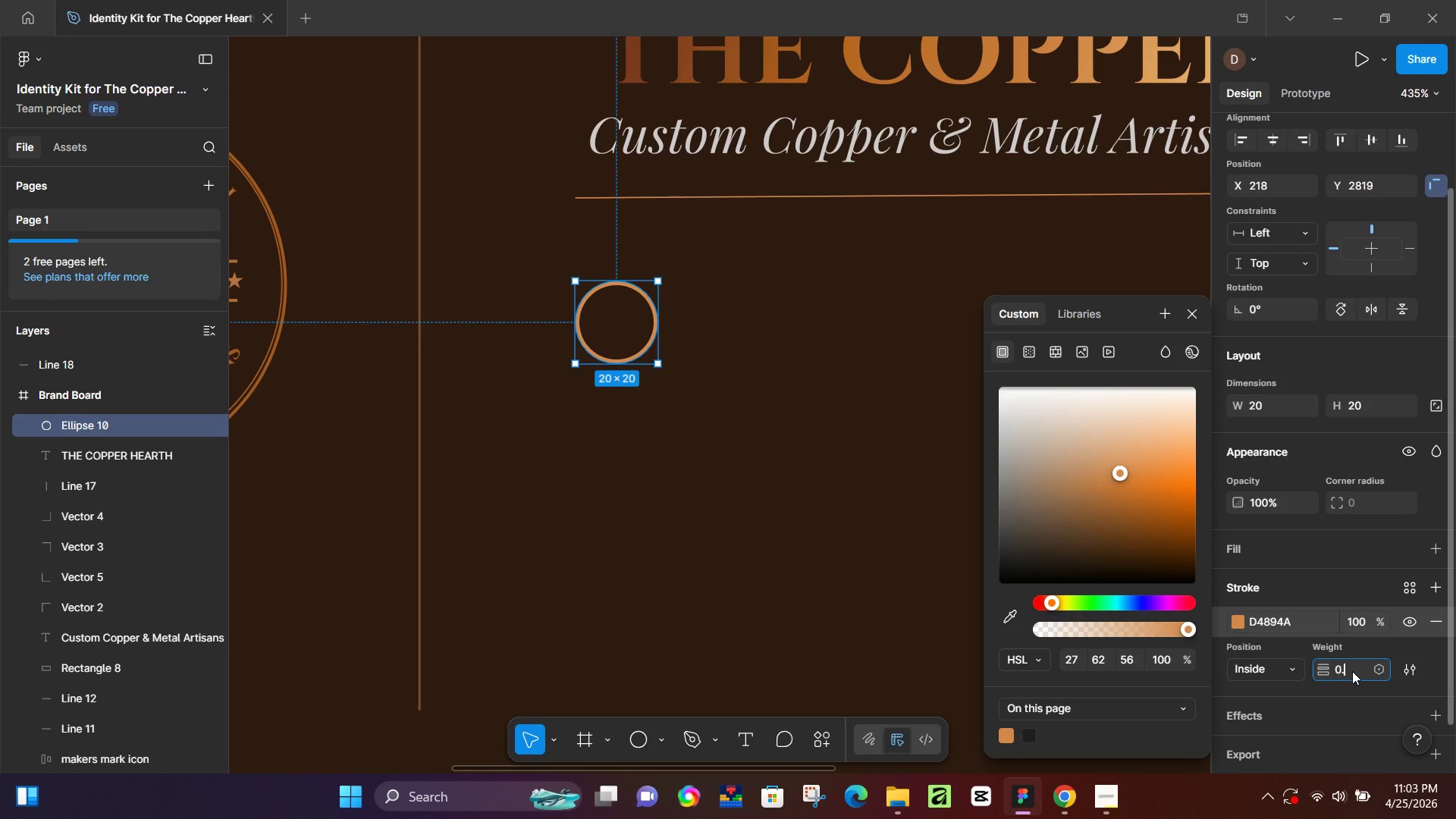 
key(NumpadDecimal)
 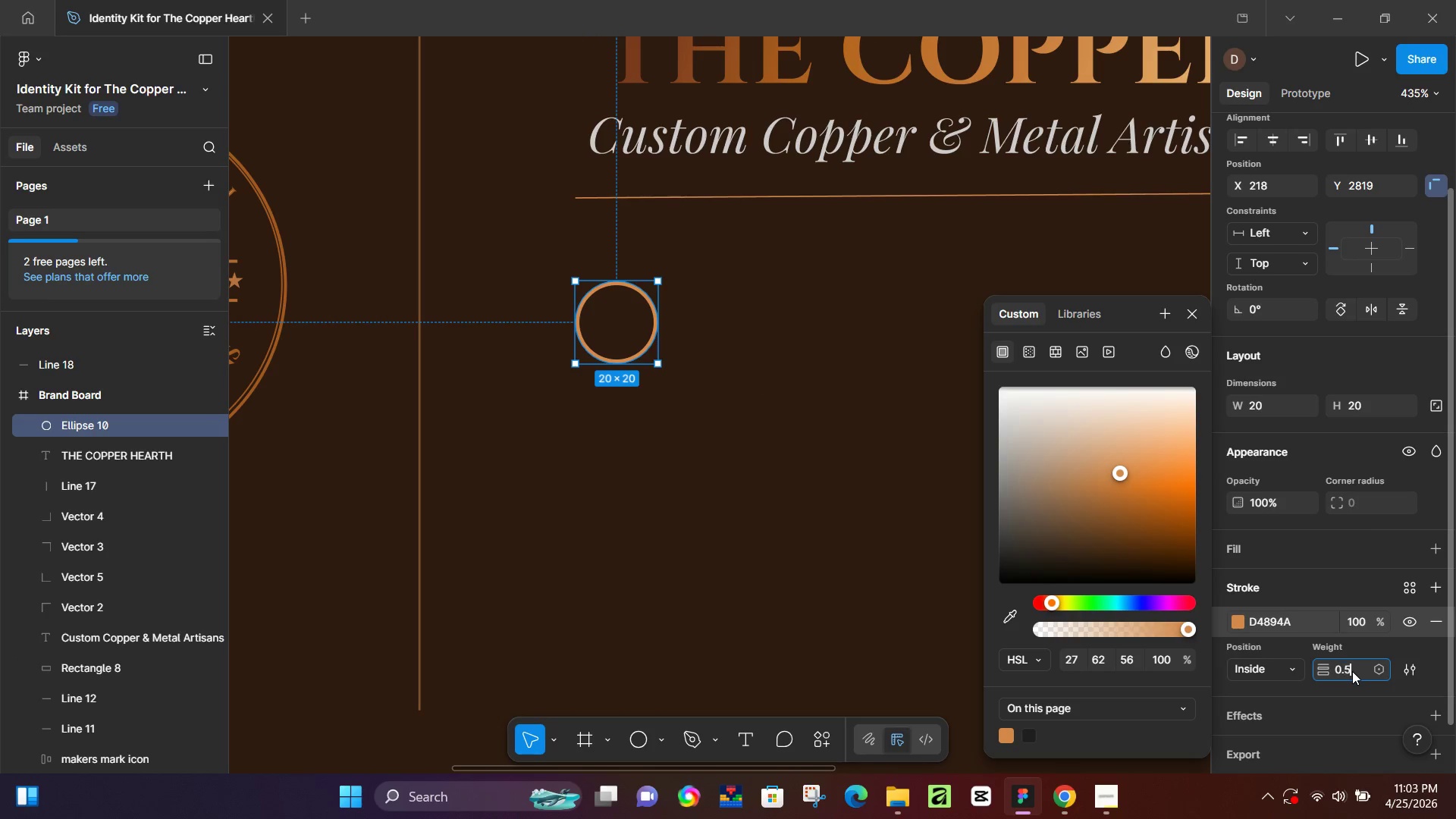 
key(Numpad5)
 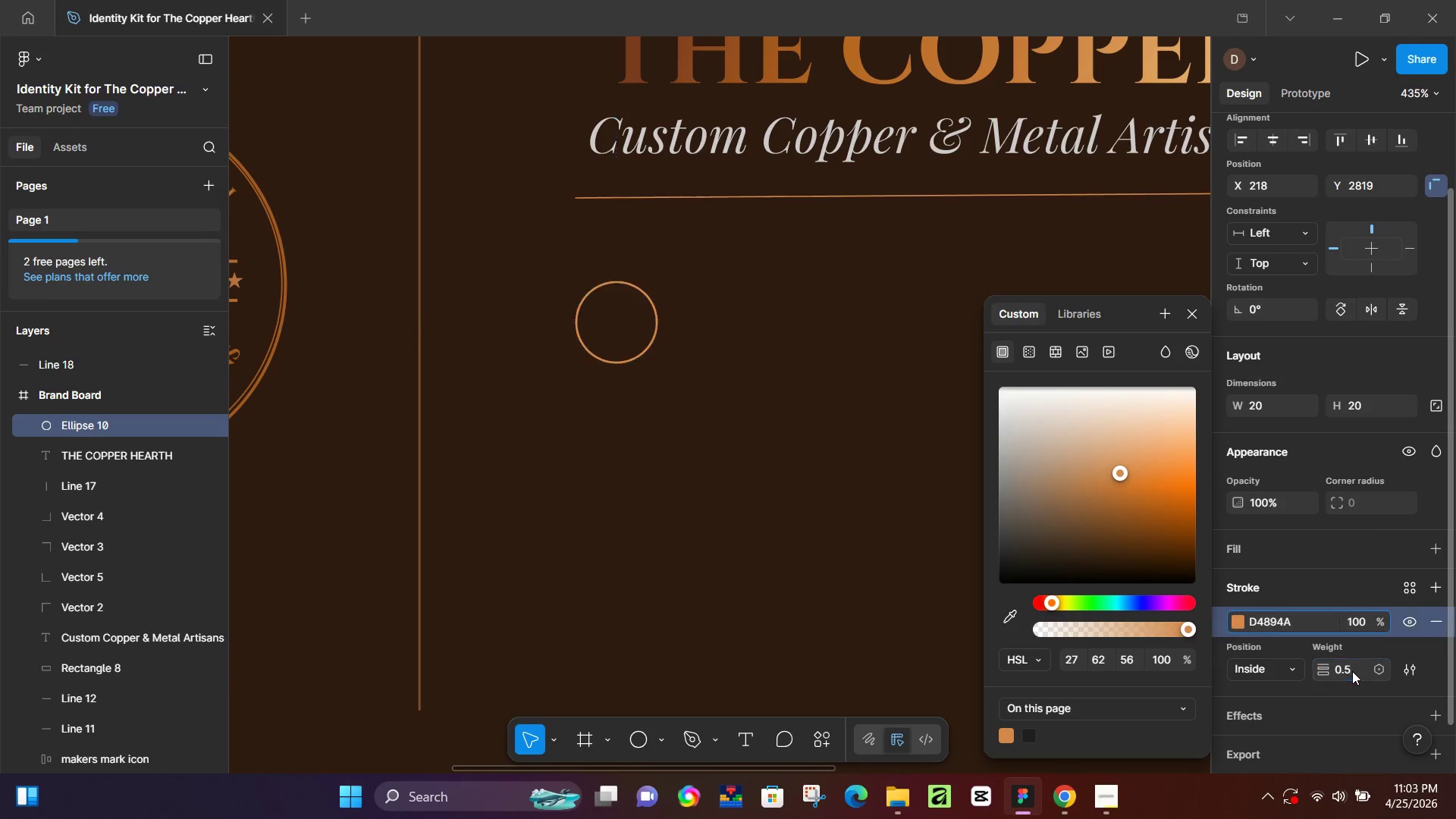 
key(NumpadEnter)
 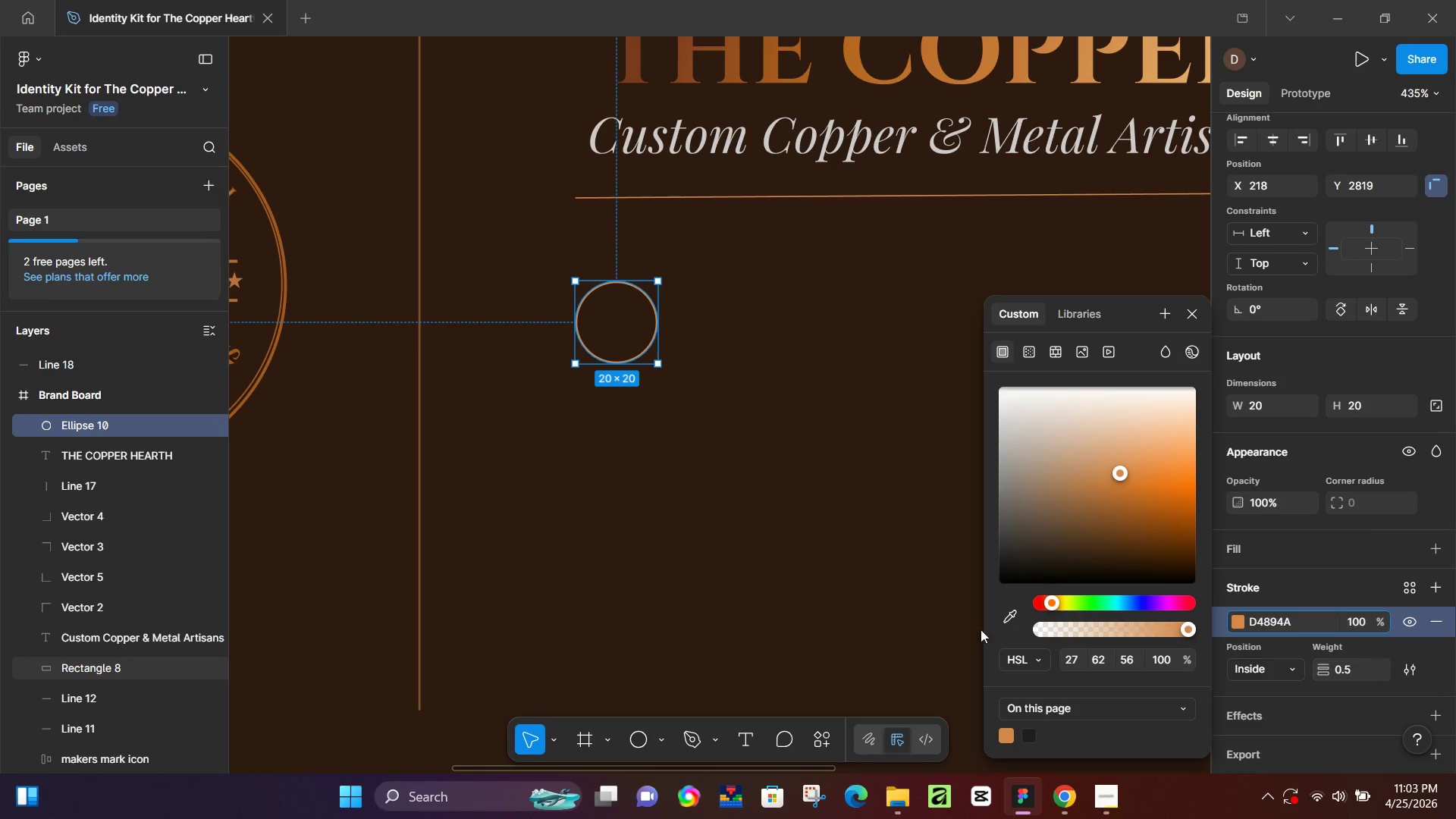 
key(Control+ControlLeft)
 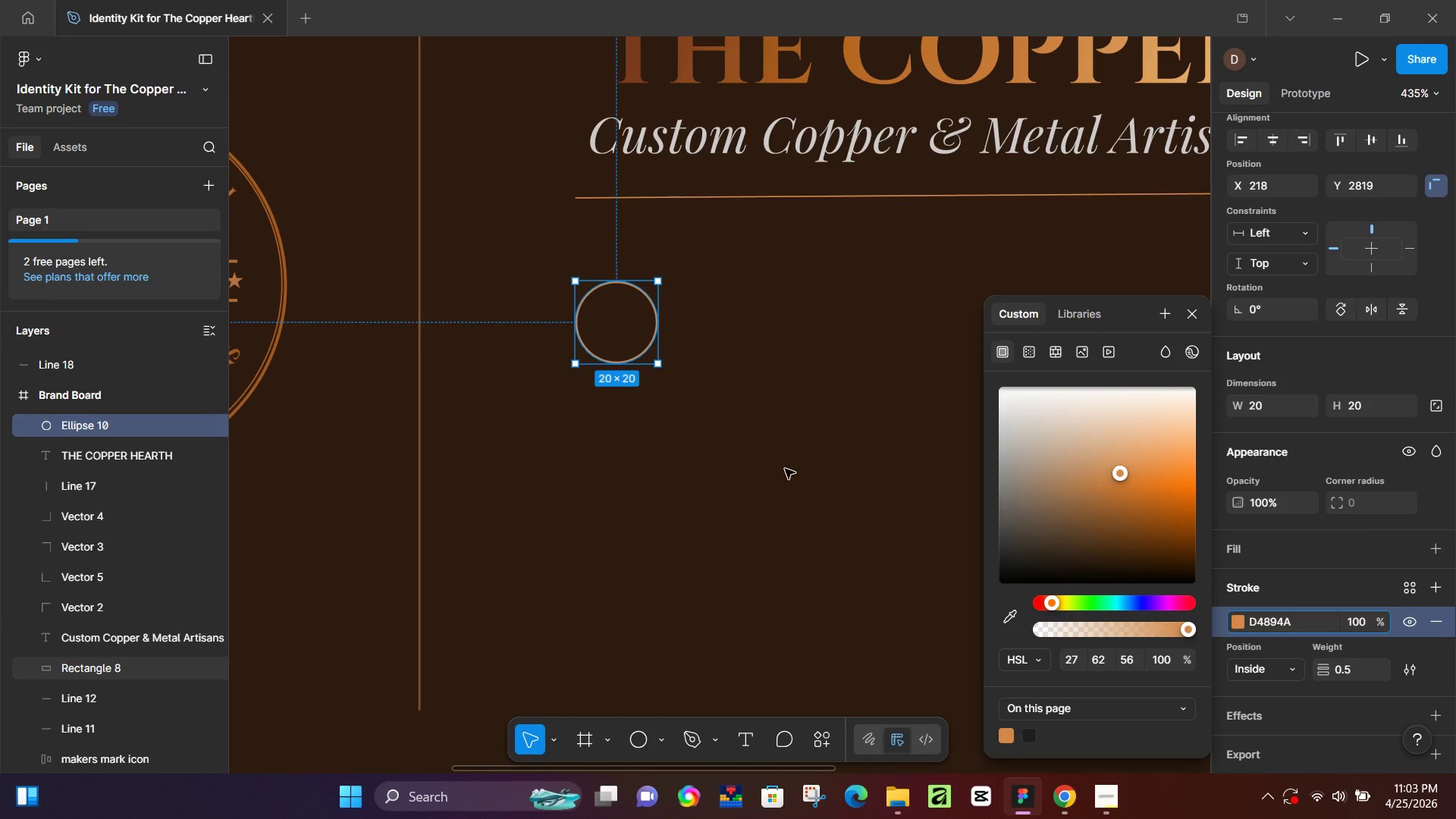 
left_click([785, 469])
 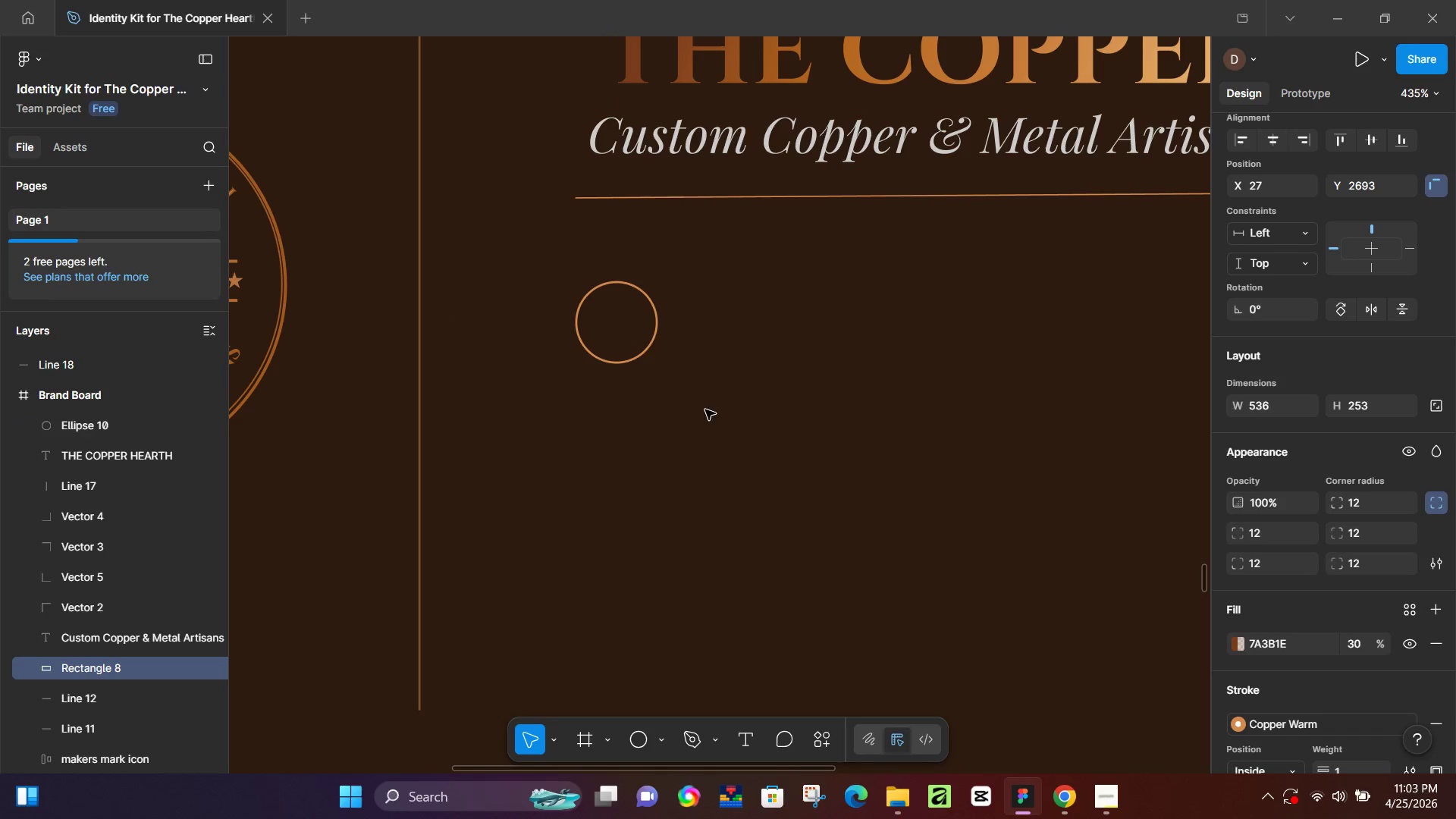 
hold_key(key=ControlLeft, duration=0.89)
scroll: coordinate [722, 400], scroll_direction: down, amount: 6.0
 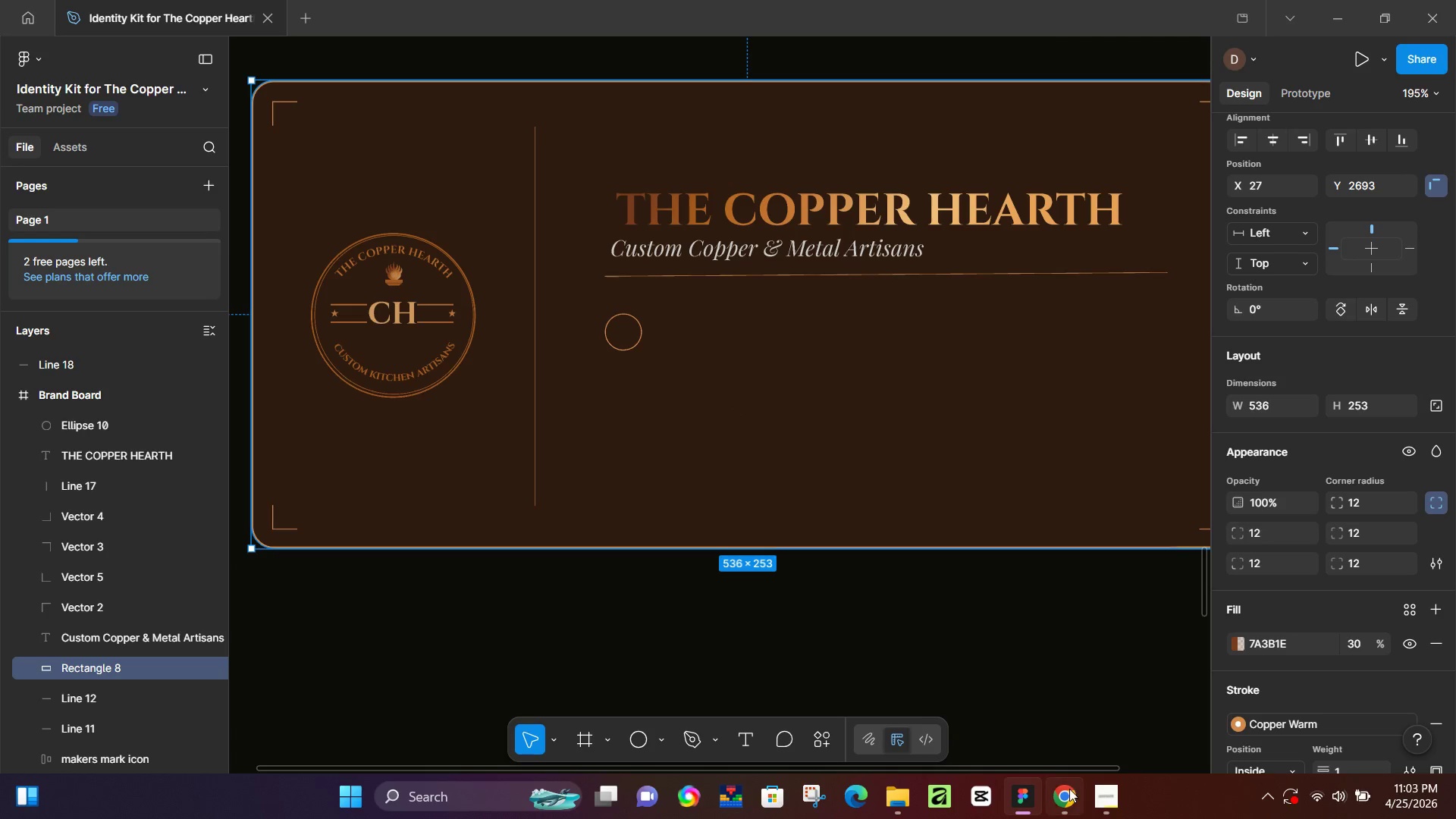 
left_click([1069, 789])
 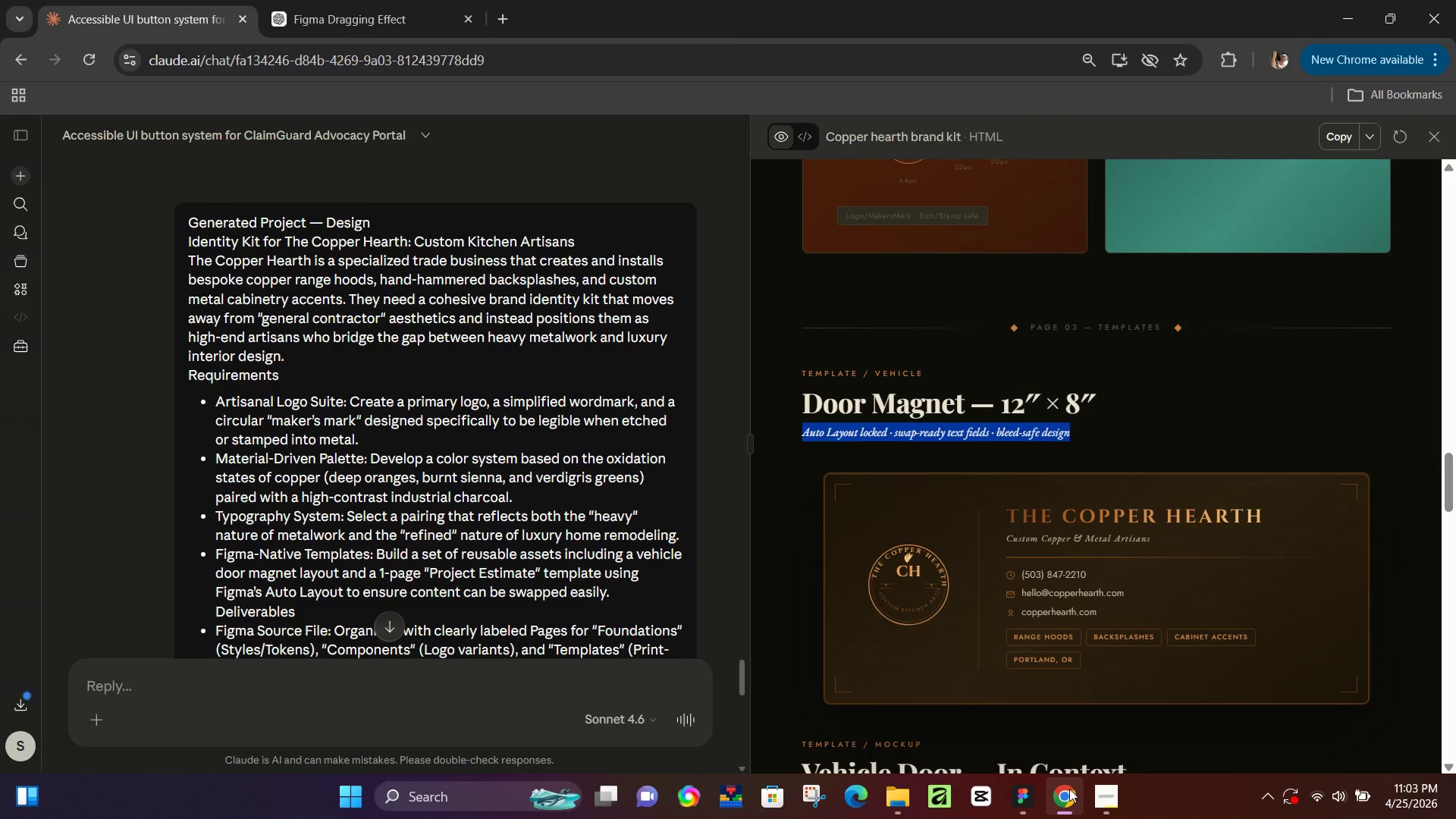 
left_click([1069, 789])
 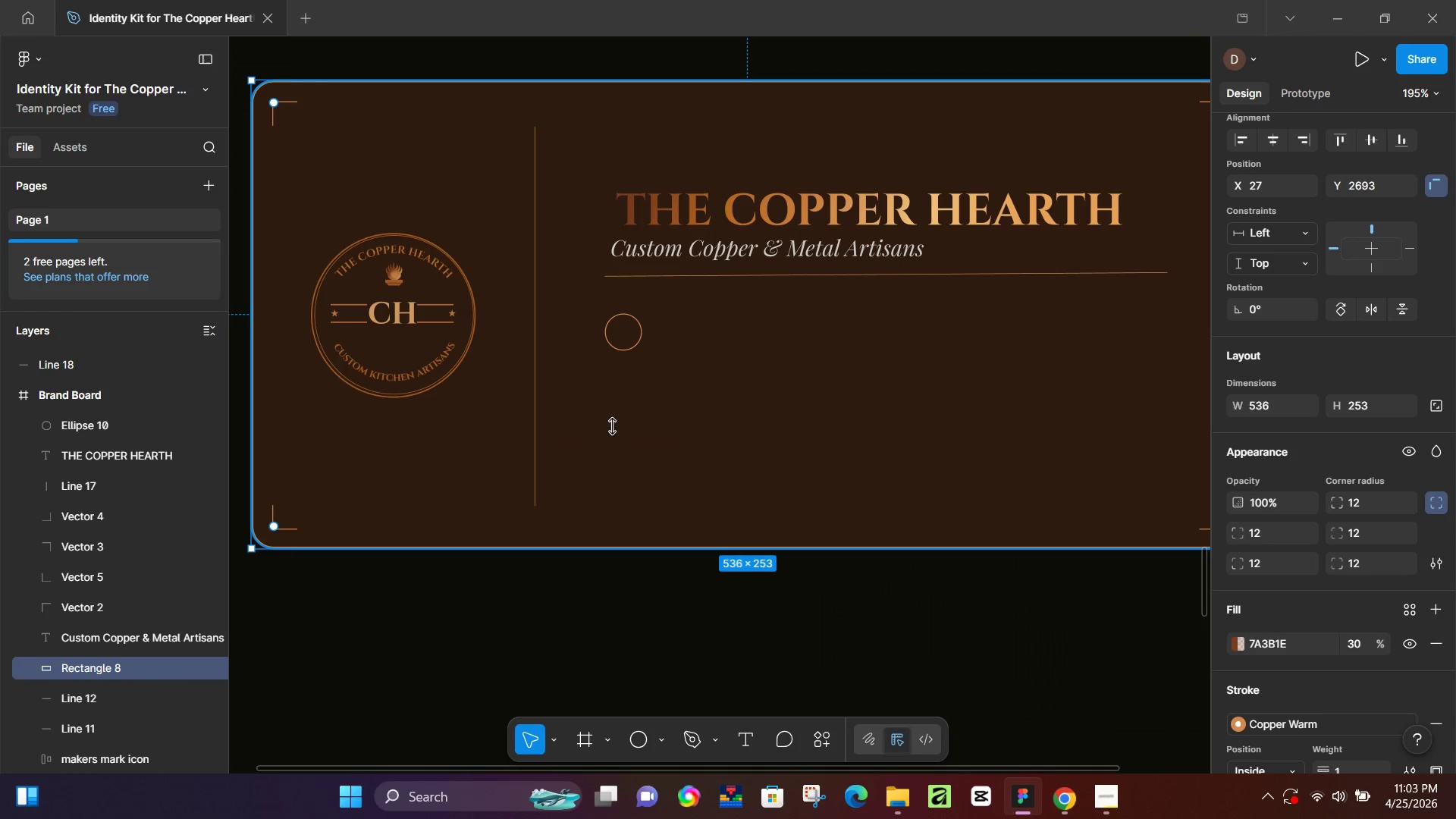 
key(Control+ControlLeft)
 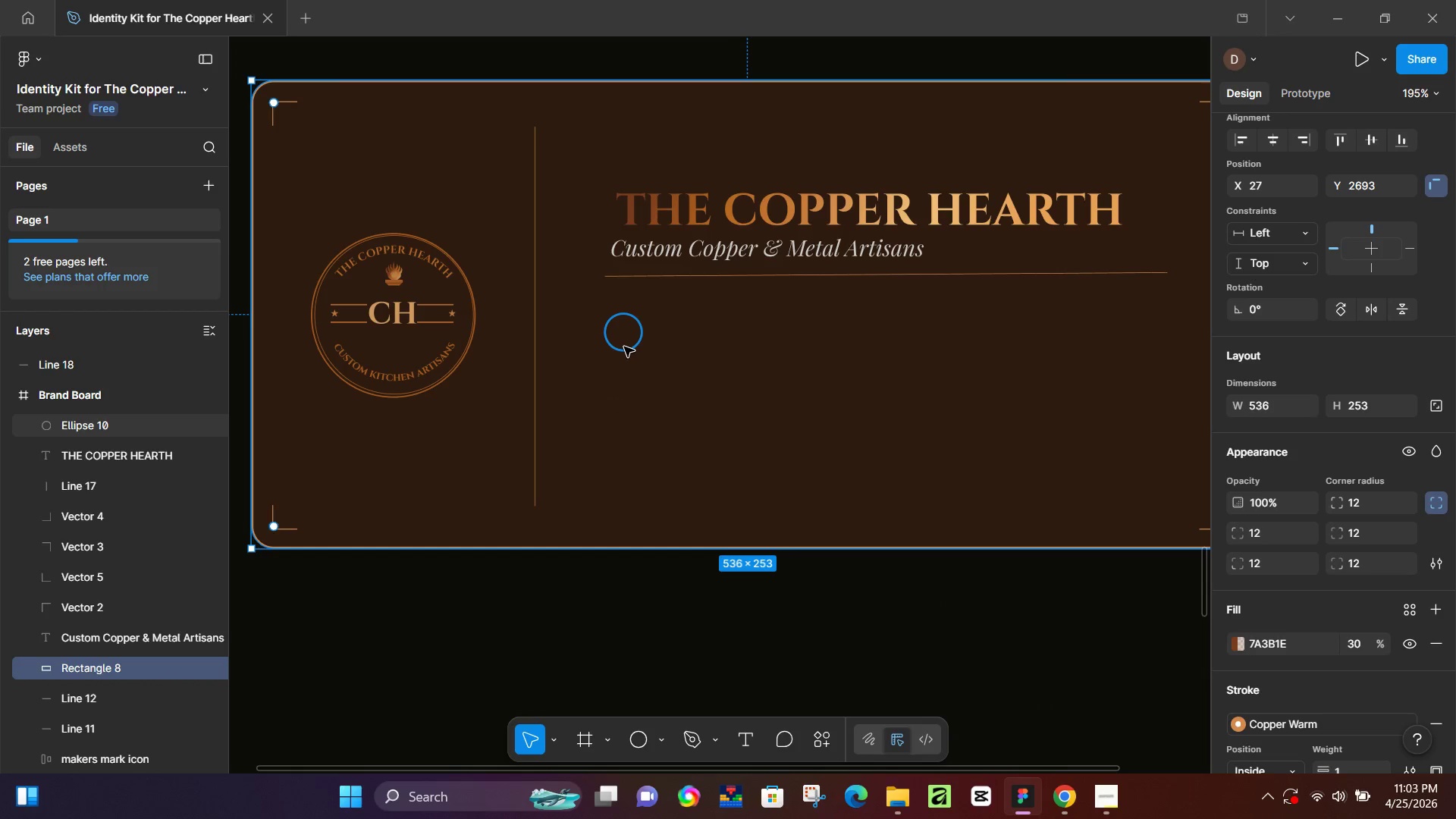 
left_click([624, 347])
 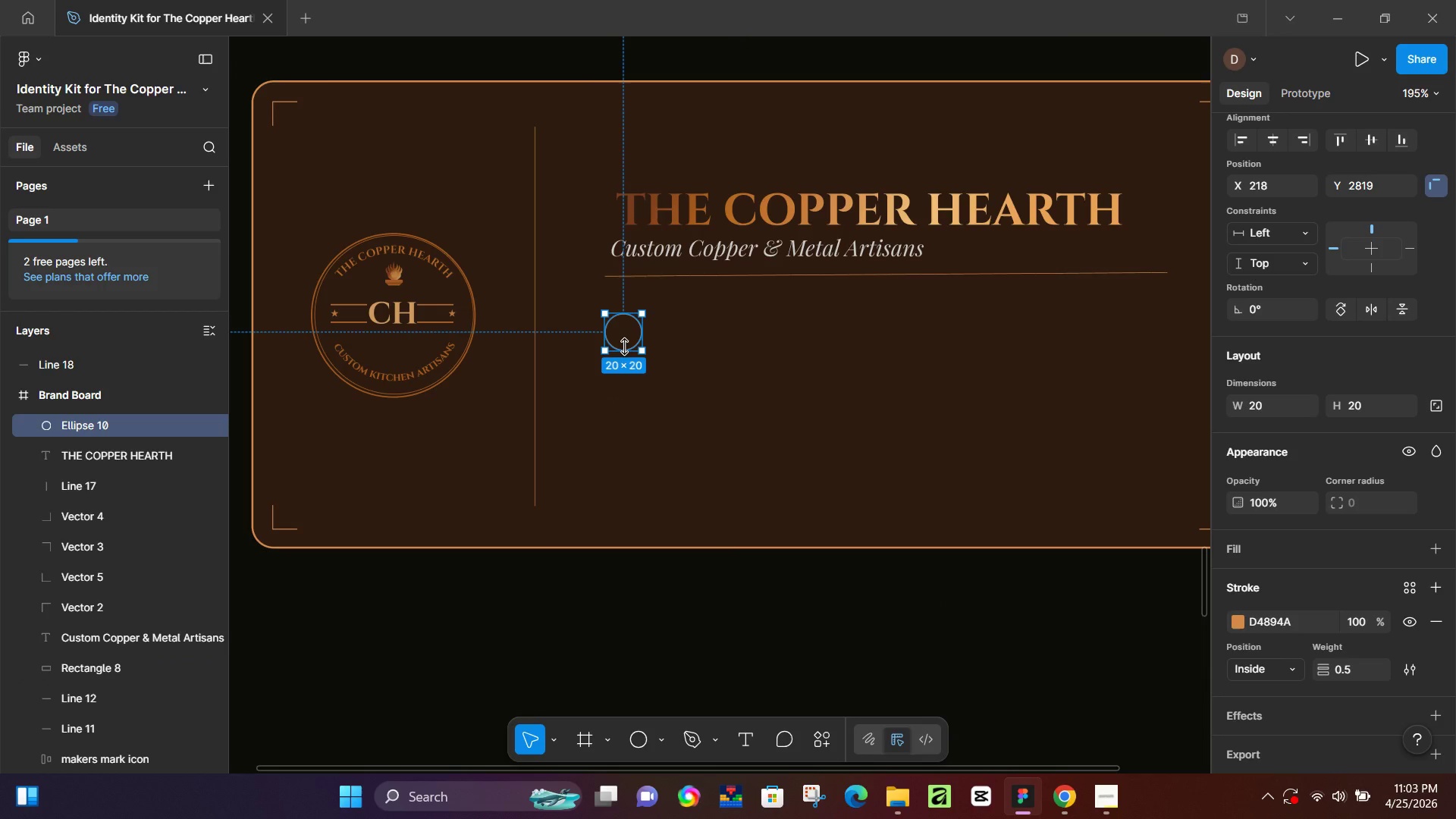 
key(K)
 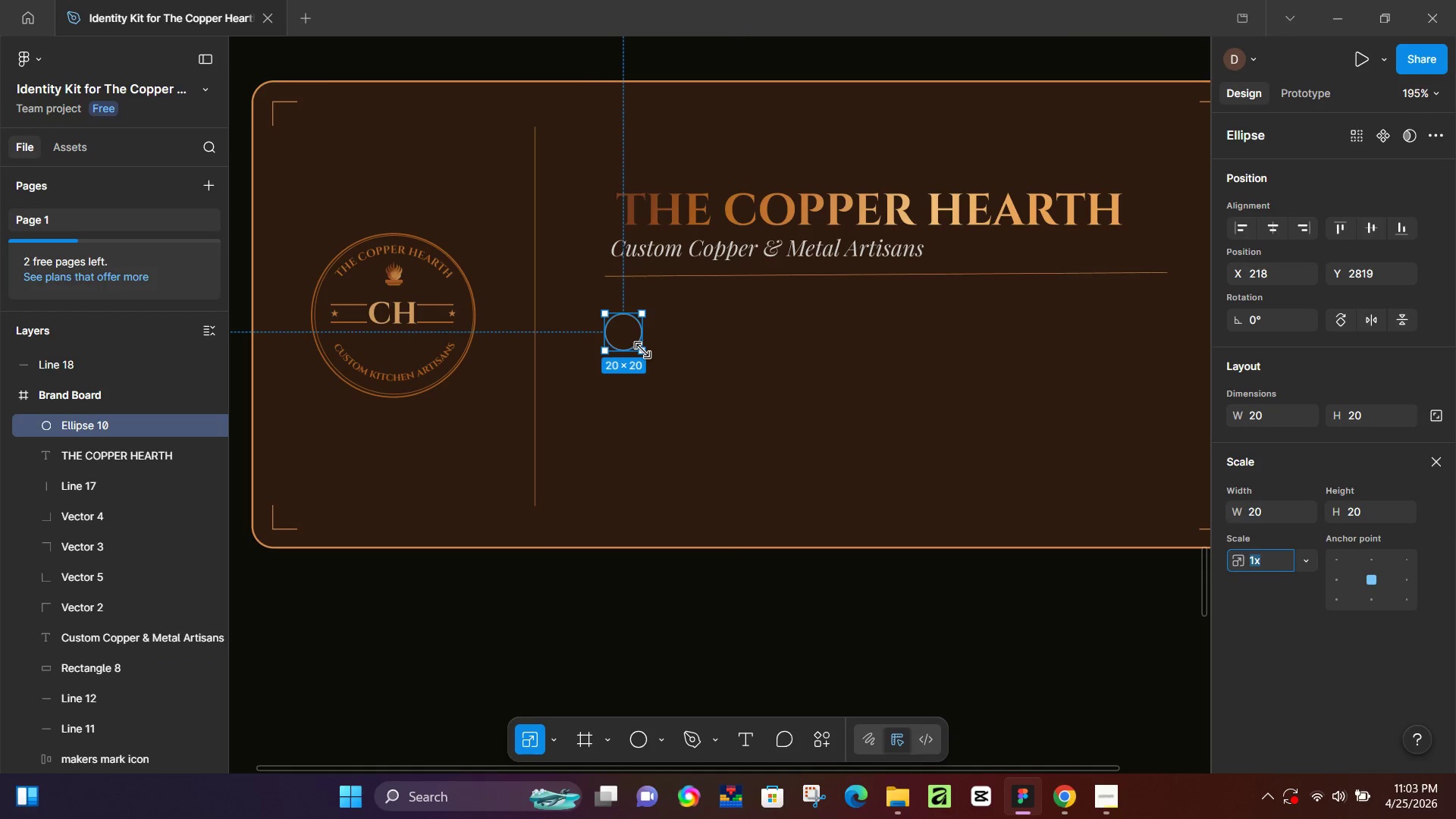 
hold_key(key=ShiftLeft, duration=0.58)
left_click_drag(start_coordinate=[642, 355], to_coordinate=[626, 331])
 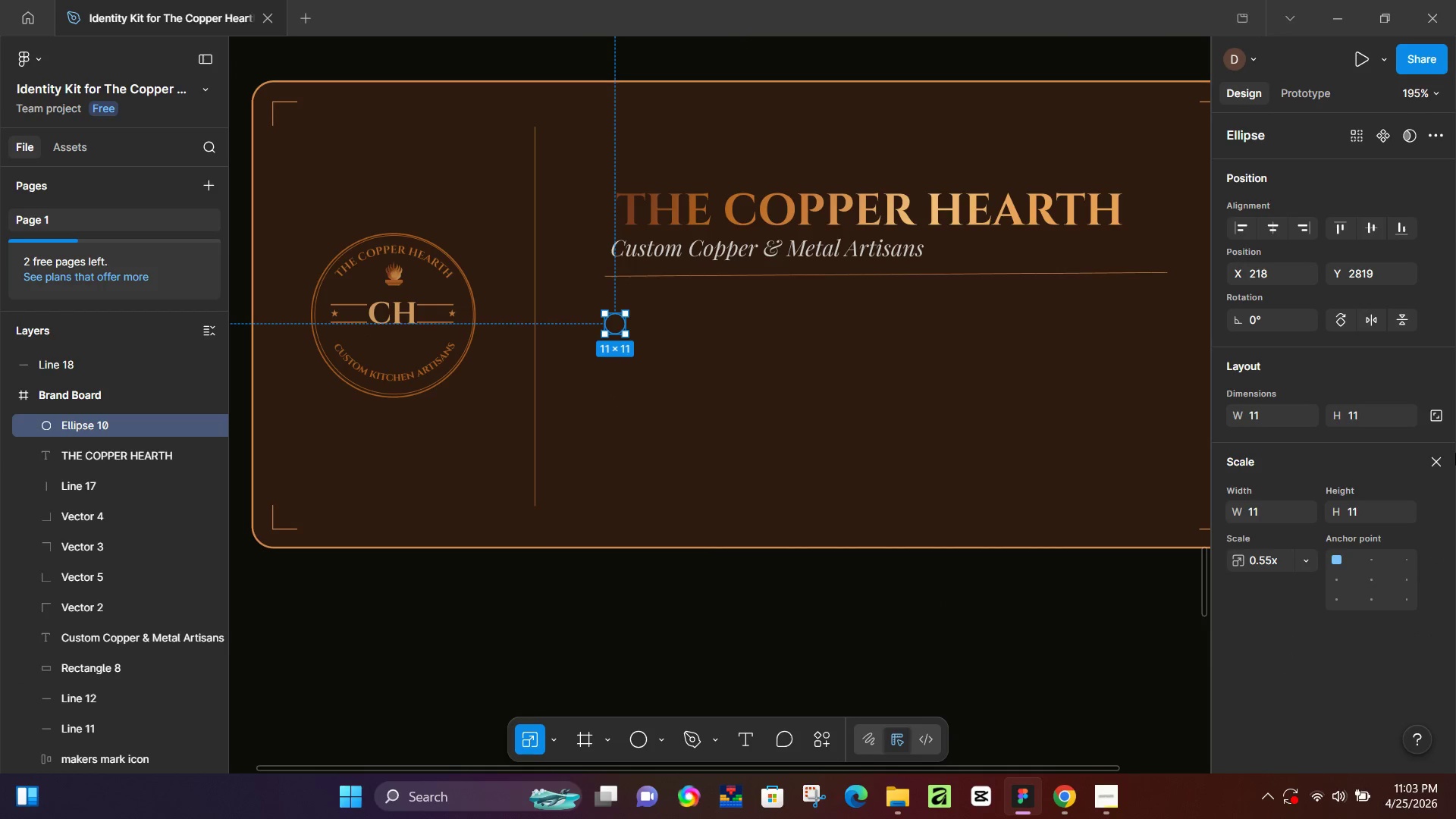 
left_click([1436, 460])
 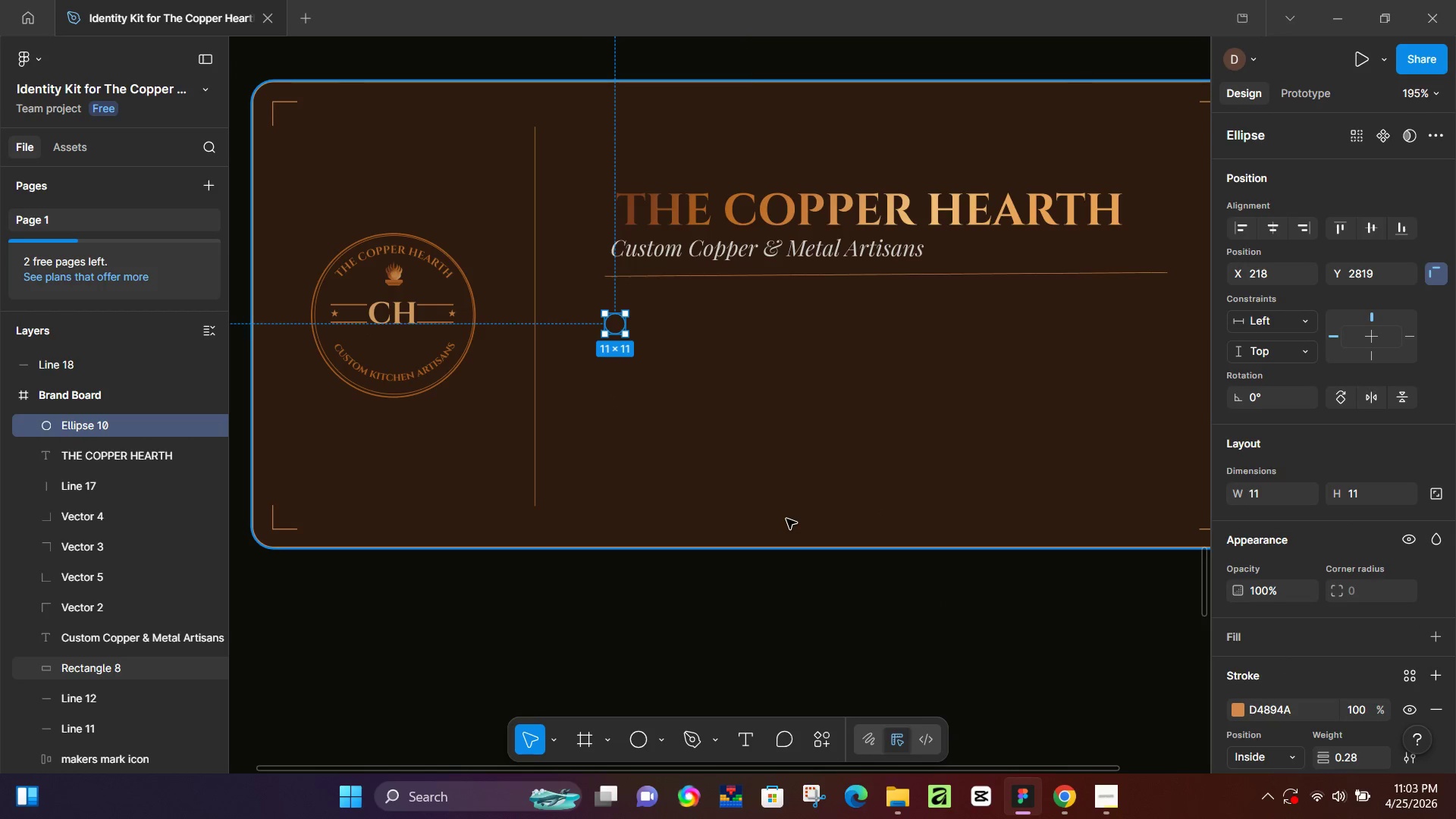 
scroll: coordinate [785, 520], scroll_direction: up, amount: 4.0
 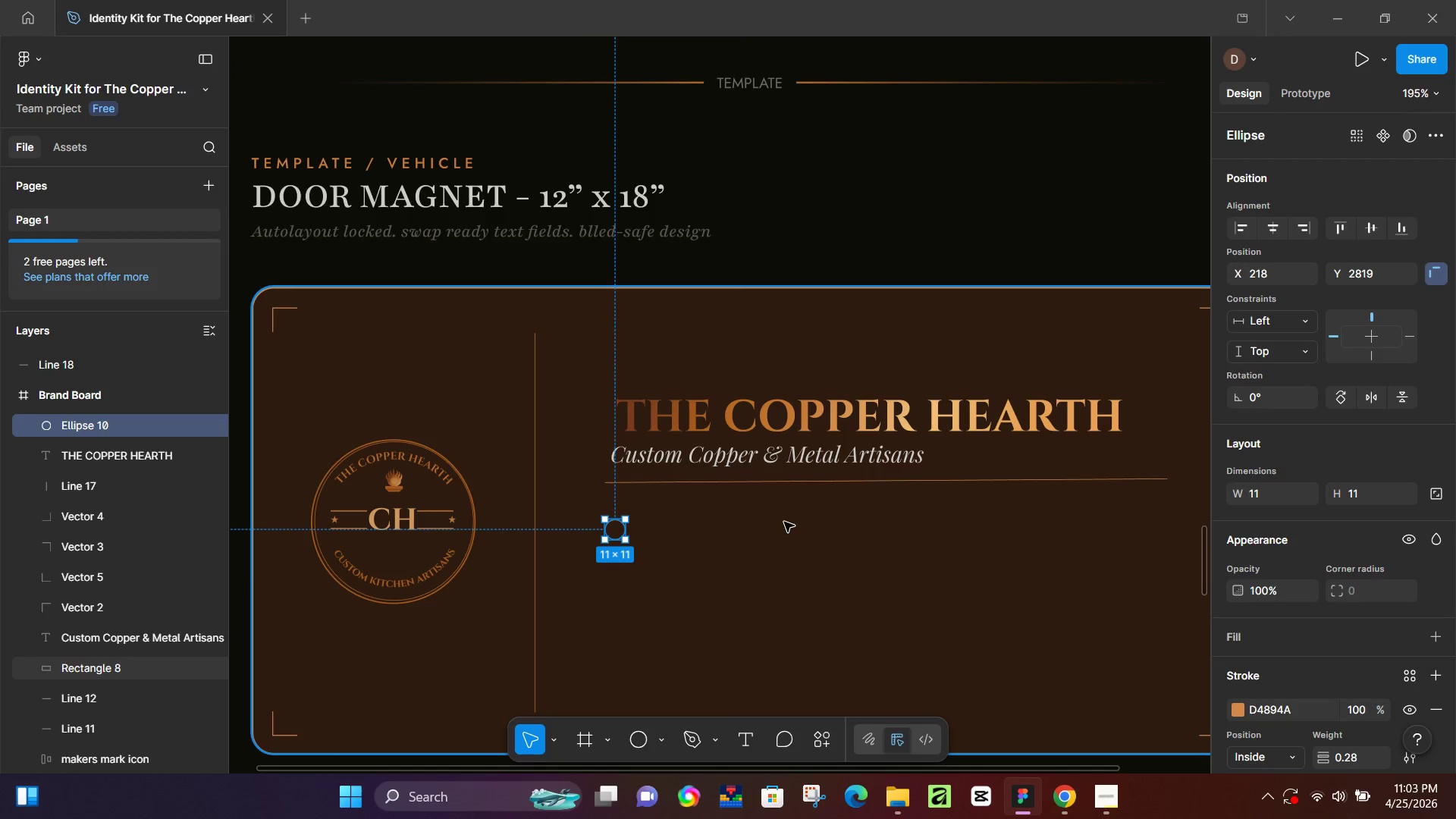 
hold_key(key=ControlLeft, duration=0.53)
scroll: coordinate [682, 565], scroll_direction: up, amount: 9.0
 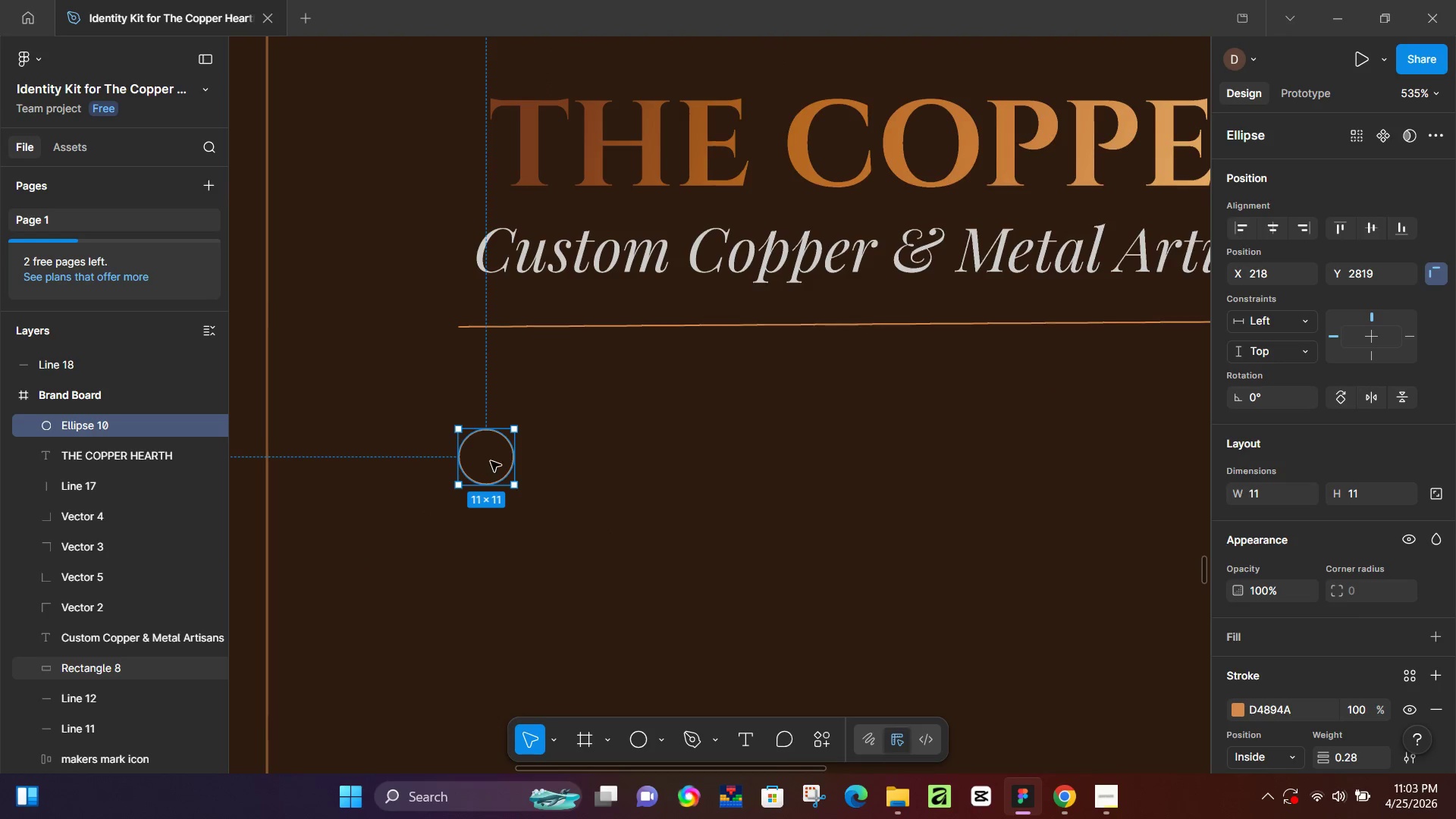 
left_click_drag(start_coordinate=[491, 461], to_coordinate=[491, 403])
 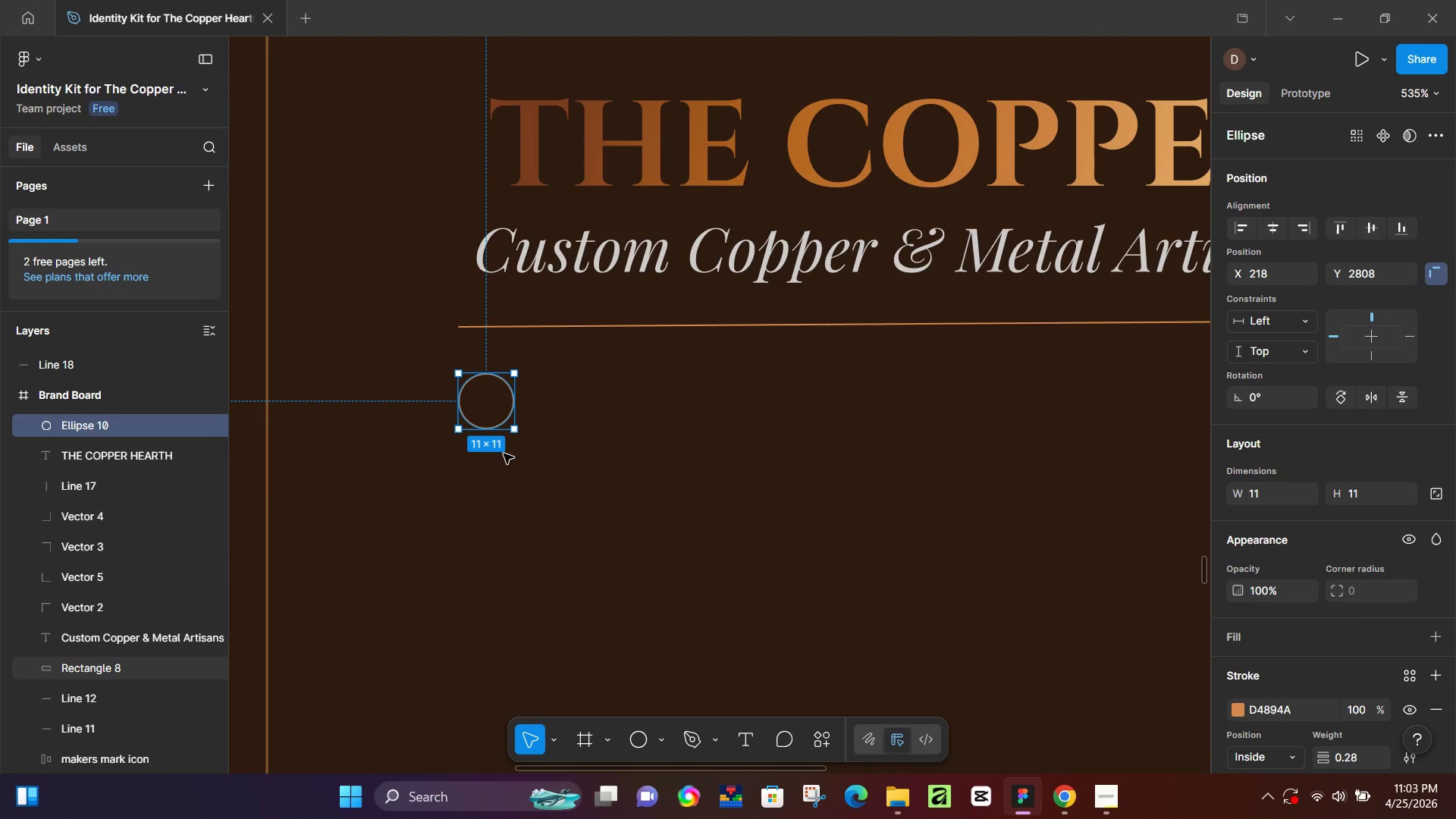 
key(L)
 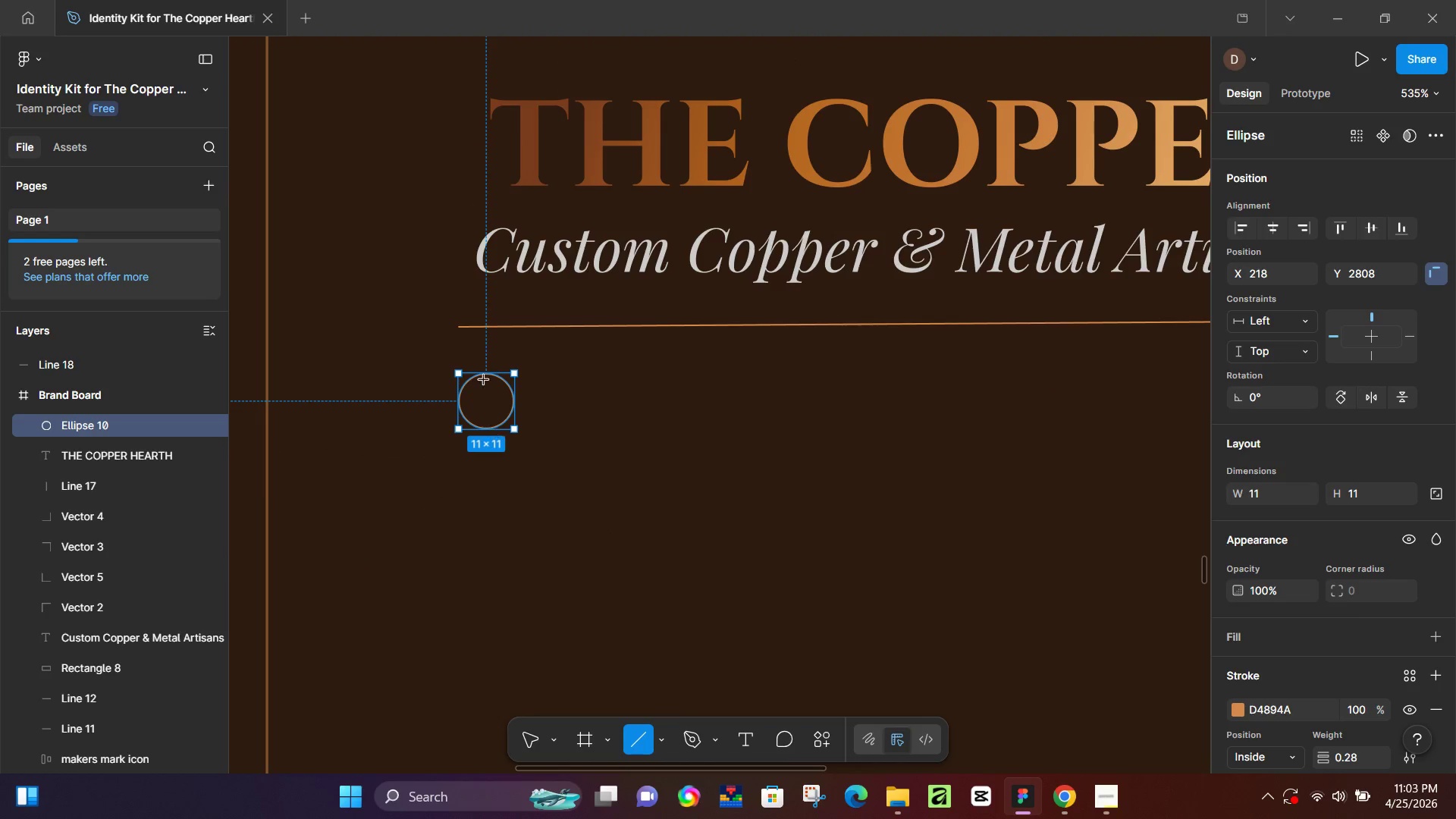 
hold_key(key=ControlLeft, duration=1.33)
hold_key(key=ControlLeft, duration=0.36)
scroll: coordinate [552, 484], scroll_direction: up, amount: 21.0
 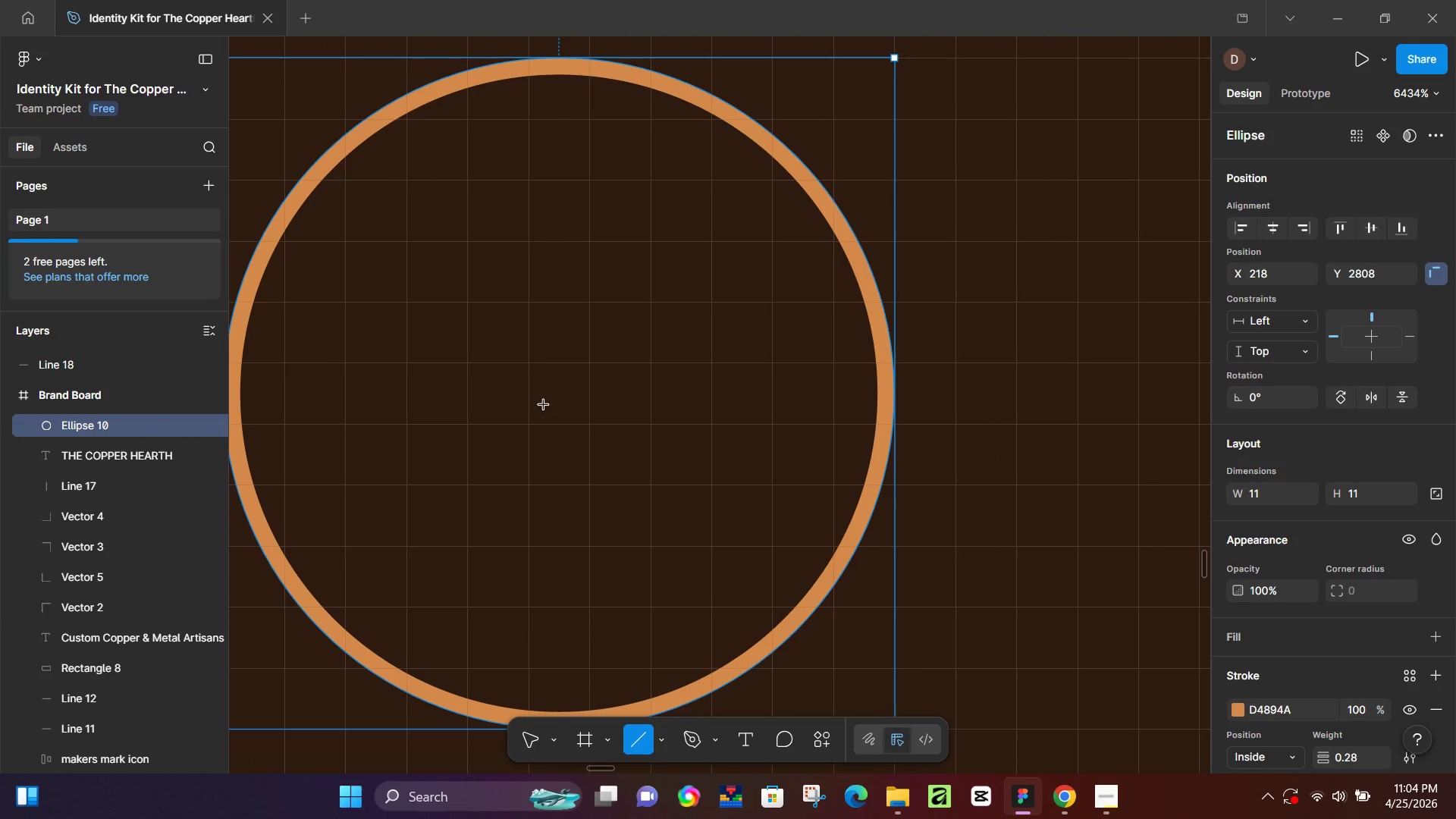 
left_click_drag(start_coordinate=[556, 410], to_coordinate=[559, 256])
 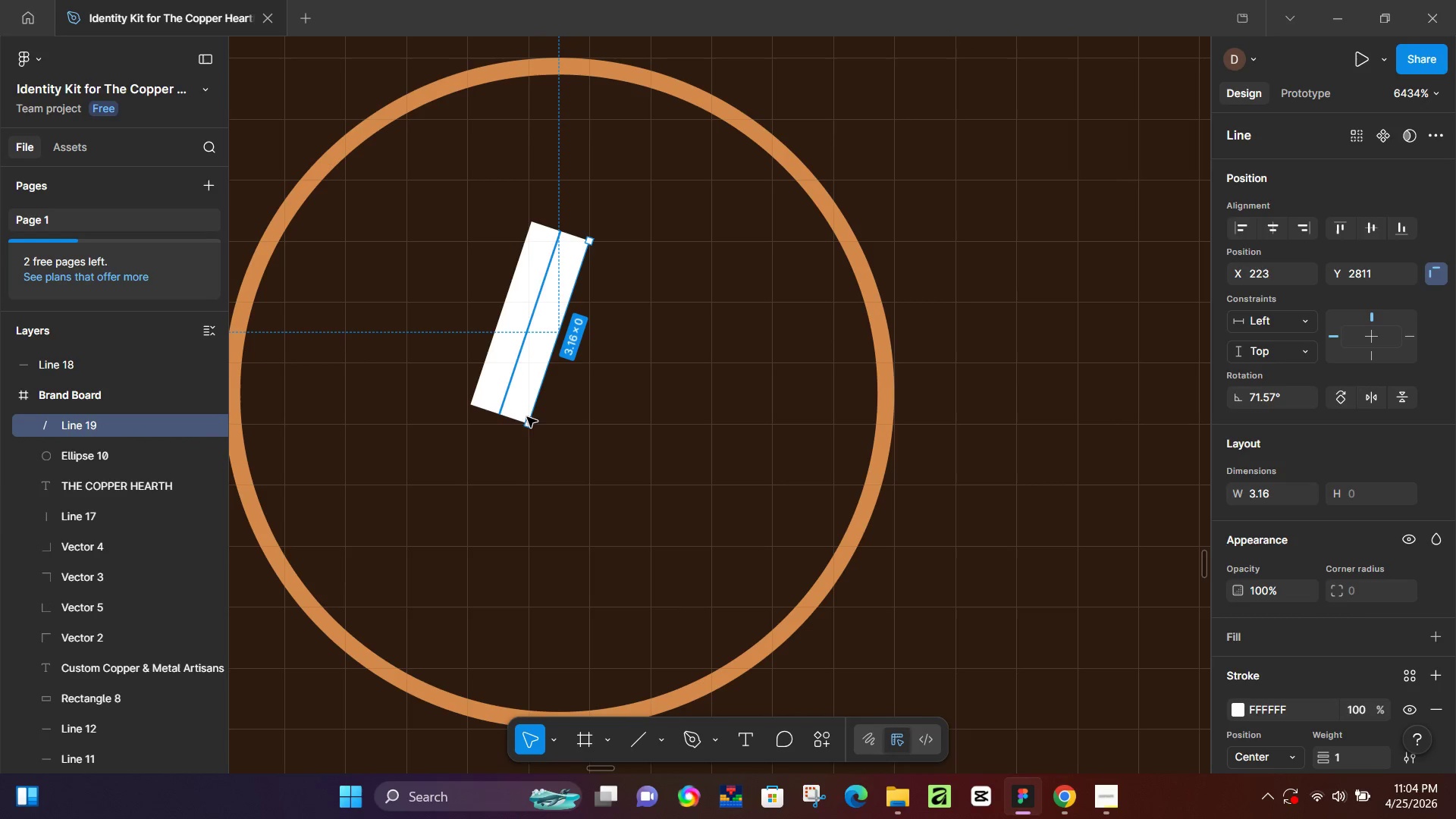 
left_click_drag(start_coordinate=[529, 421], to_coordinate=[565, 424])
 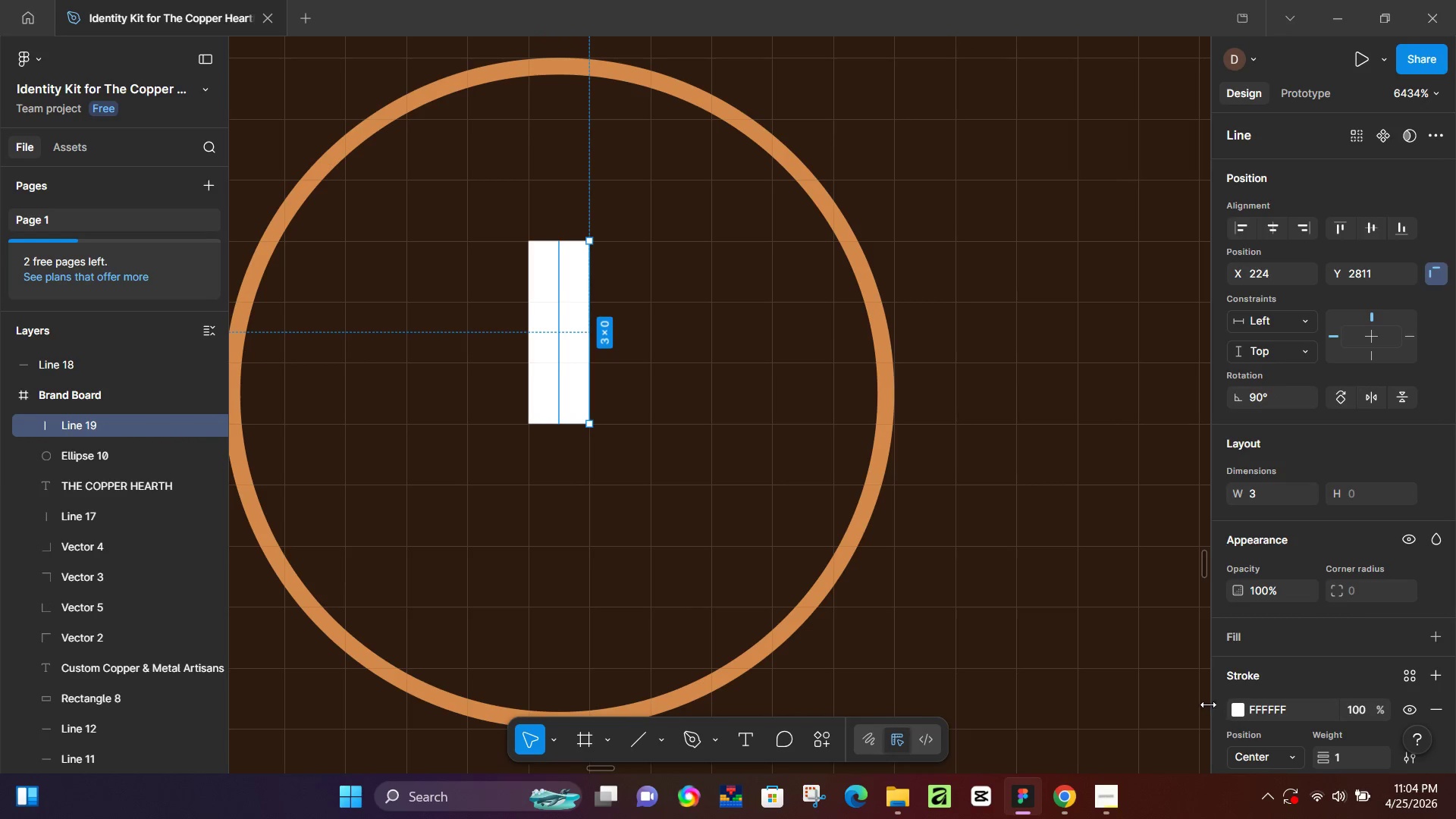 
left_click([1233, 705])
 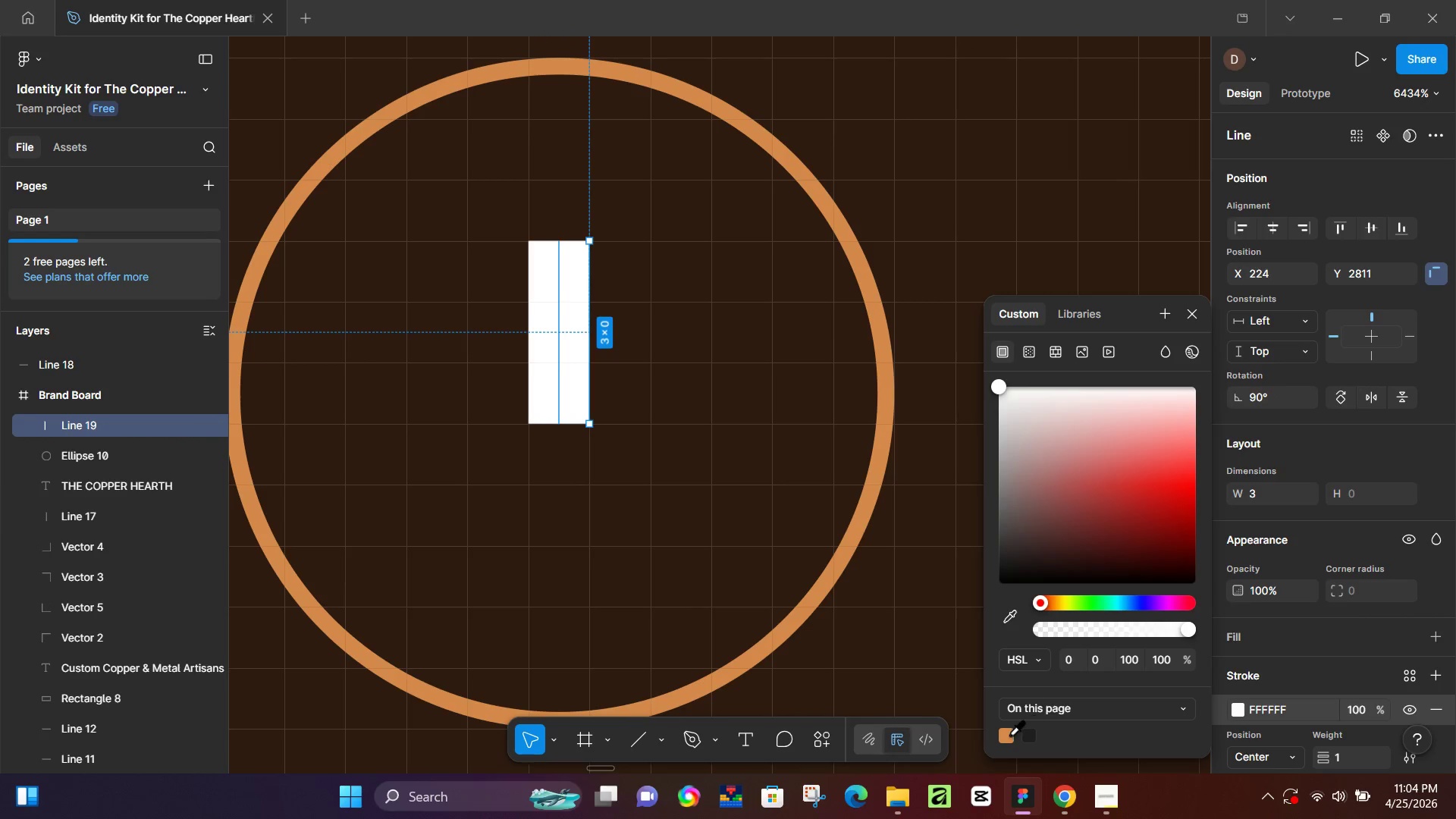 
left_click([1009, 735])
 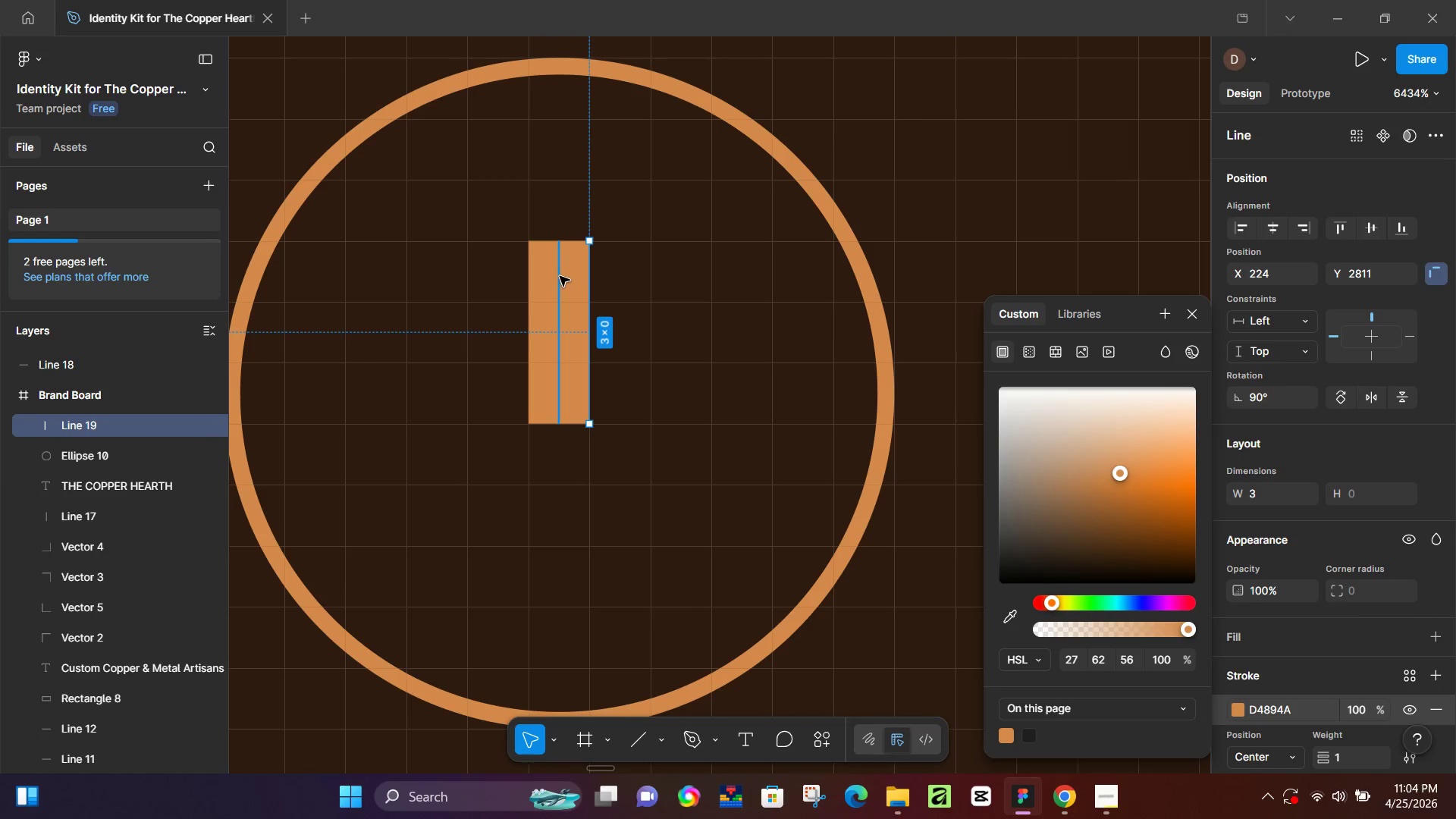 
key(Control+D)
 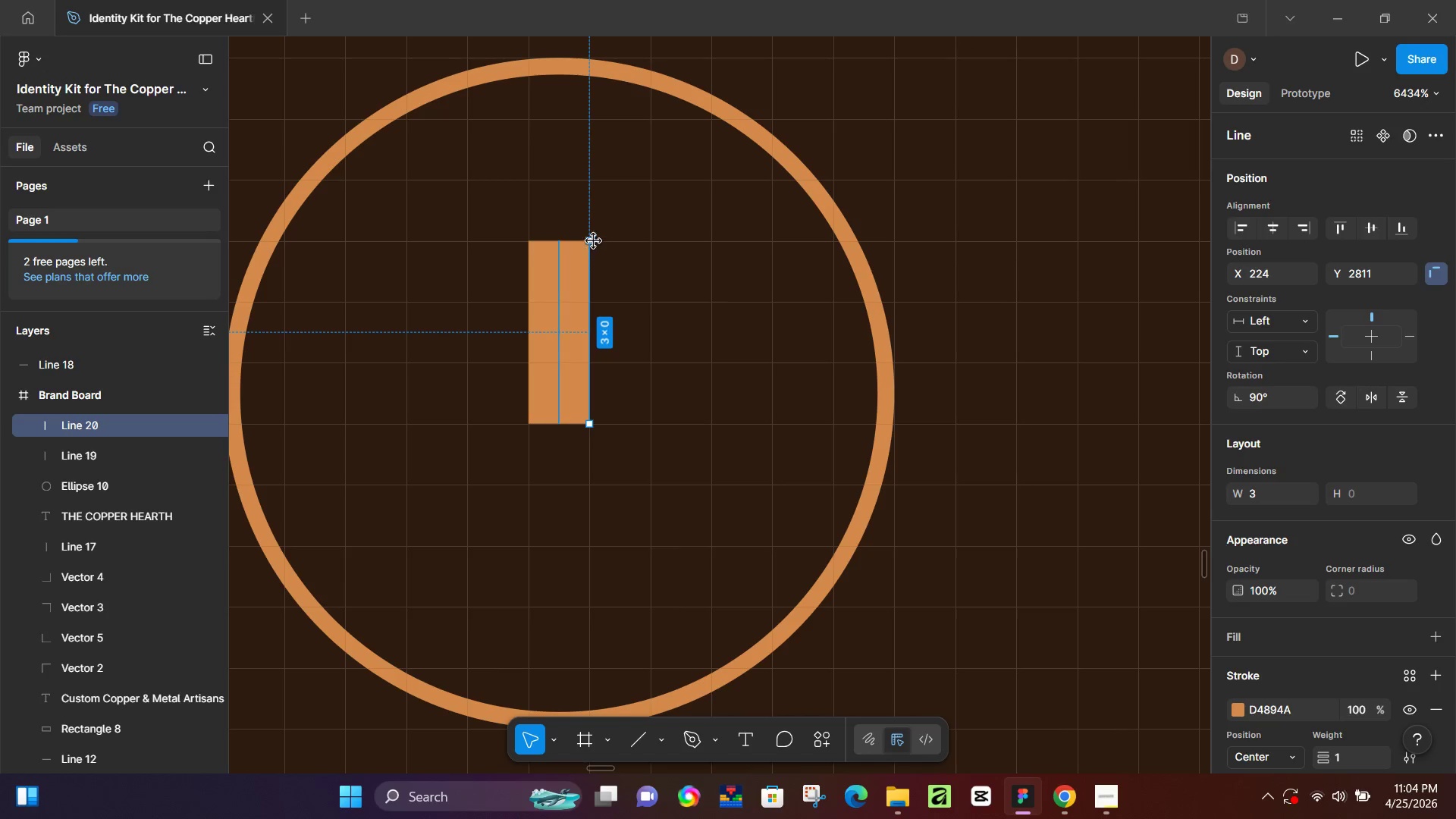 
left_click_drag(start_coordinate=[594, 240], to_coordinate=[829, 436])
 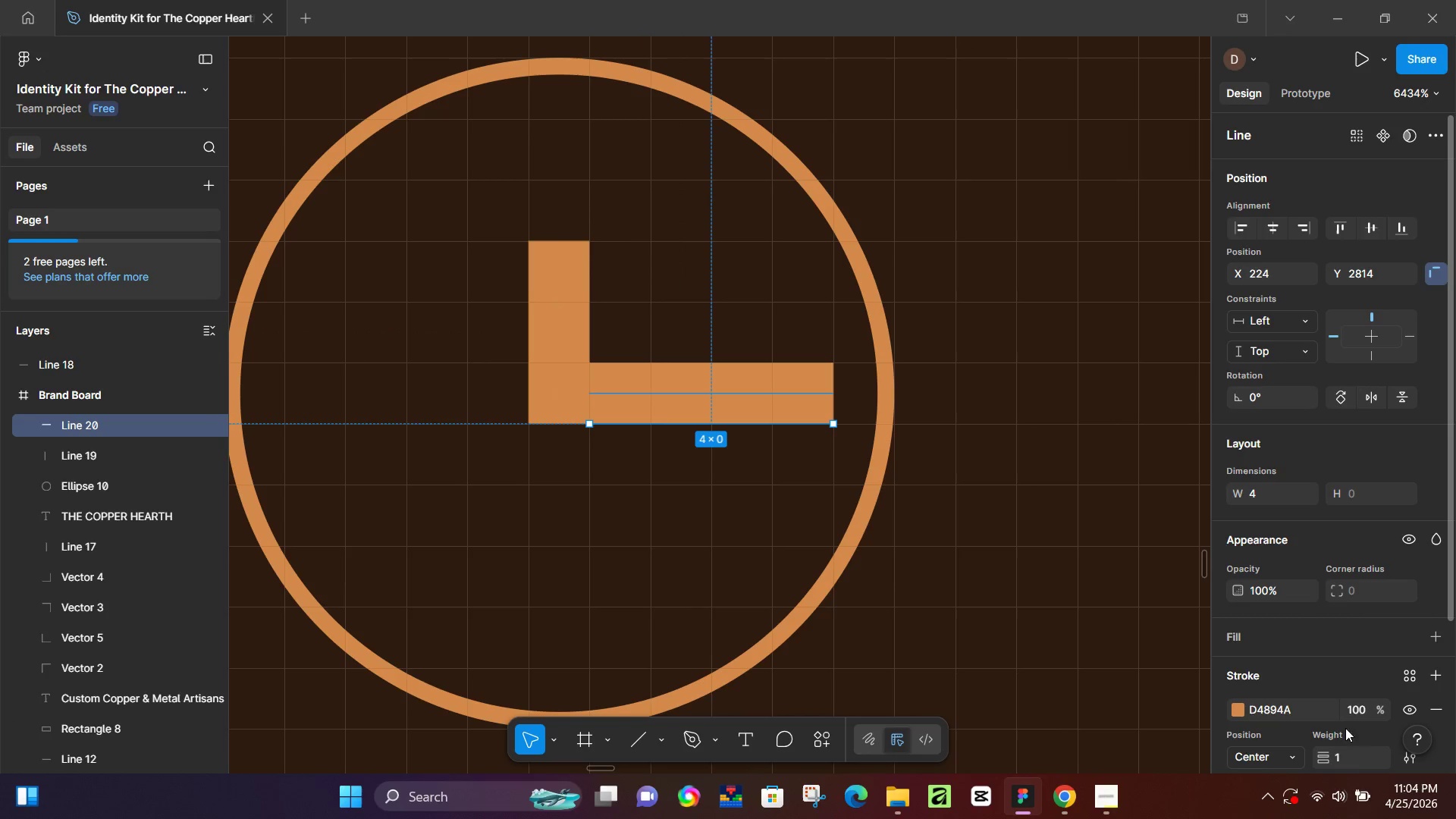 
left_click([1343, 747])
 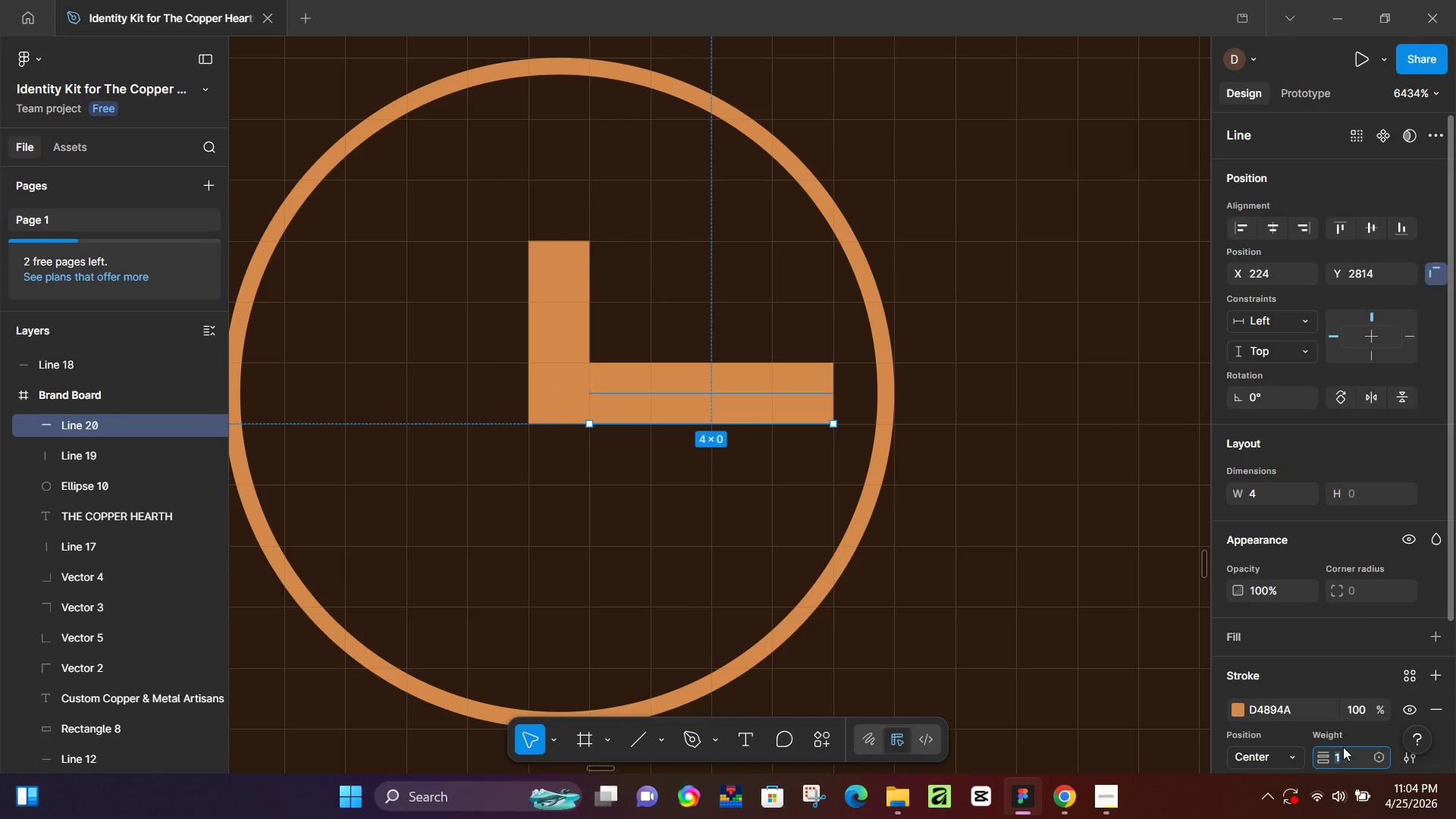 
key(Numpad0)
 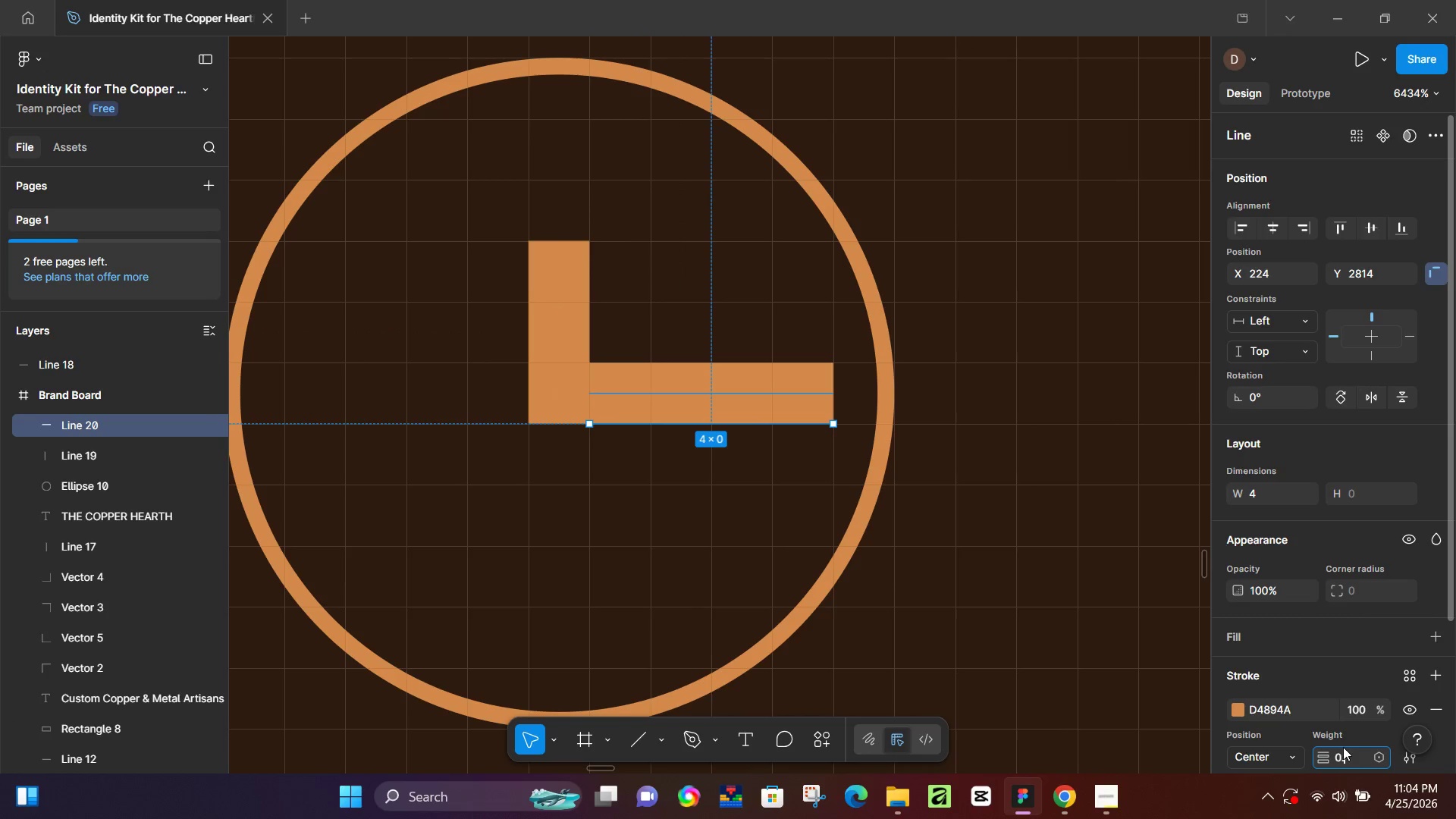 
key(NumpadDecimal)
 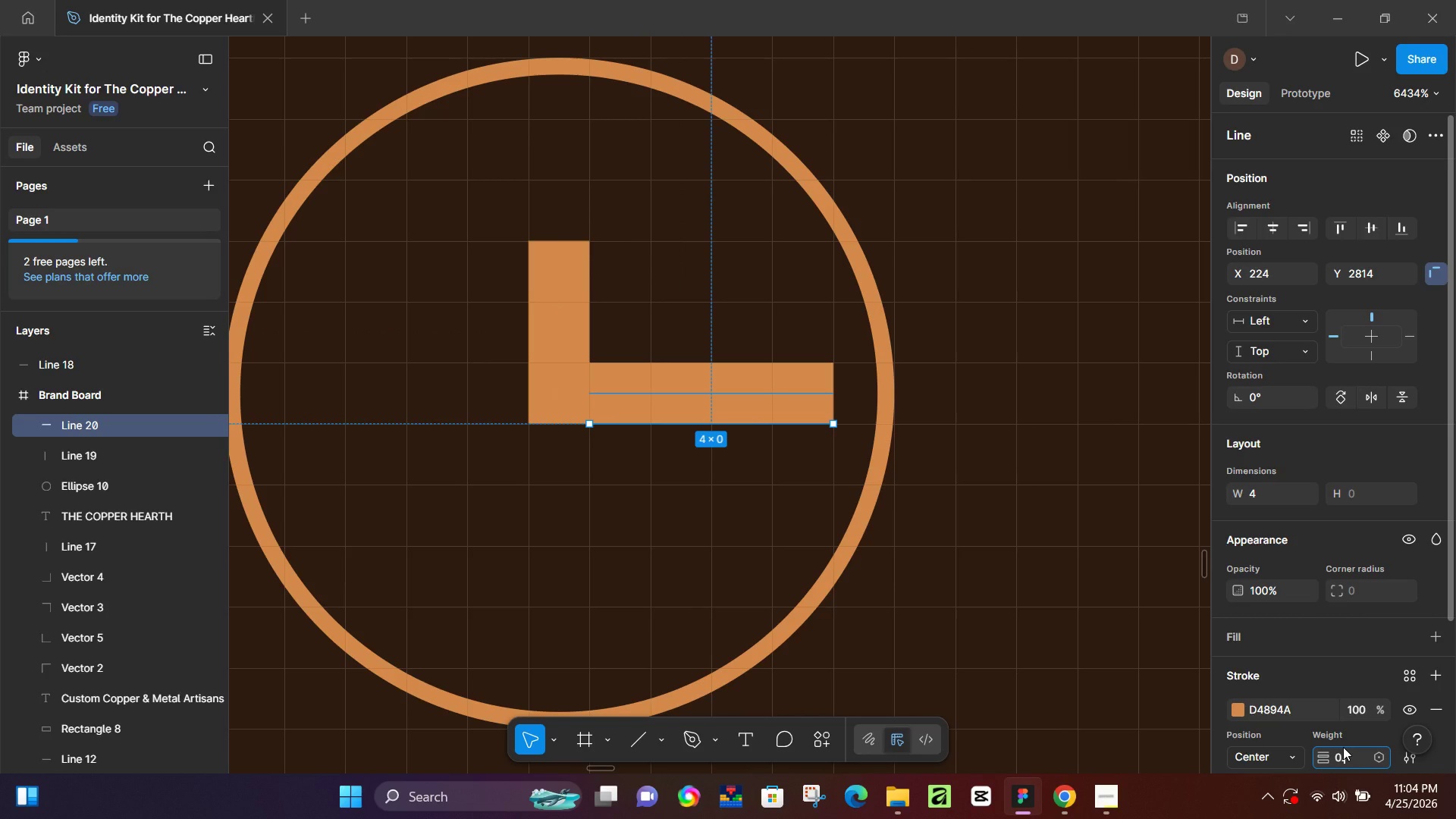 
key(Numpad5)
 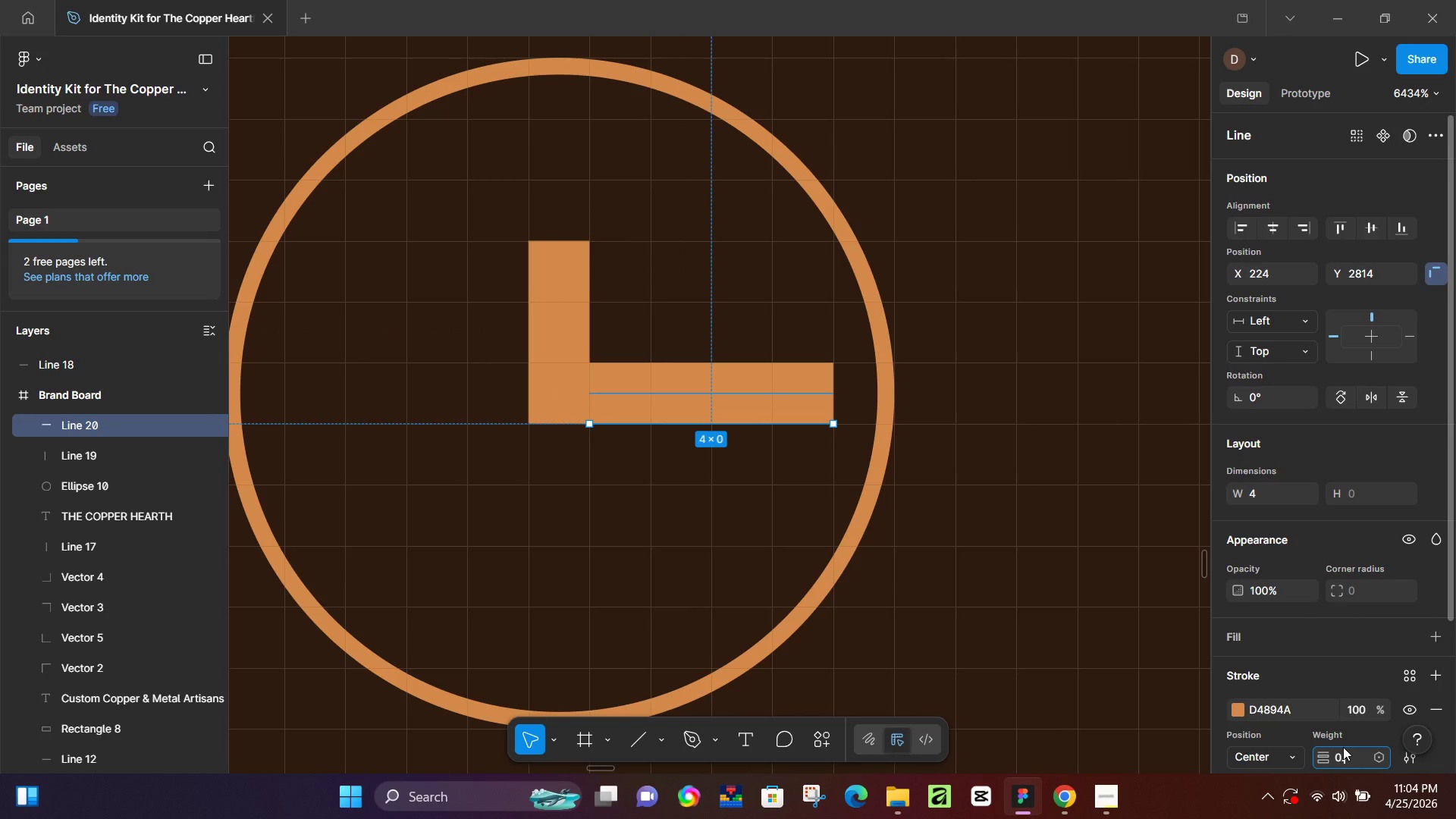 
key(NumpadEnter)
 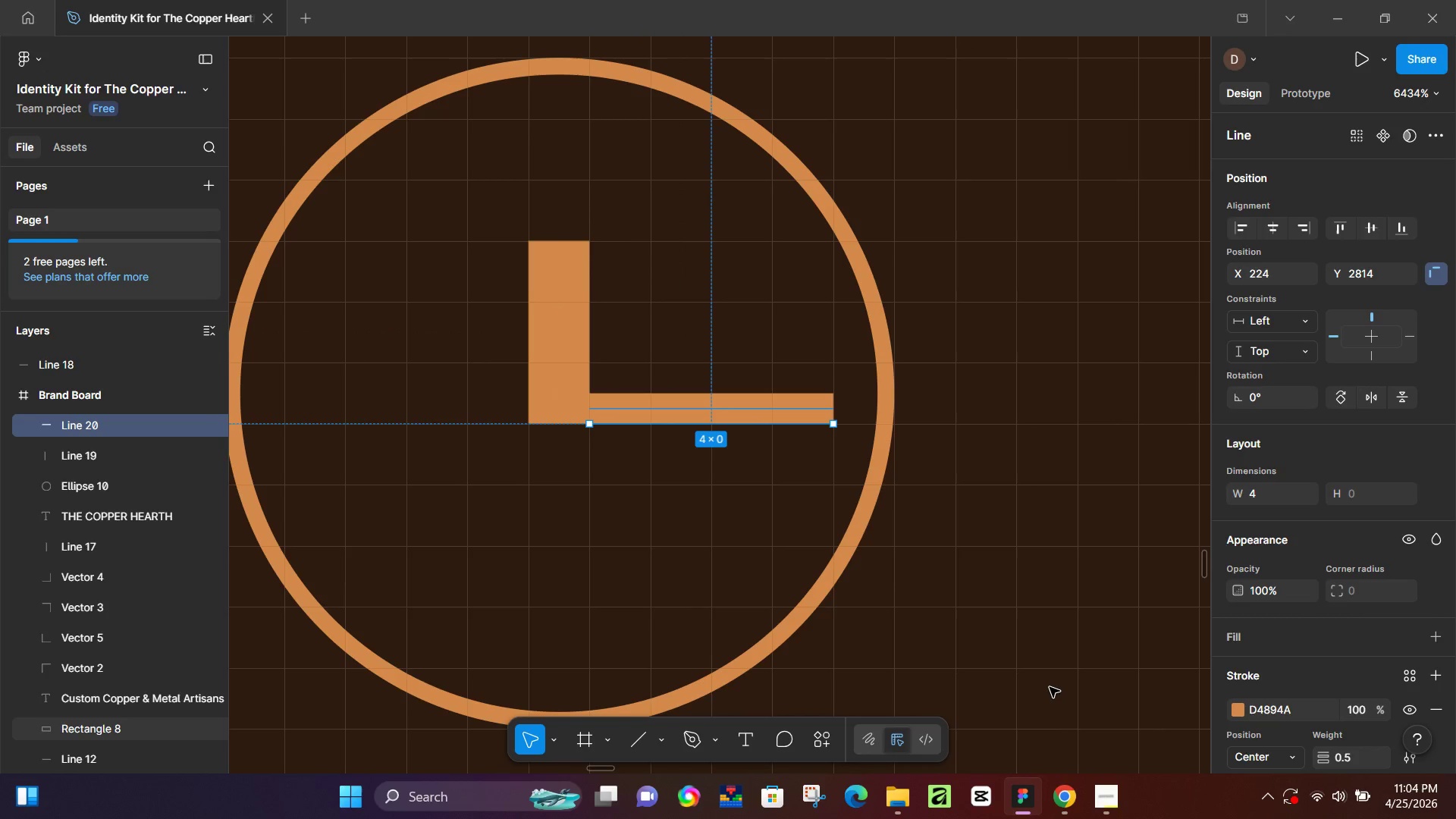 
left_click([1050, 687])
 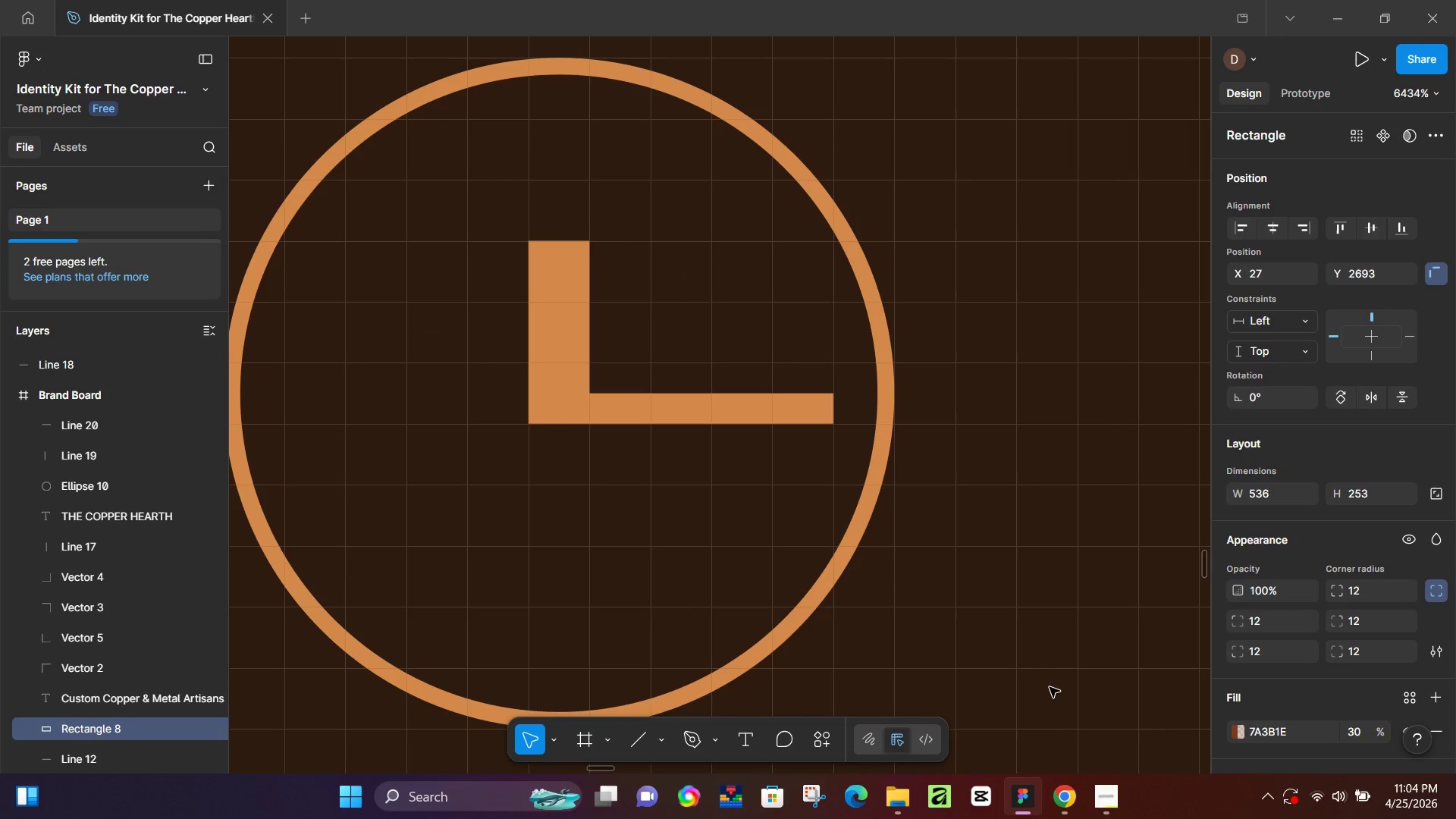 
hold_key(key=ControlLeft, duration=1.19)
scroll: coordinate [1041, 679], scroll_direction: down, amount: 6.0
 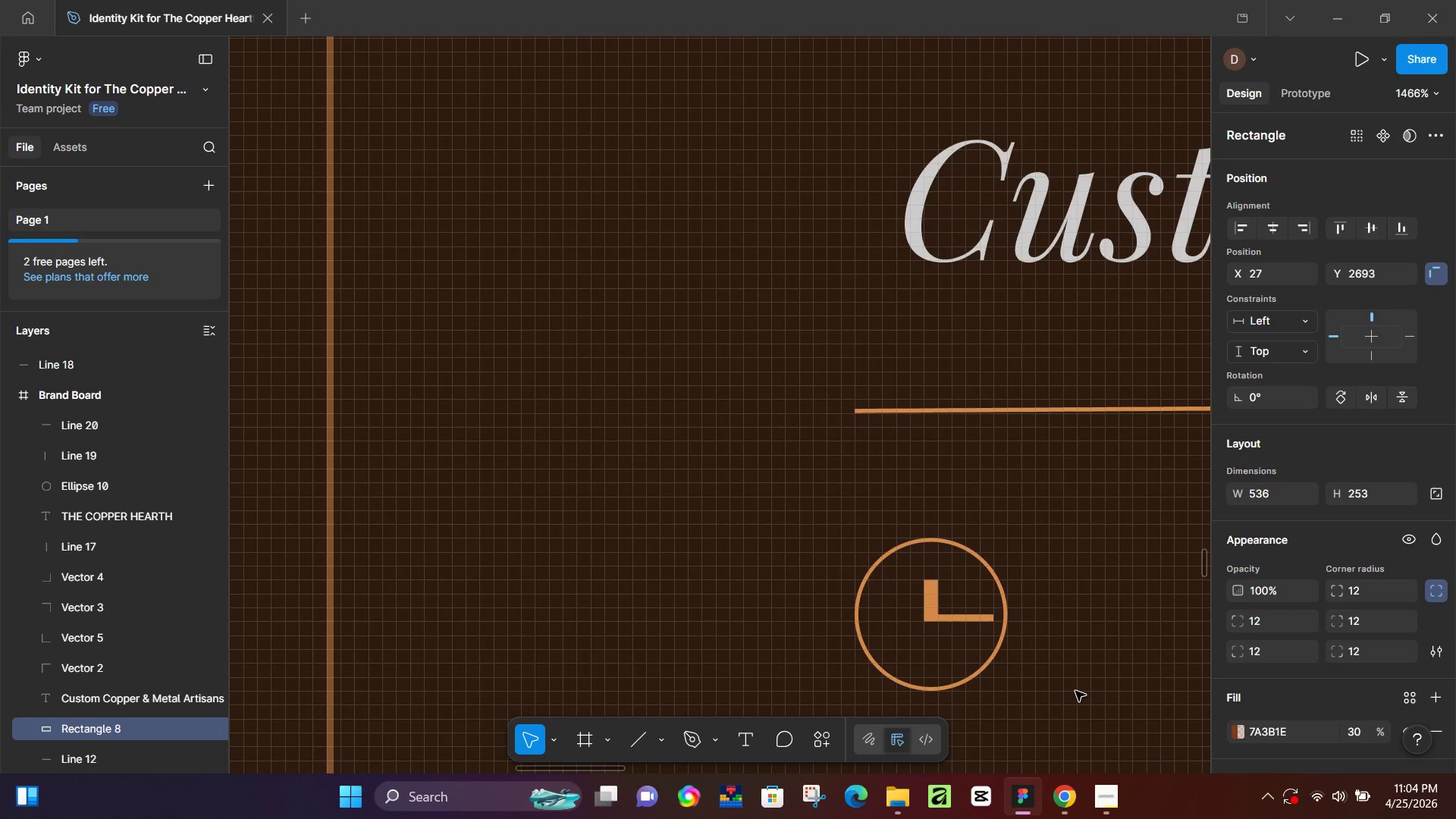 
hold_key(key=ControlLeft, duration=0.36)
scroll: coordinate [1077, 691], scroll_direction: down, amount: 5.0
 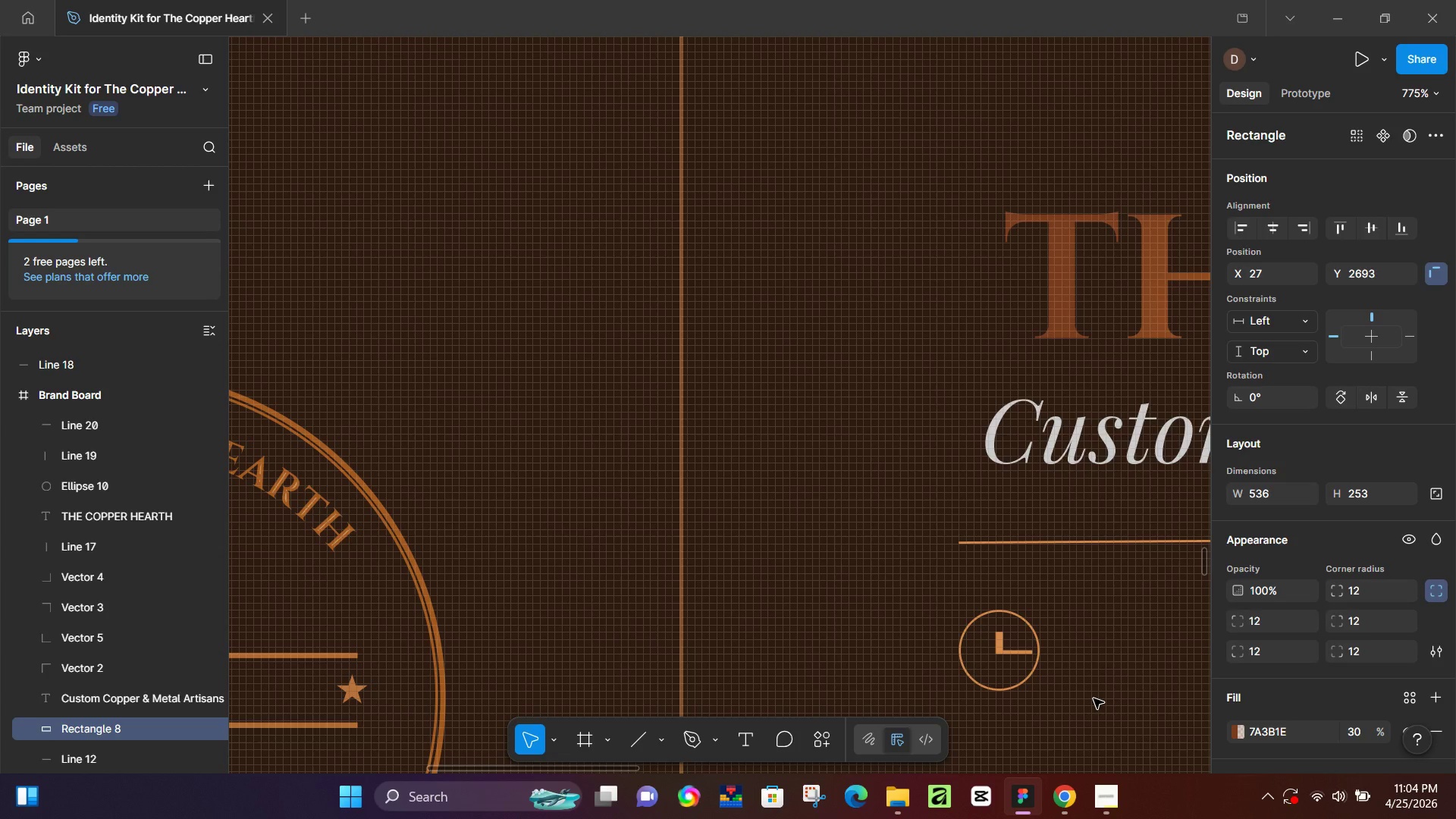 
wait(6.52)
 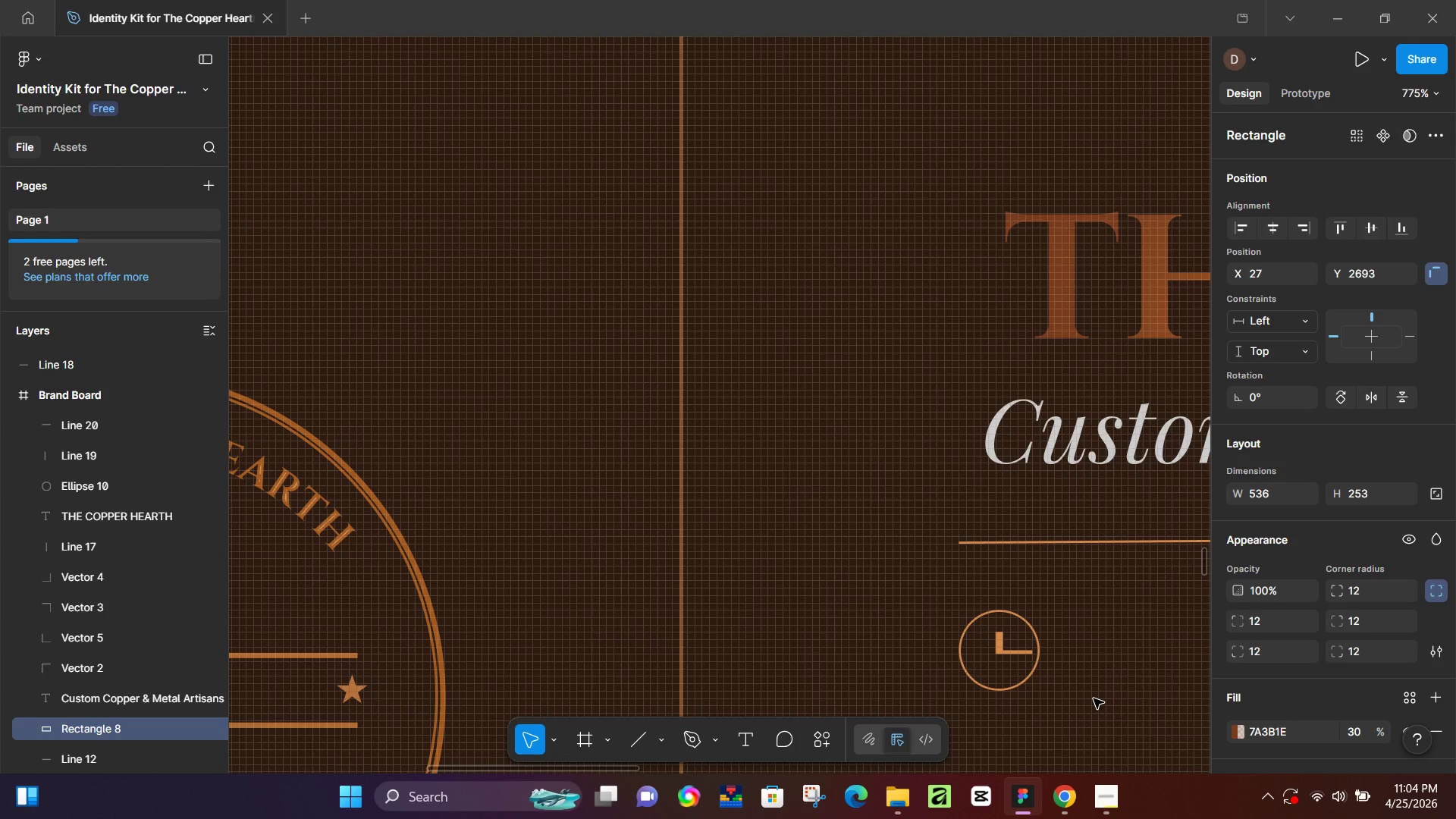 
left_click([1071, 802])
 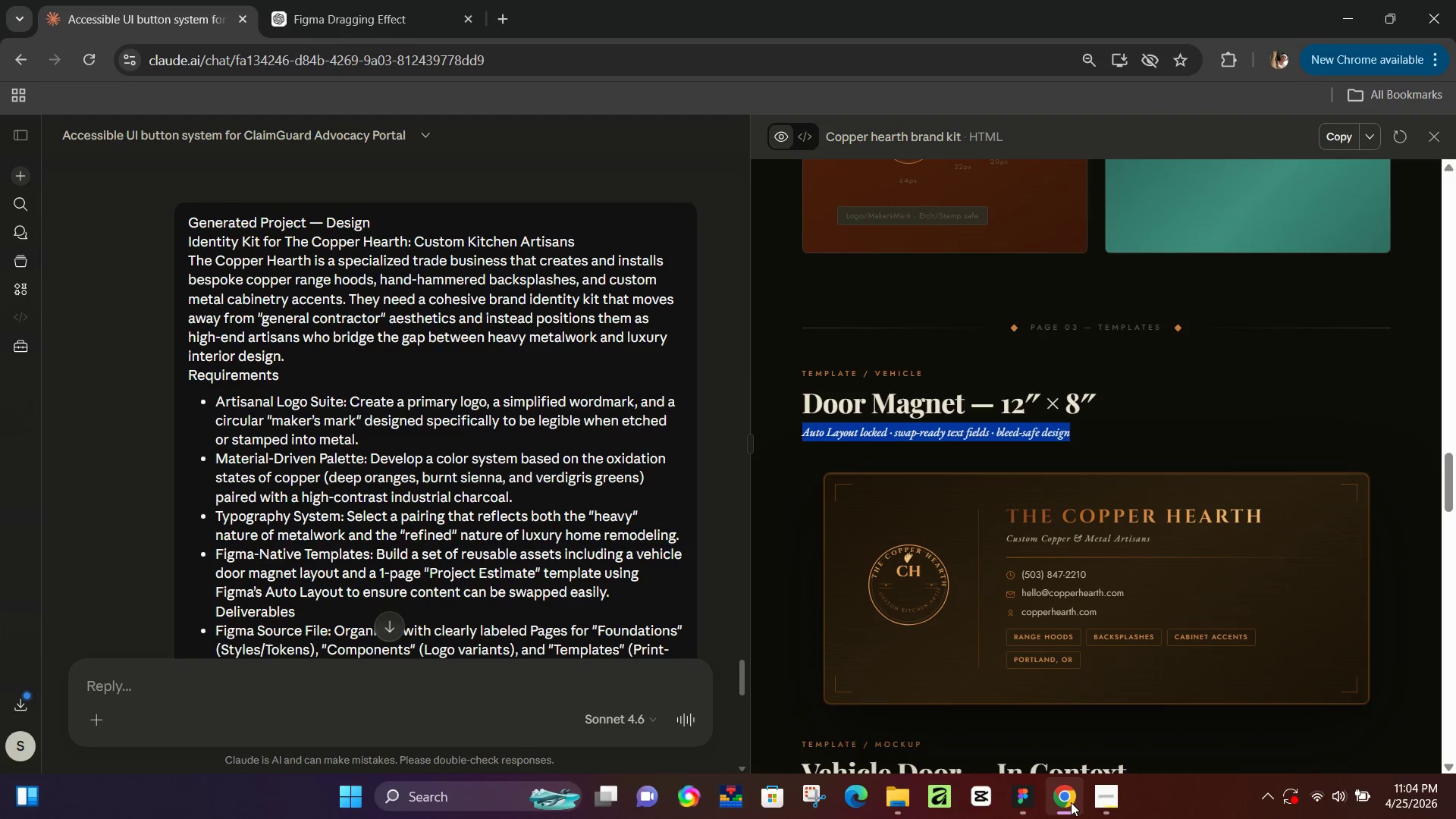 
left_click([1071, 802])
 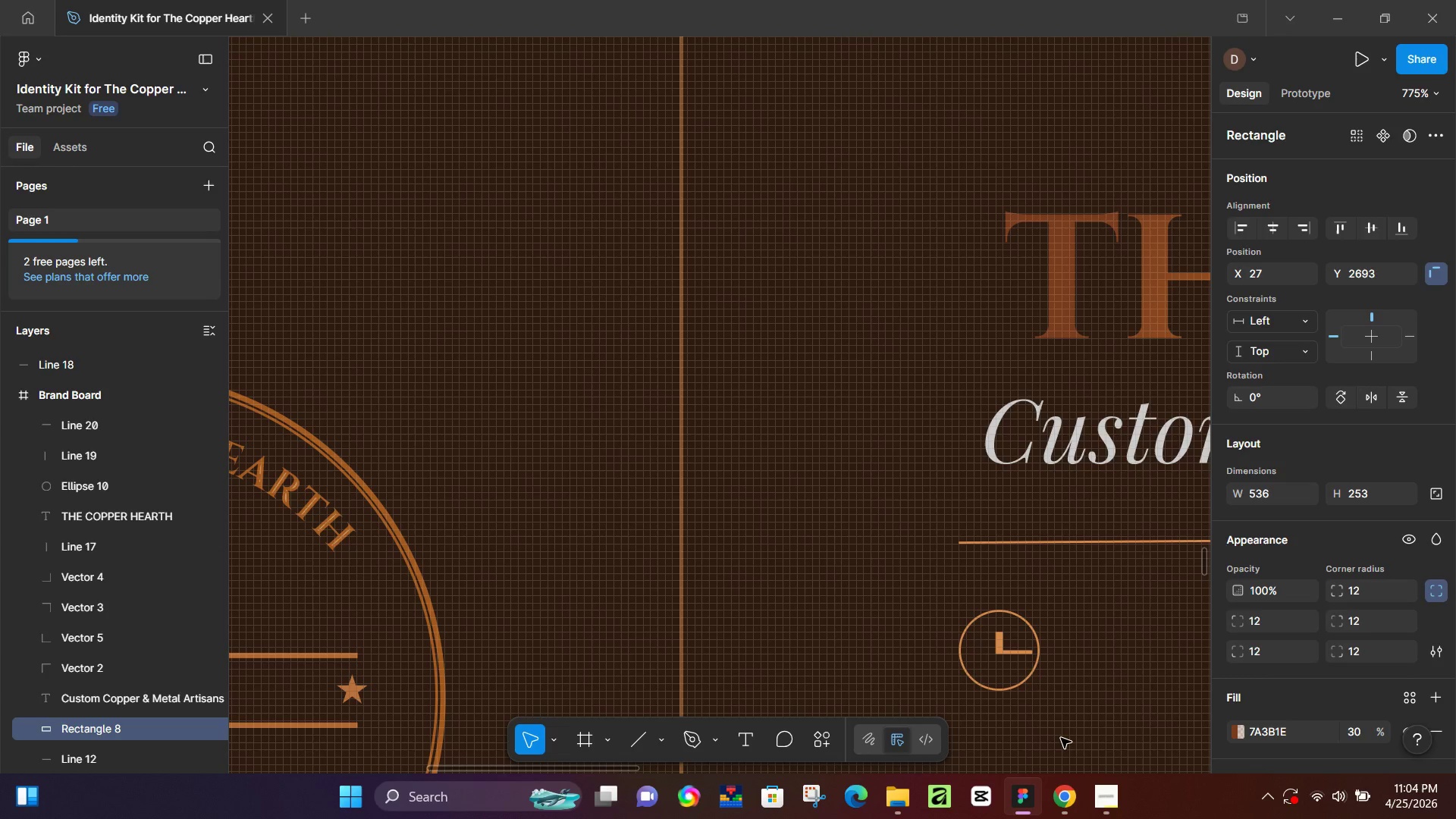 
wait(5.94)
 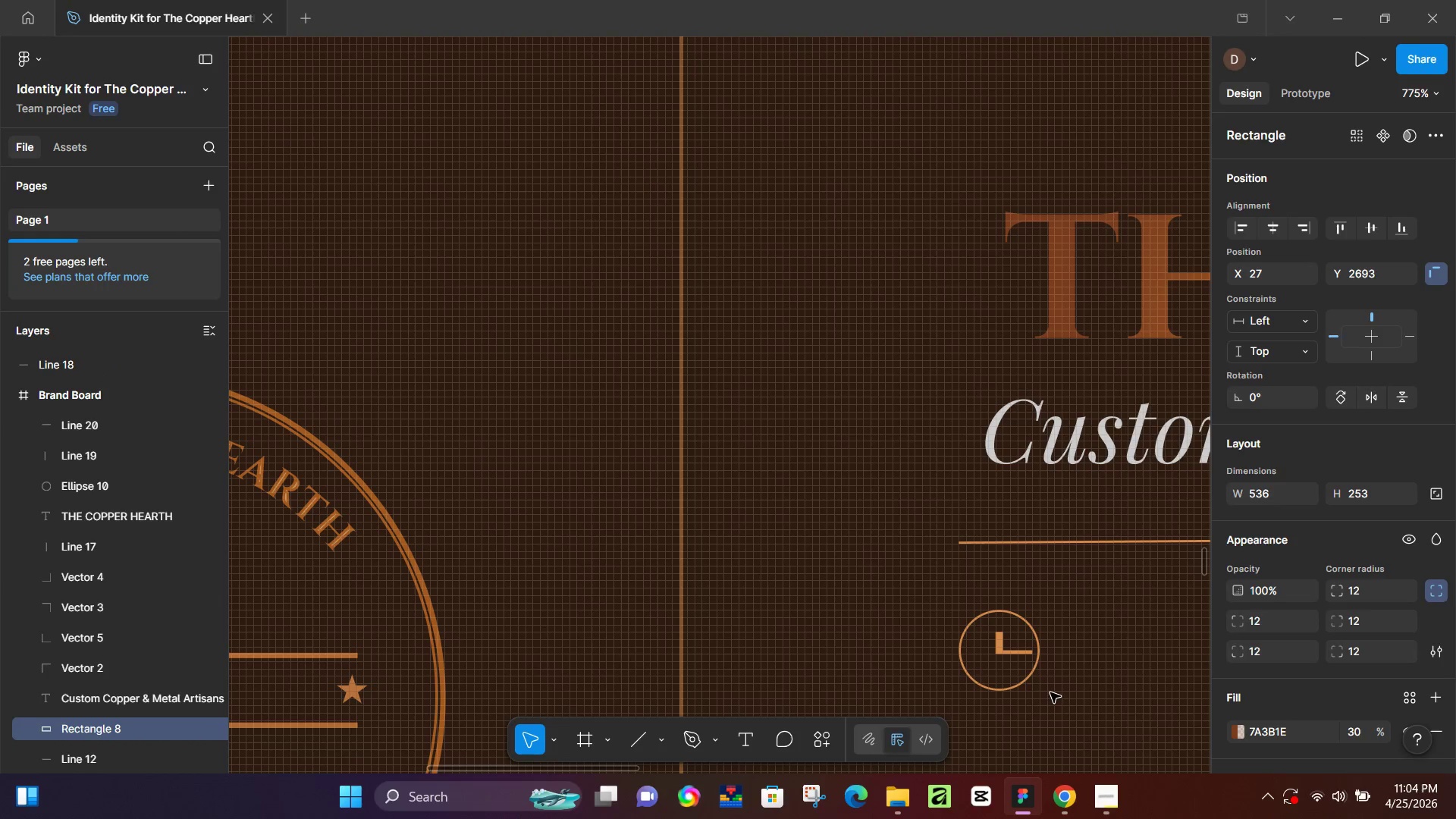 
left_click([1065, 802])
 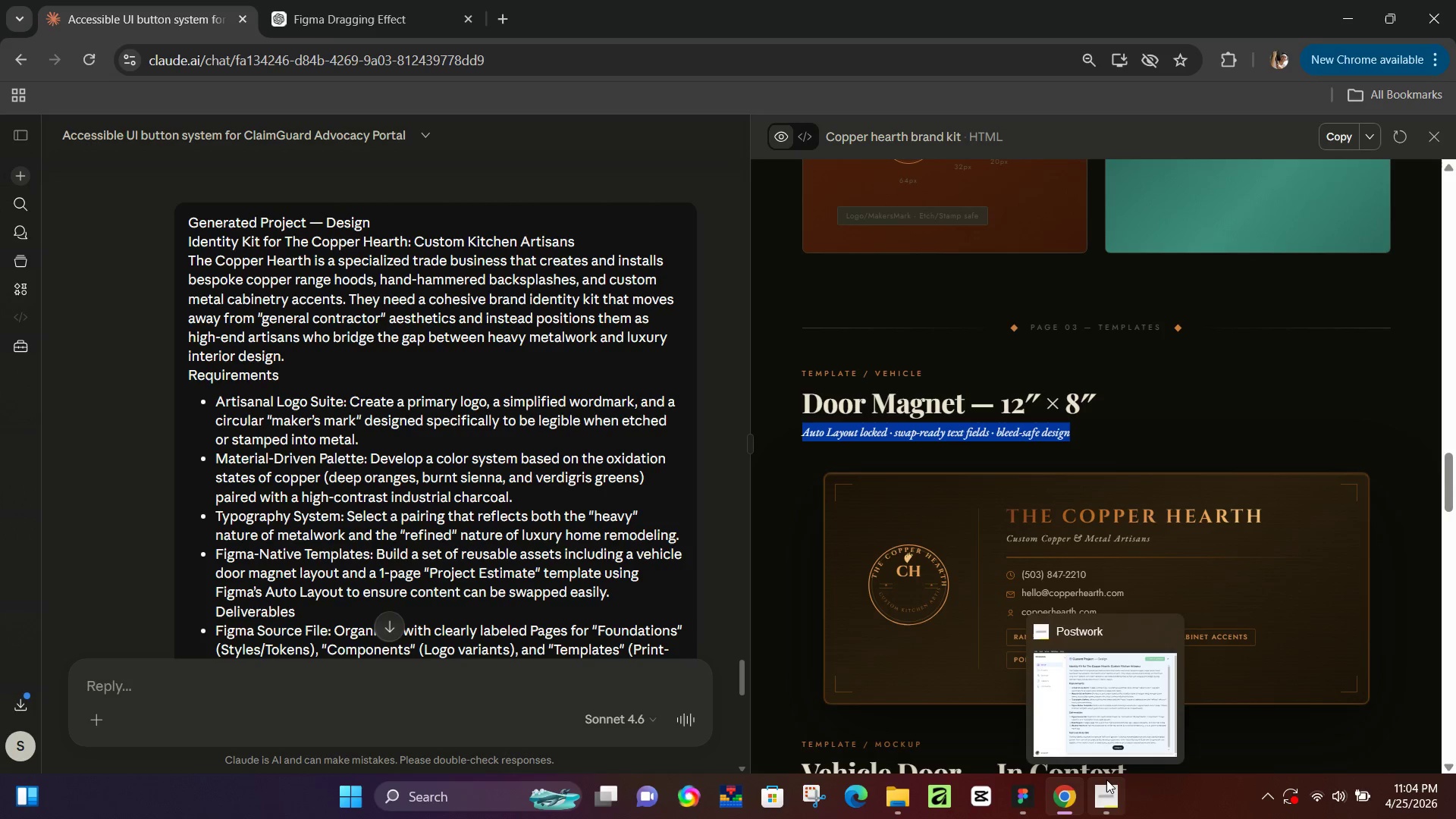 
wait(14.88)
 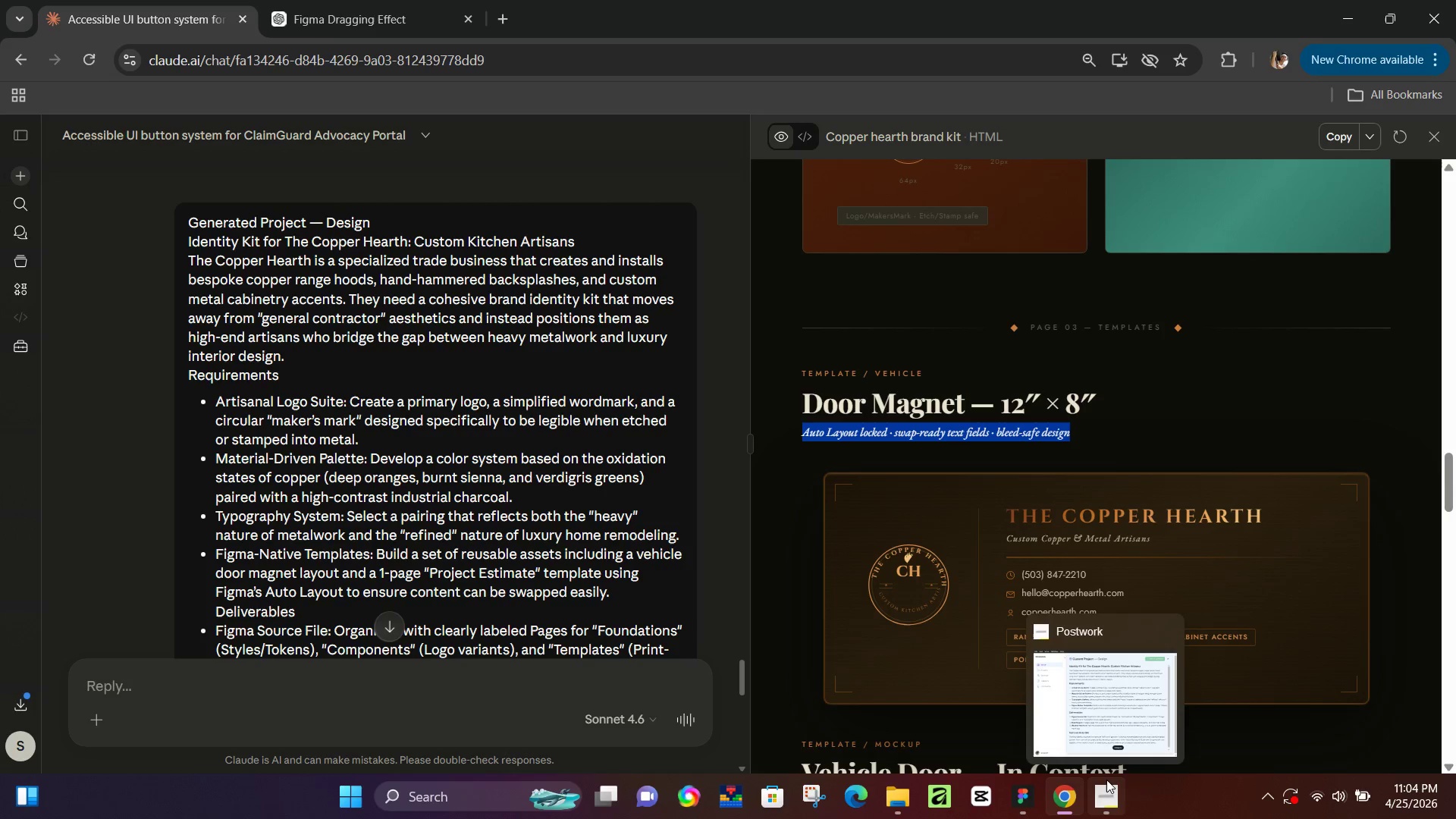 
left_click([1031, 802])
 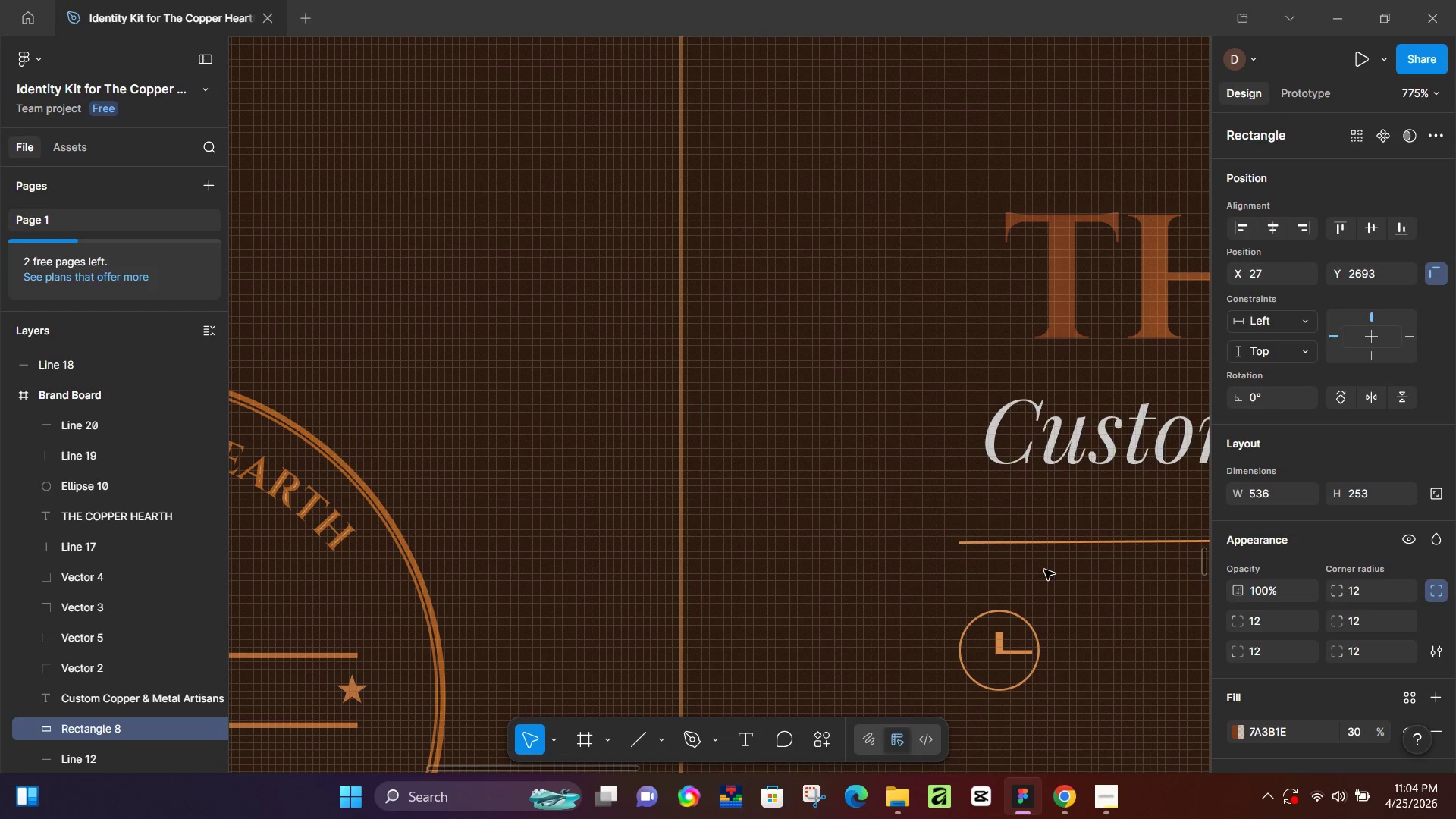 
hold_key(key=Space, duration=0.61)
 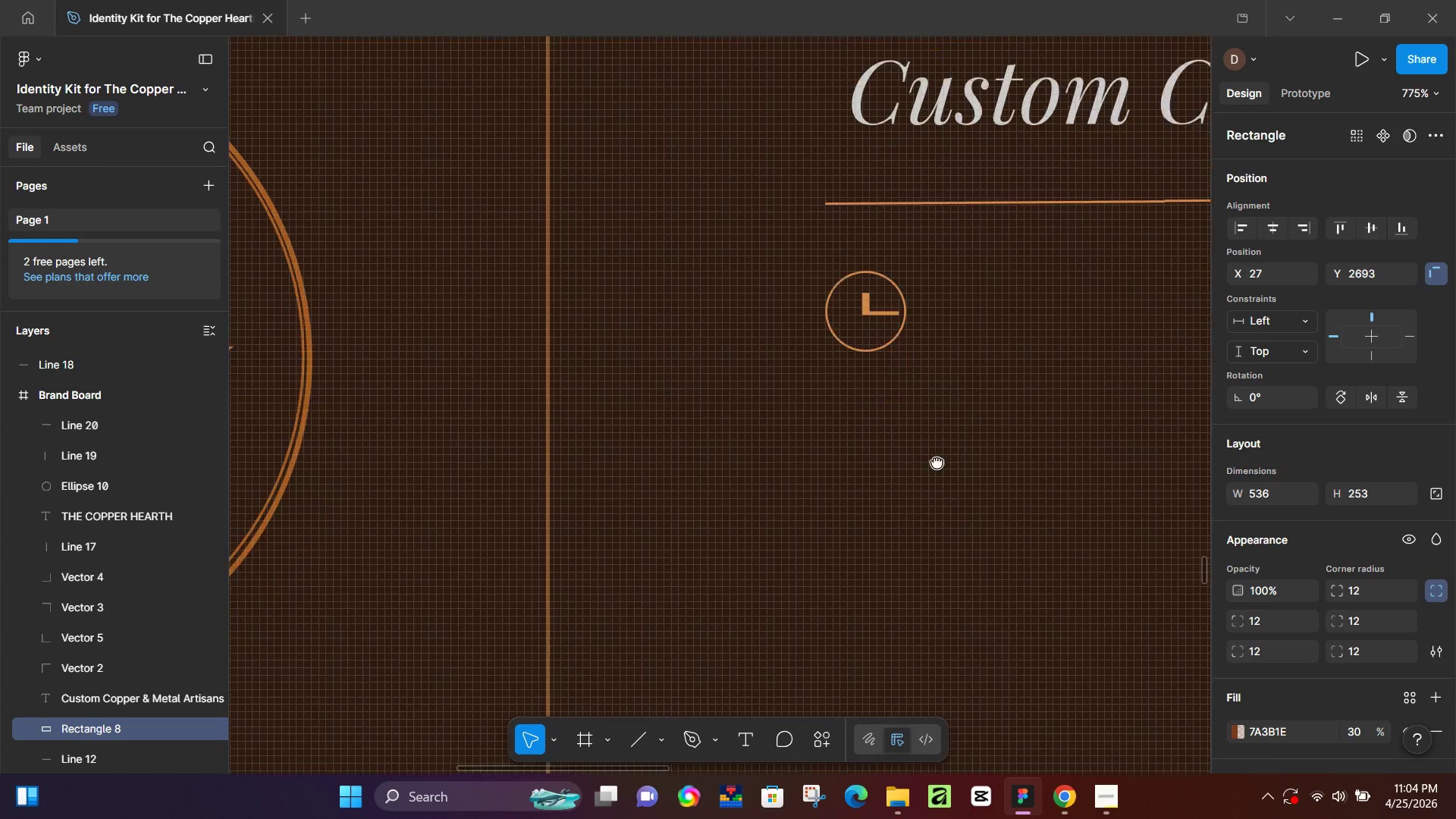 
left_click_drag(start_coordinate=[1054, 588], to_coordinate=[949, 369])
 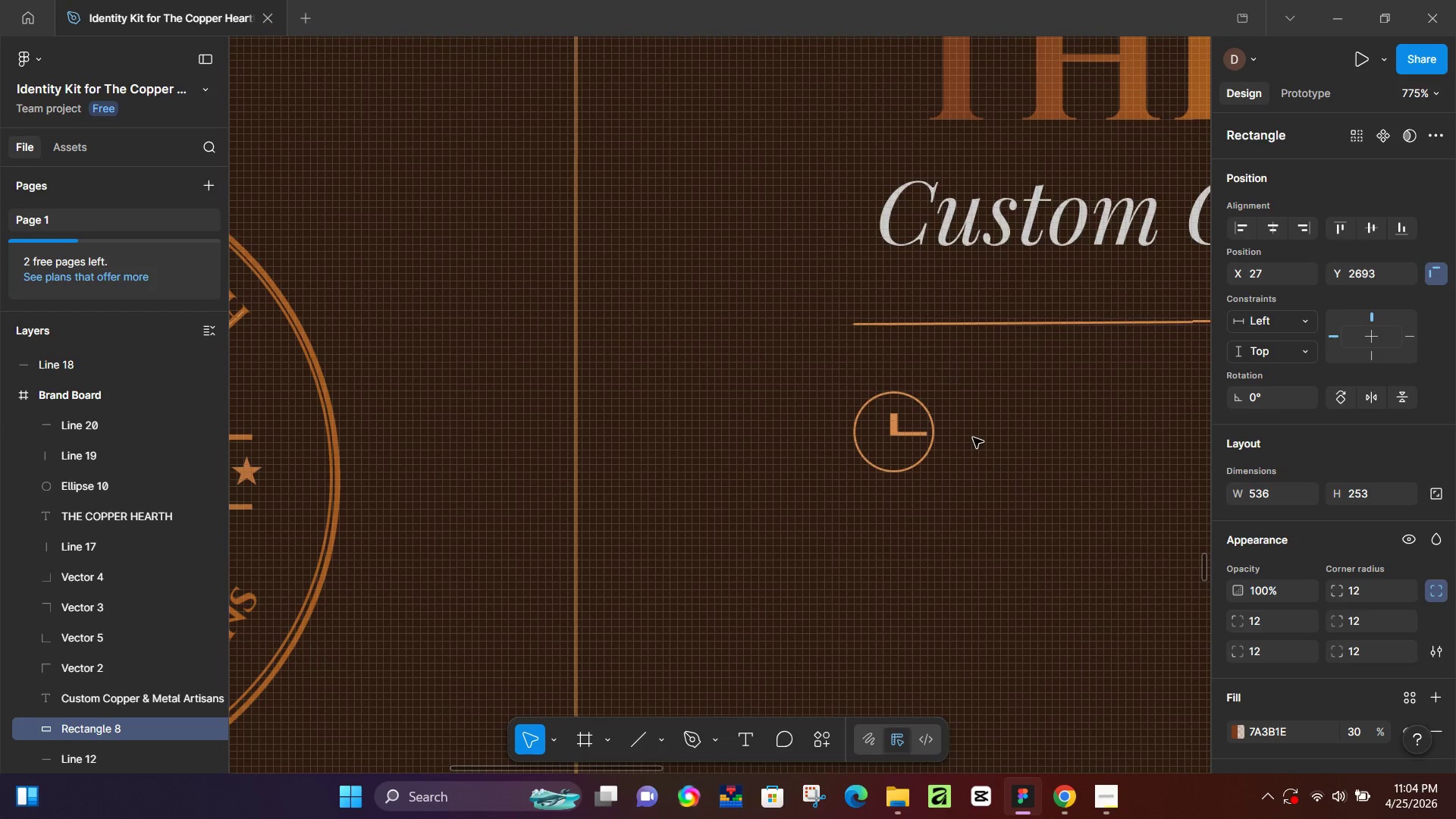 
hold_key(key=Space, duration=0.61)
 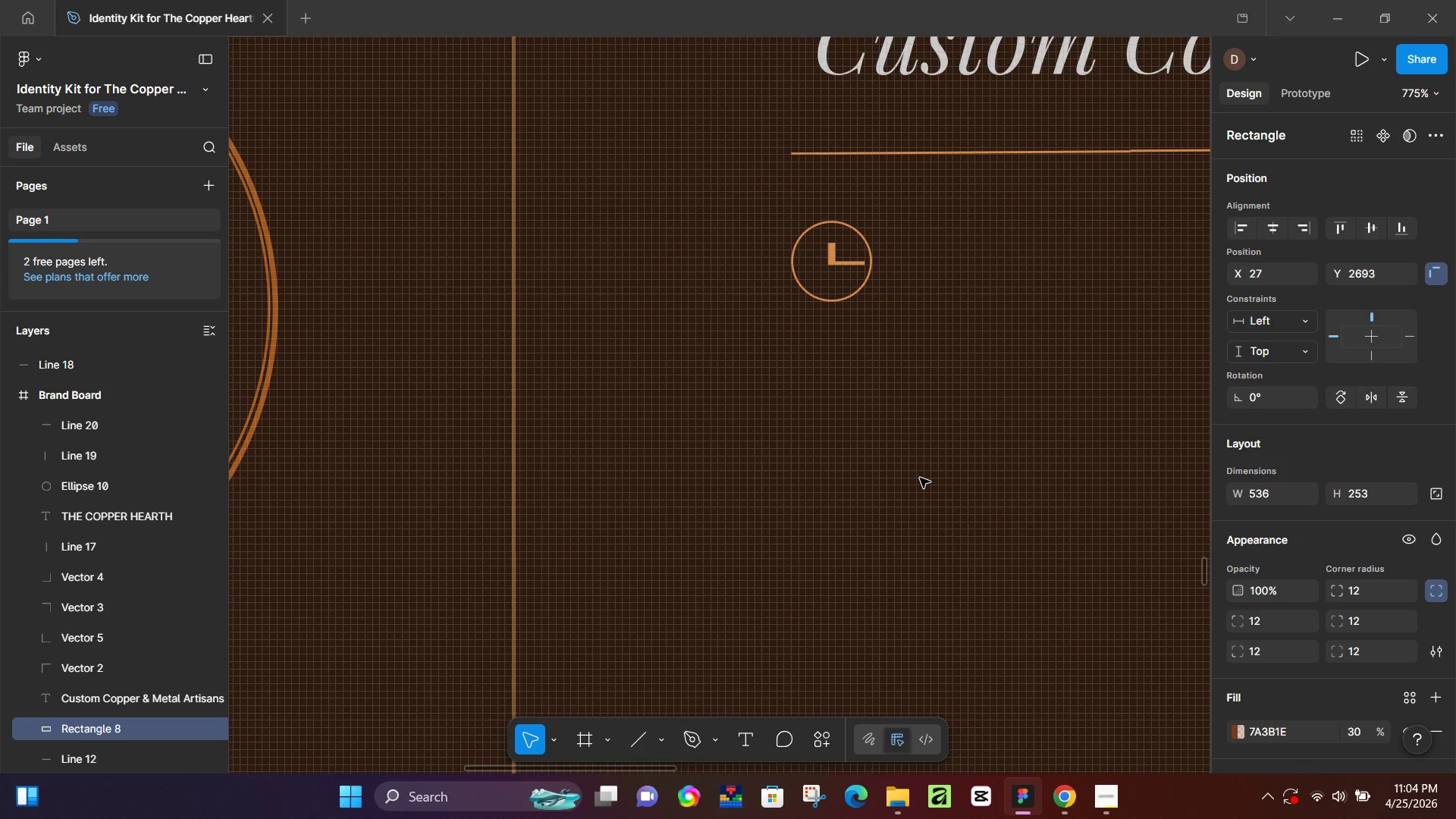 
left_click_drag(start_coordinate=[973, 593], to_coordinate=[910, 423])
 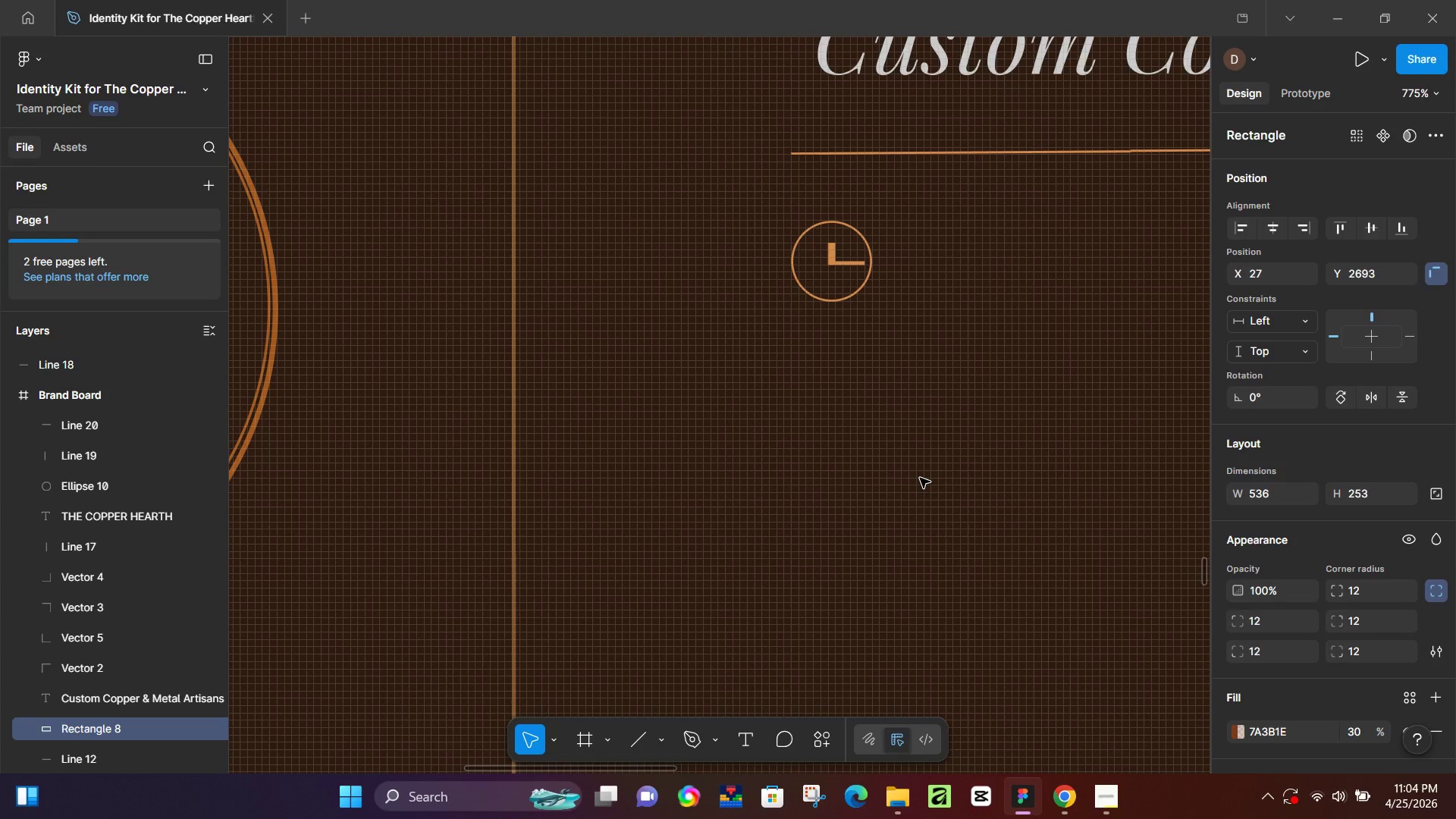 
key(R)
 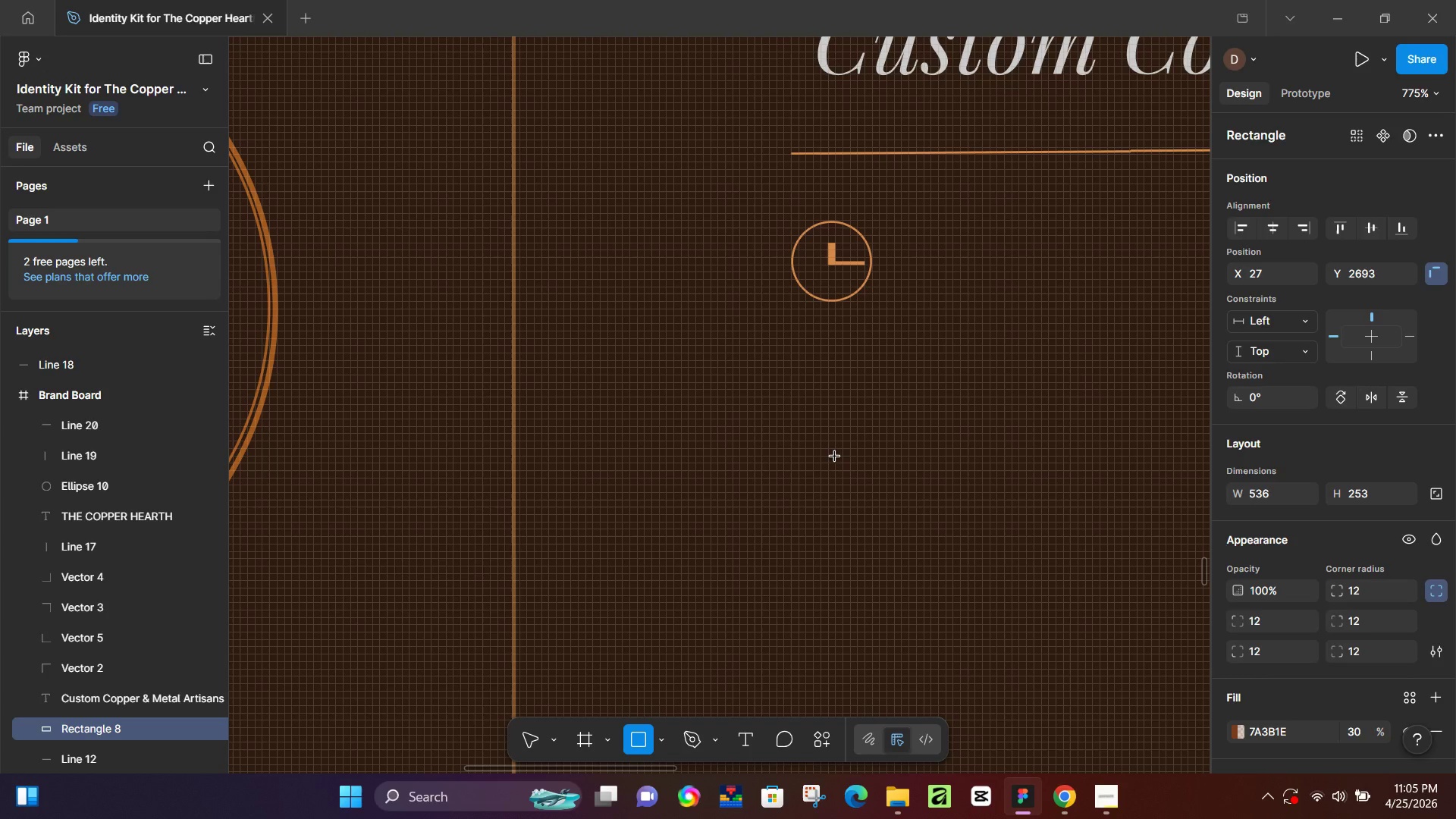 
wait(35.39)
 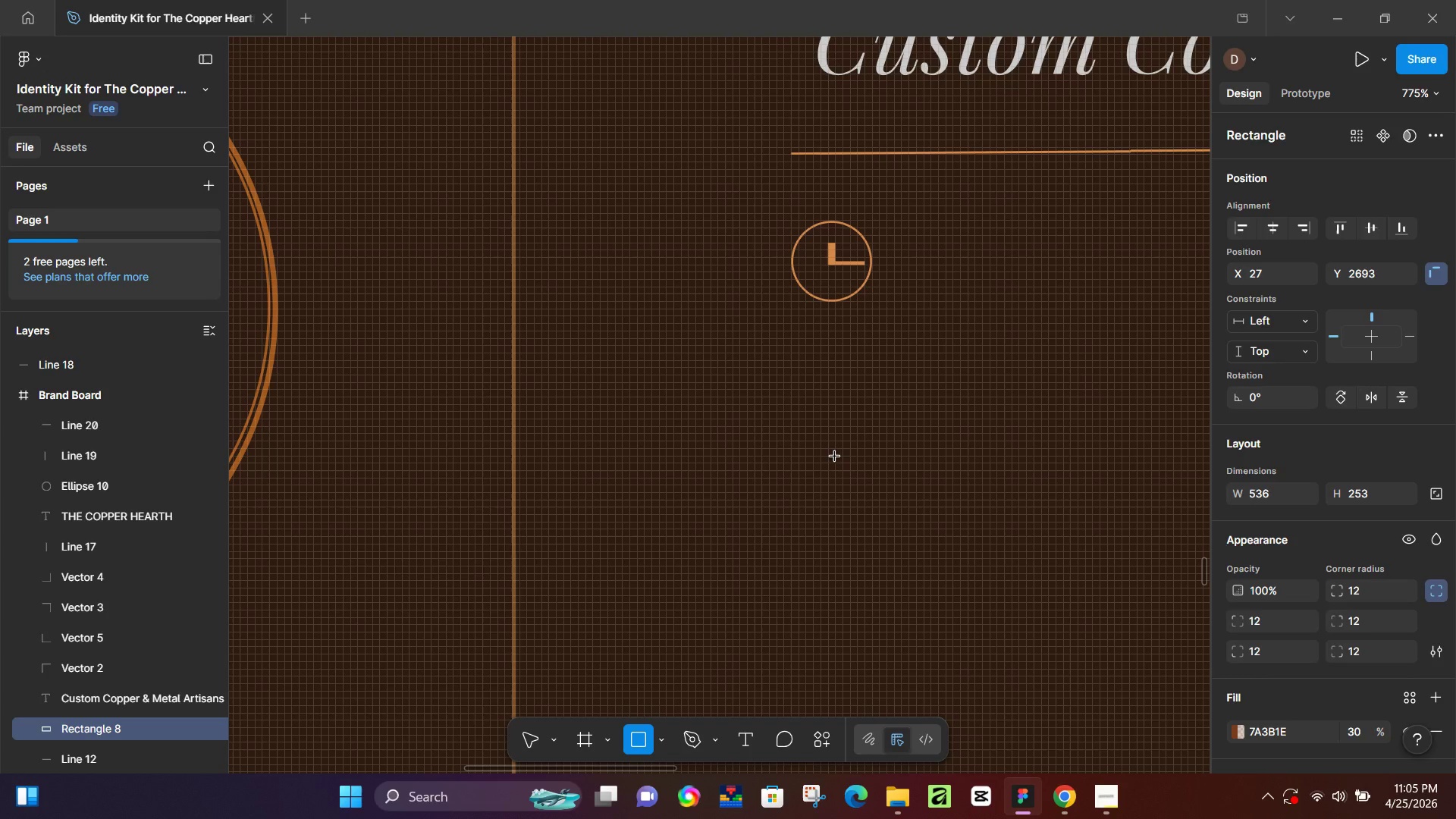 
left_click_drag(start_coordinate=[765, 362], to_coordinate=[912, 443])
 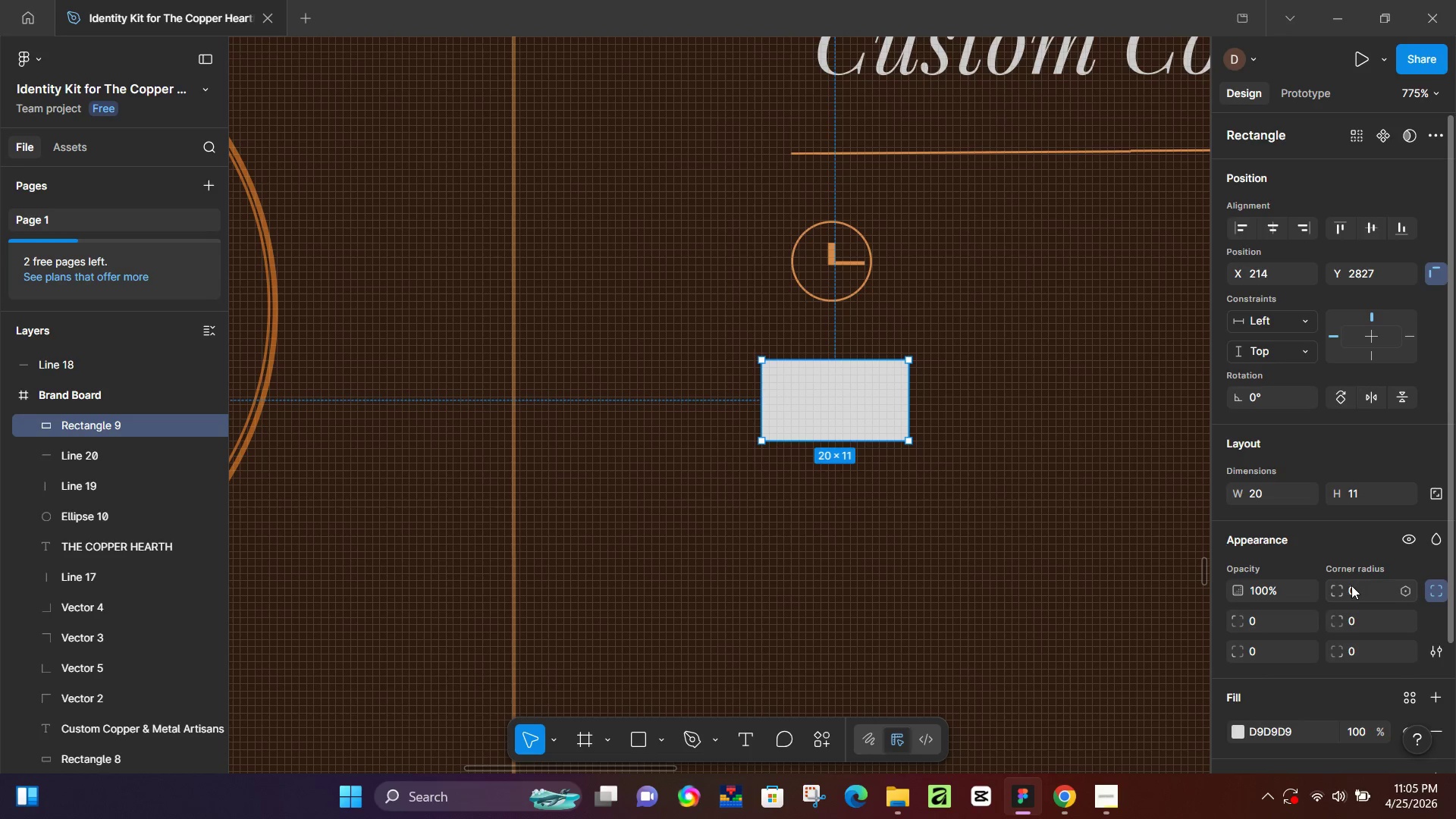 
left_click([1351, 585])
 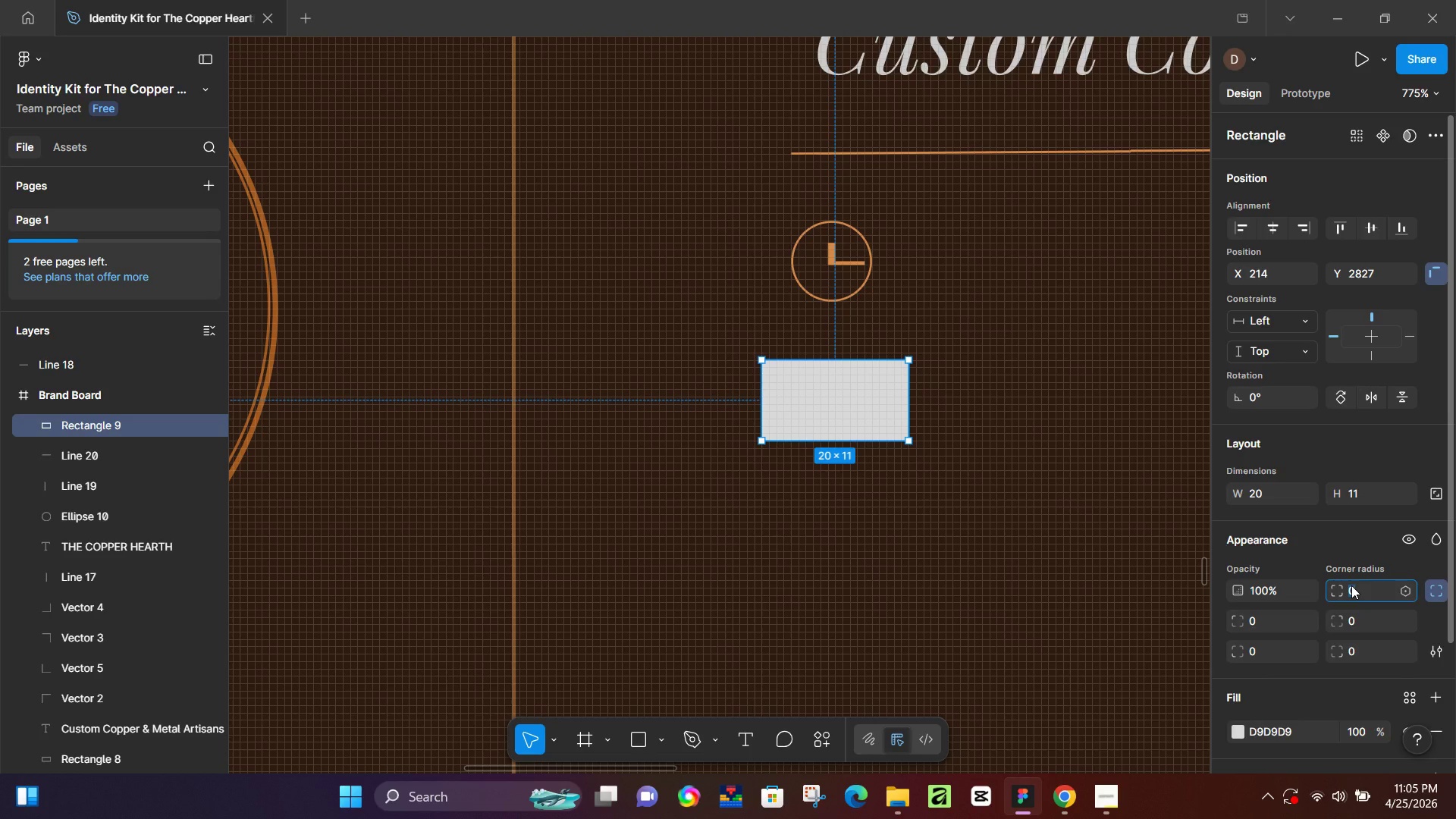 
key(Numpad1)
 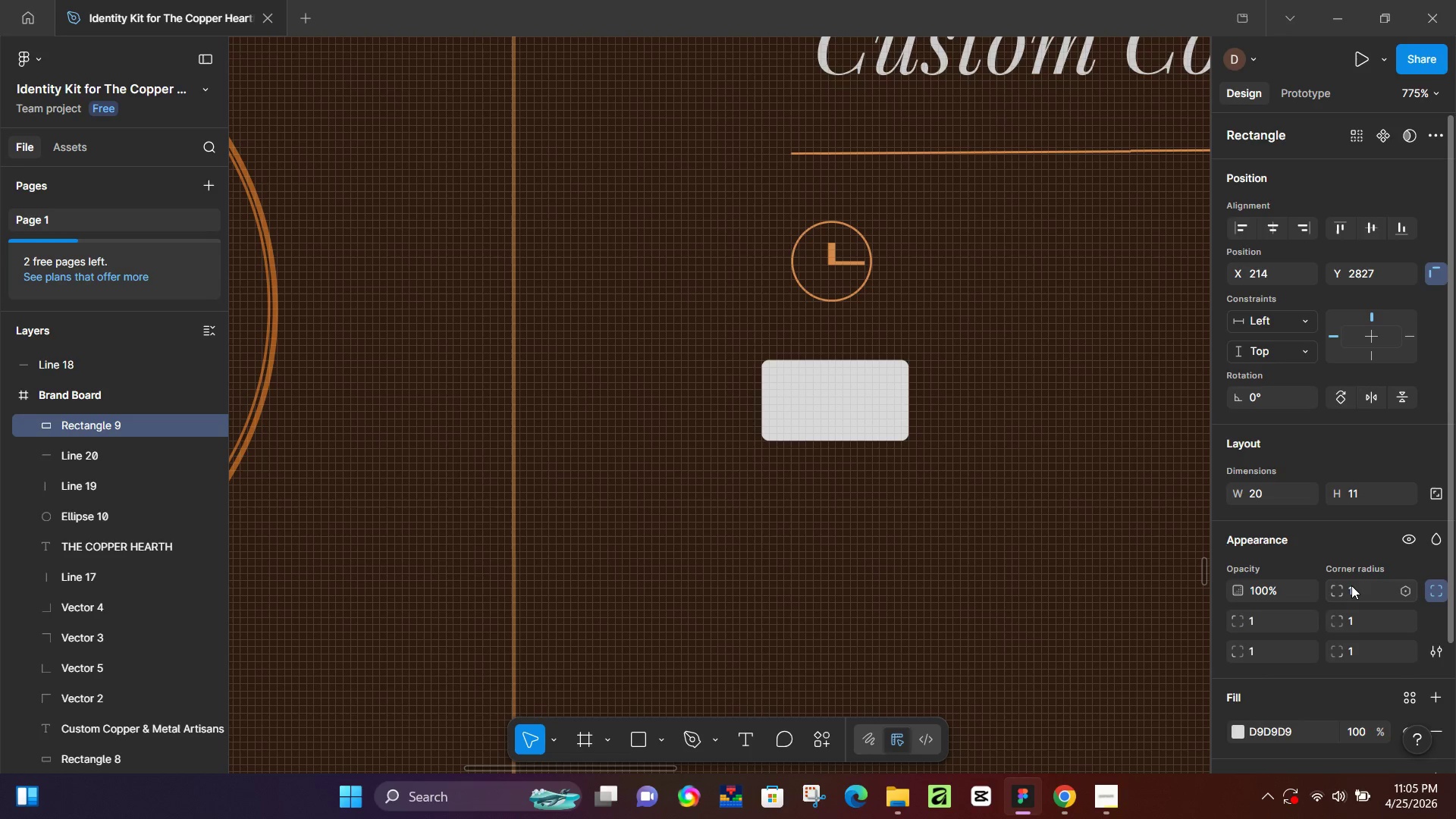 
key(NumpadEnter)
 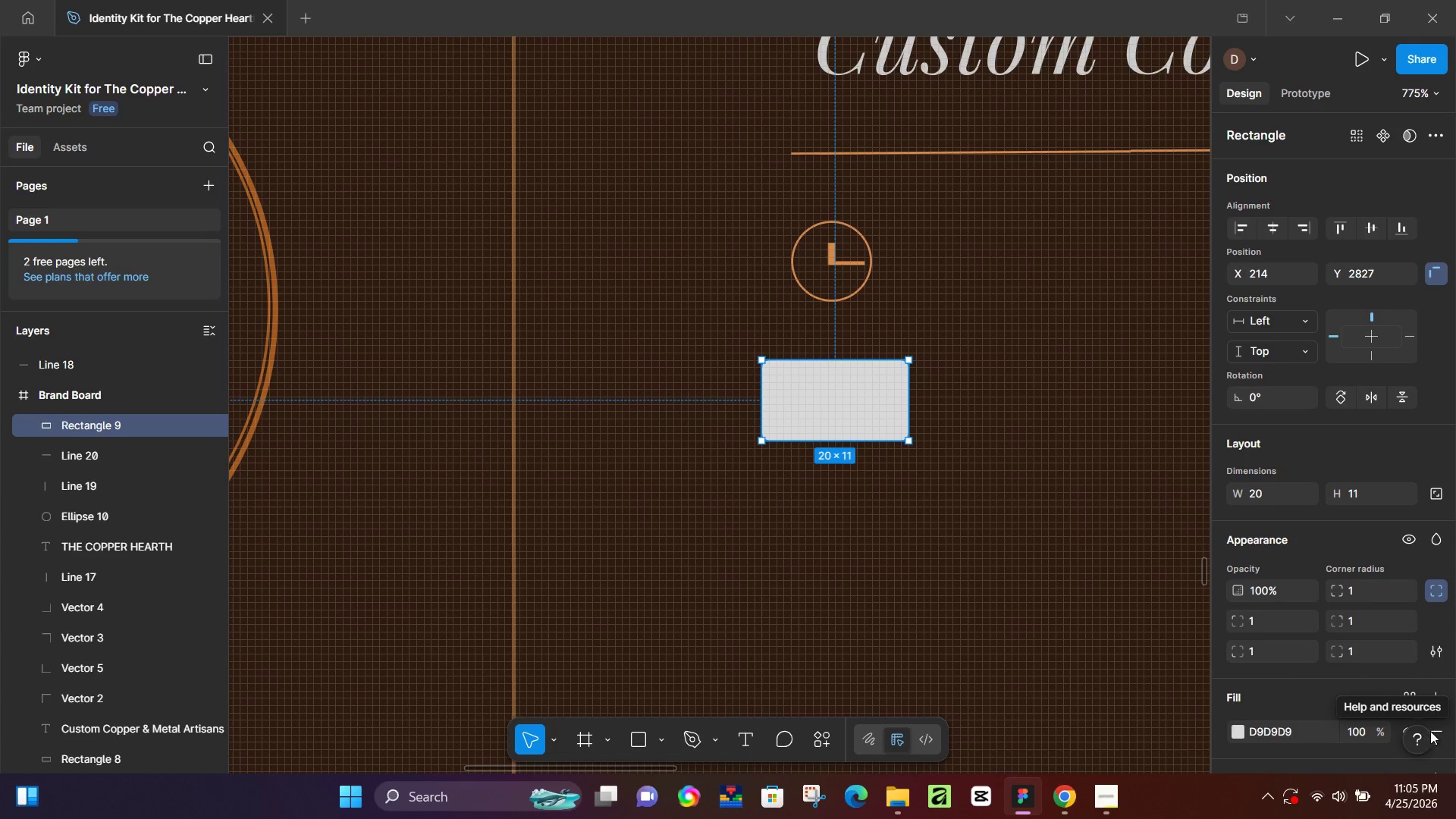 
left_click([1437, 730])
 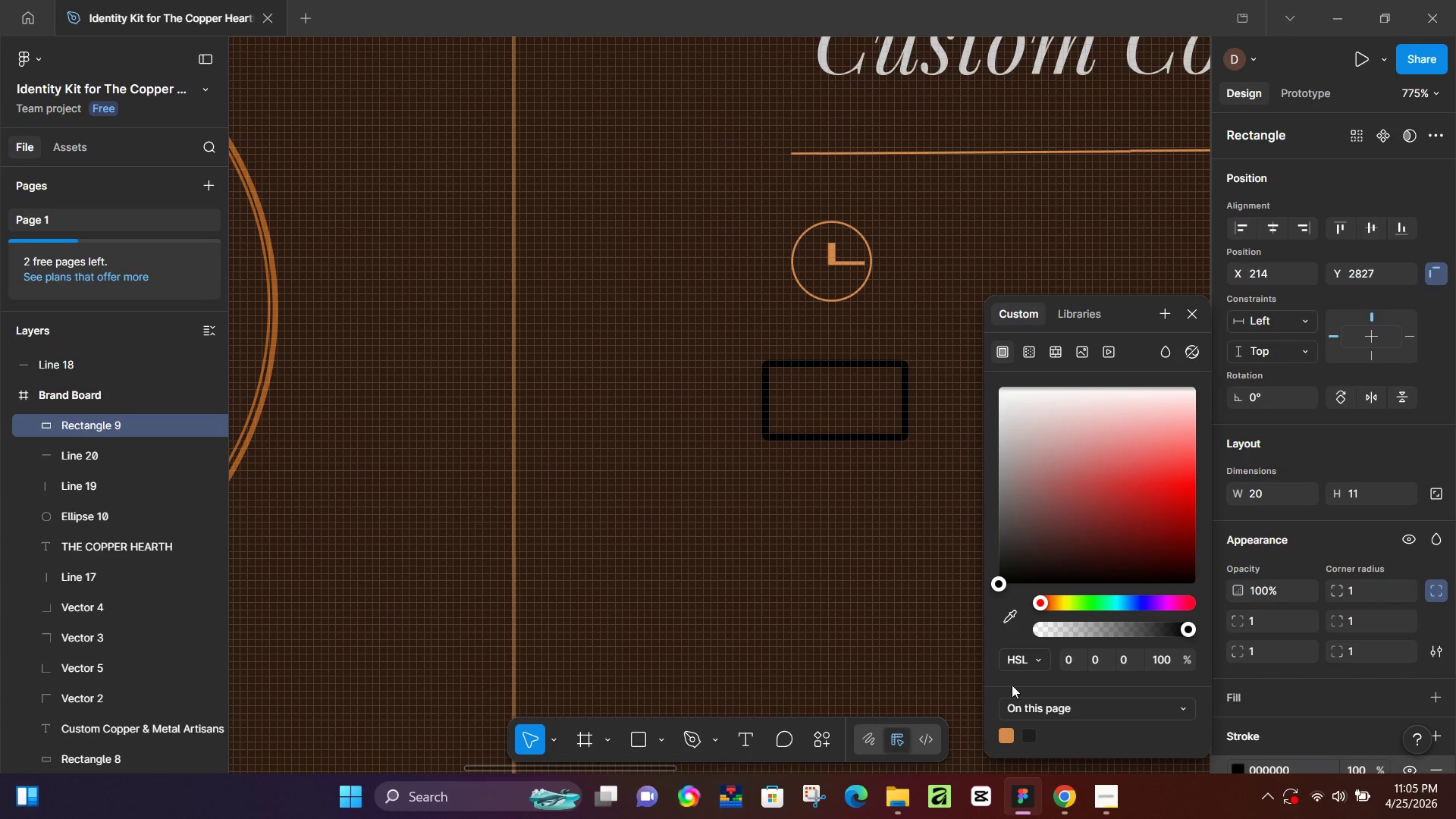 
left_click([1009, 736])
 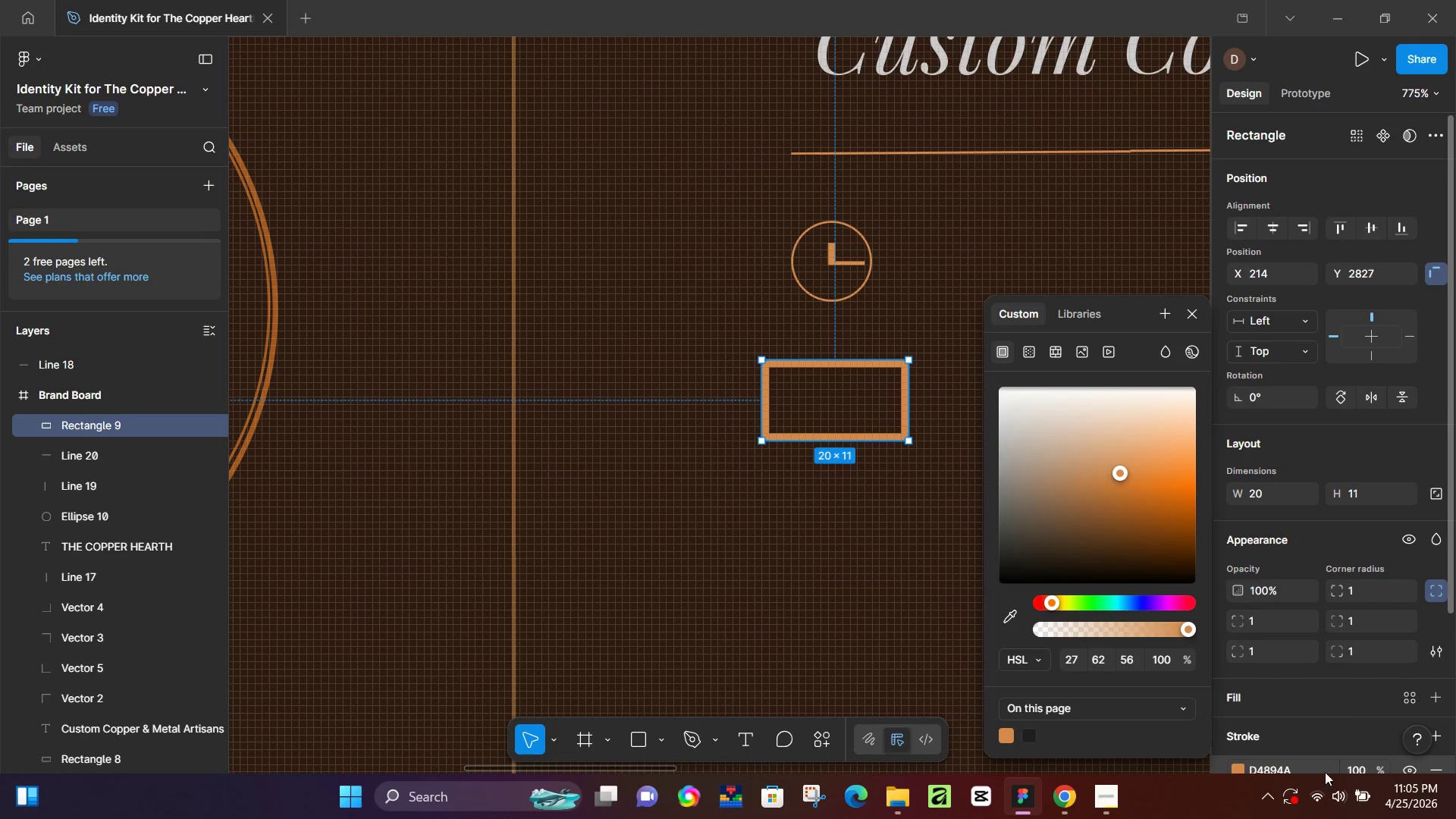 
scroll: coordinate [1355, 677], scroll_direction: down, amount: 2.0
 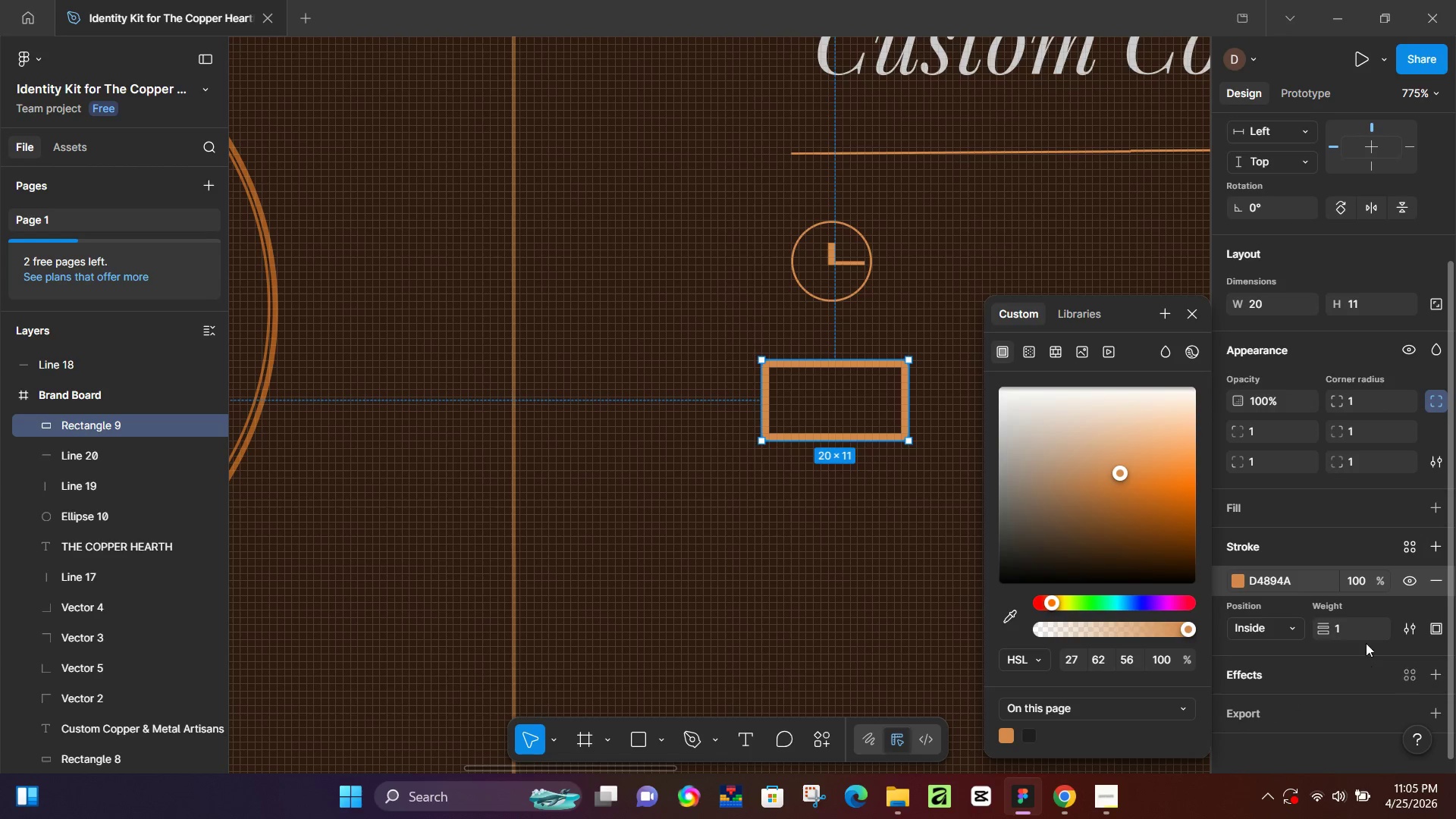 
left_click([1357, 630])
 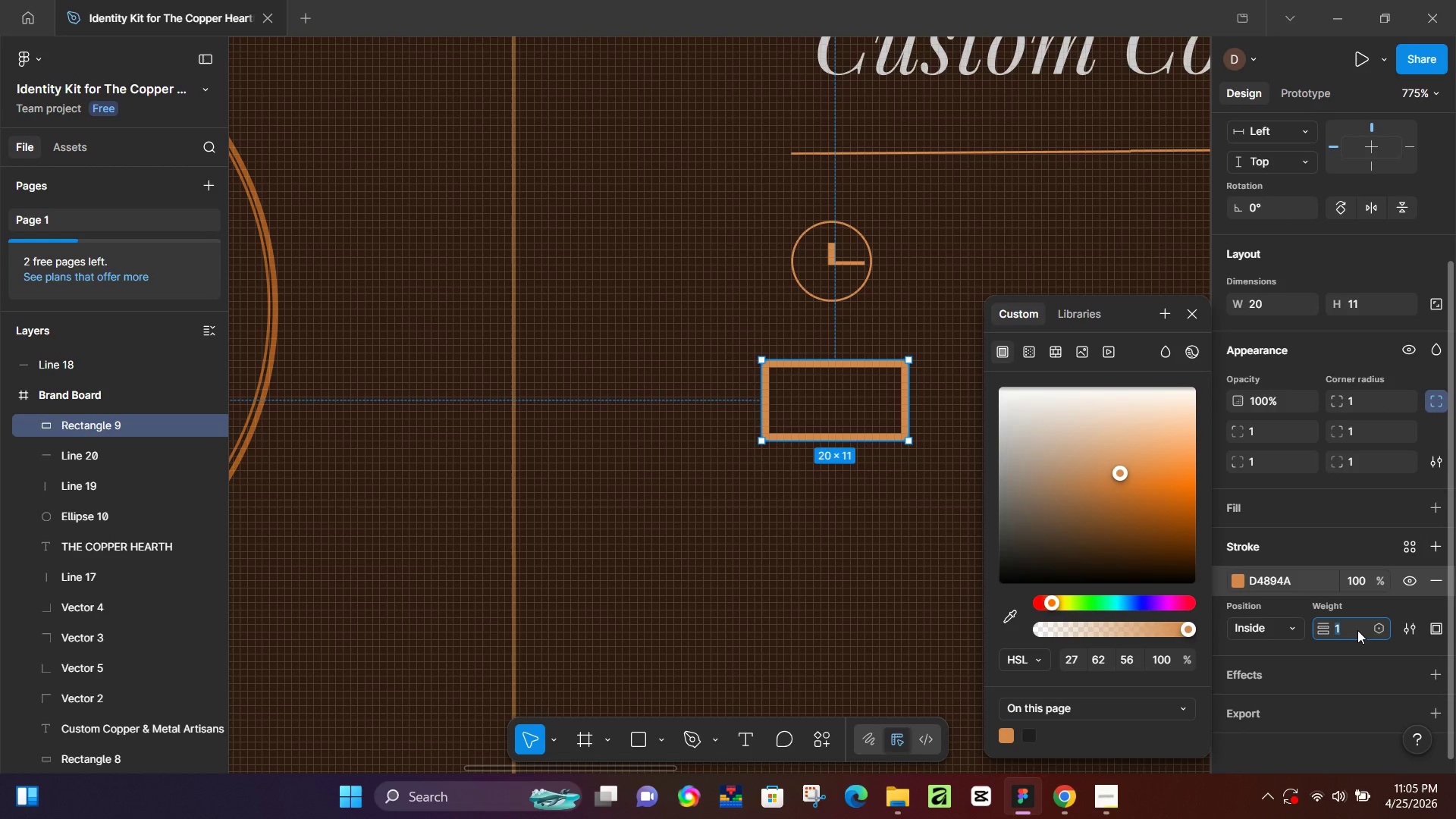 
key(Numpad0)
 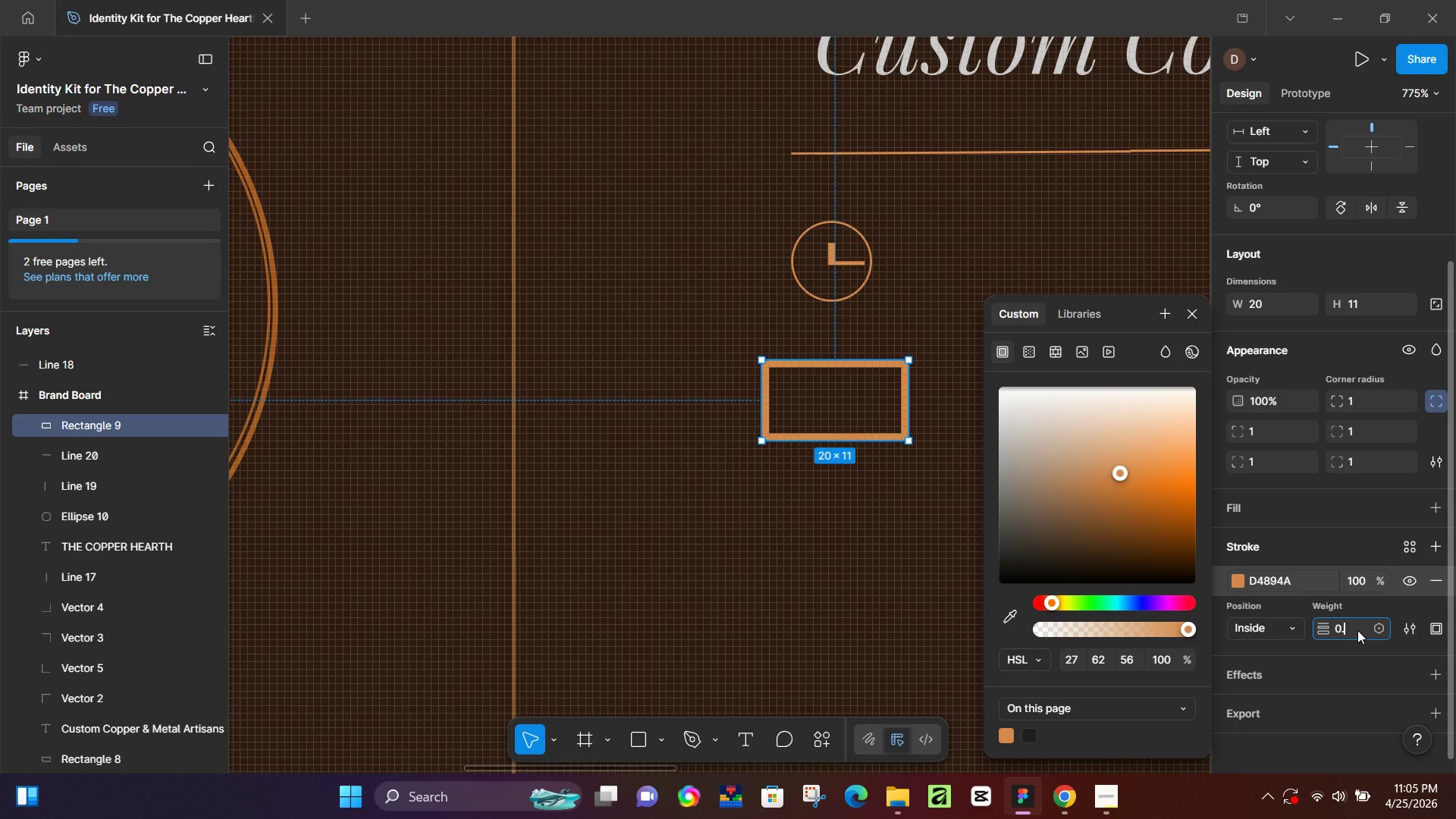 
key(NumpadDecimal)
 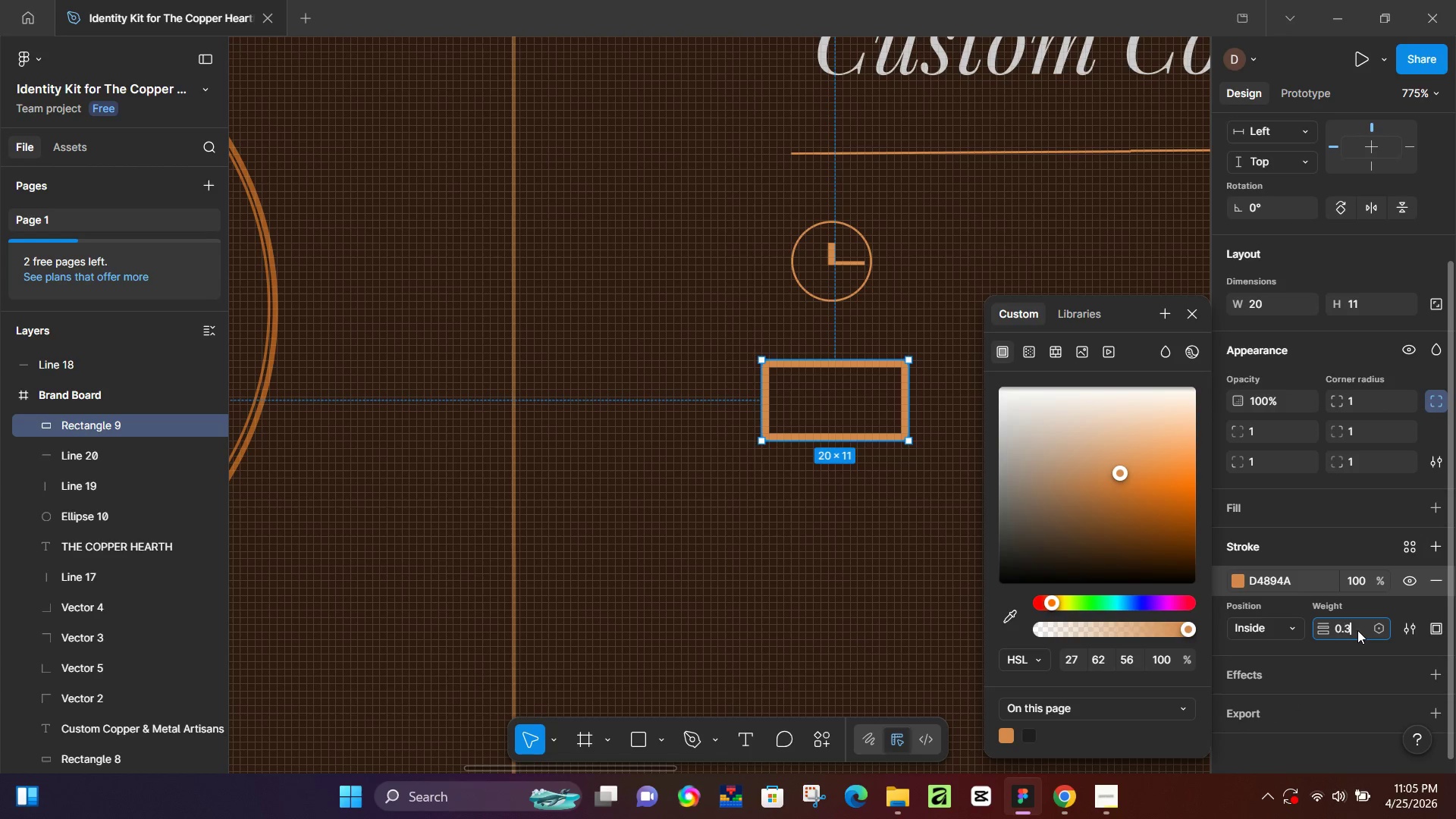 
key(Numpad3)
 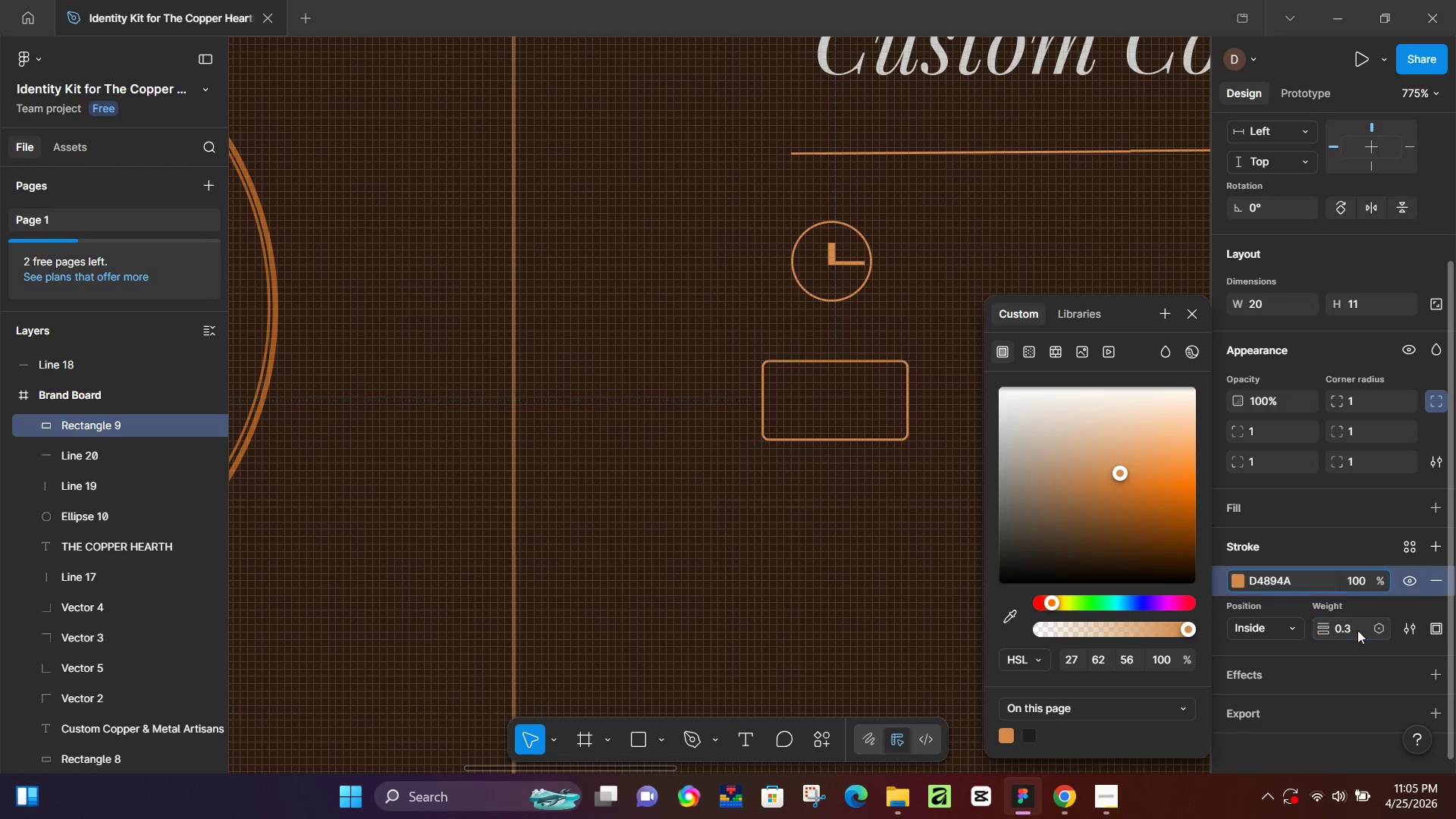 
key(NumpadEnter)
 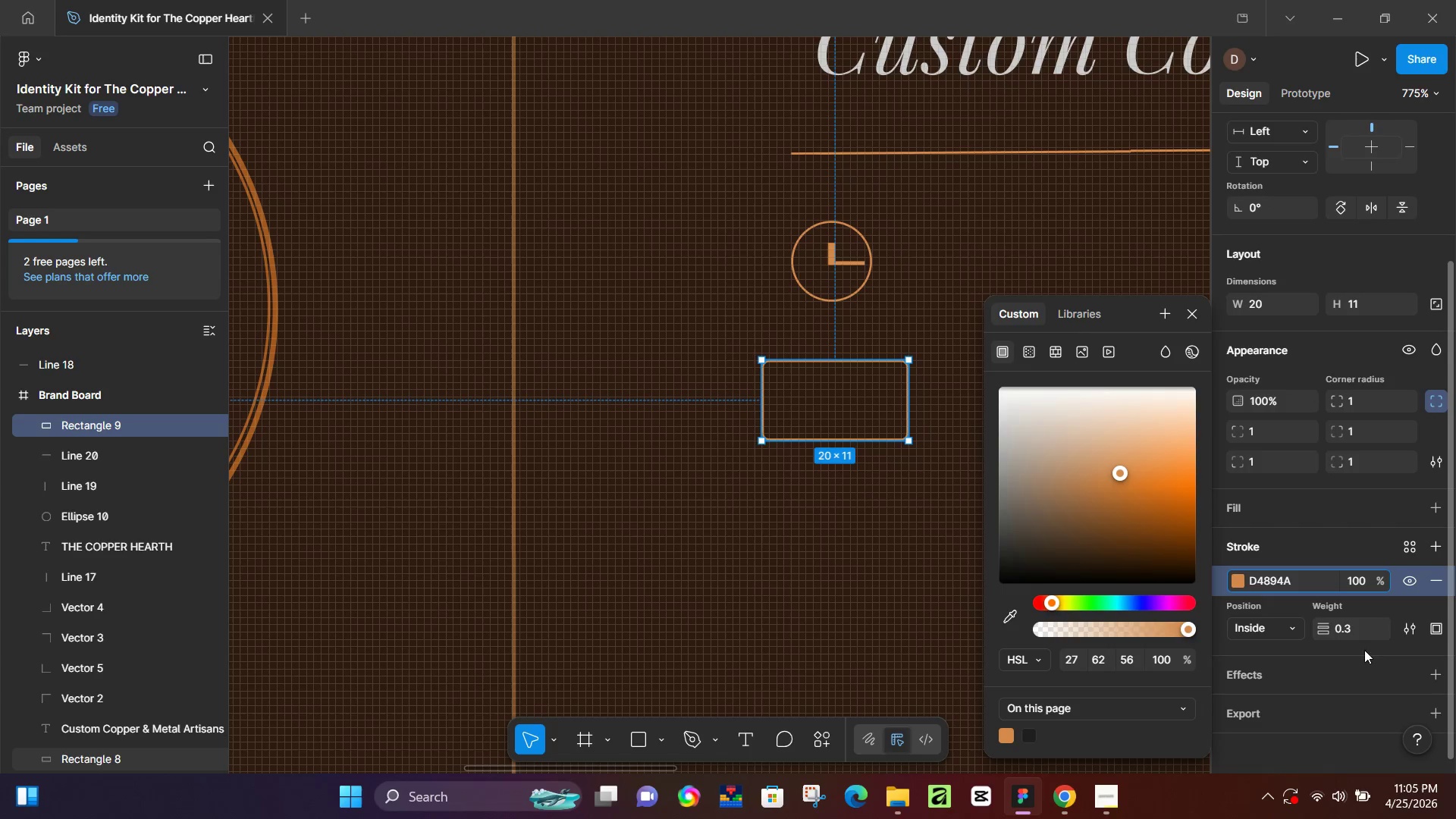 
left_click([1361, 631])
 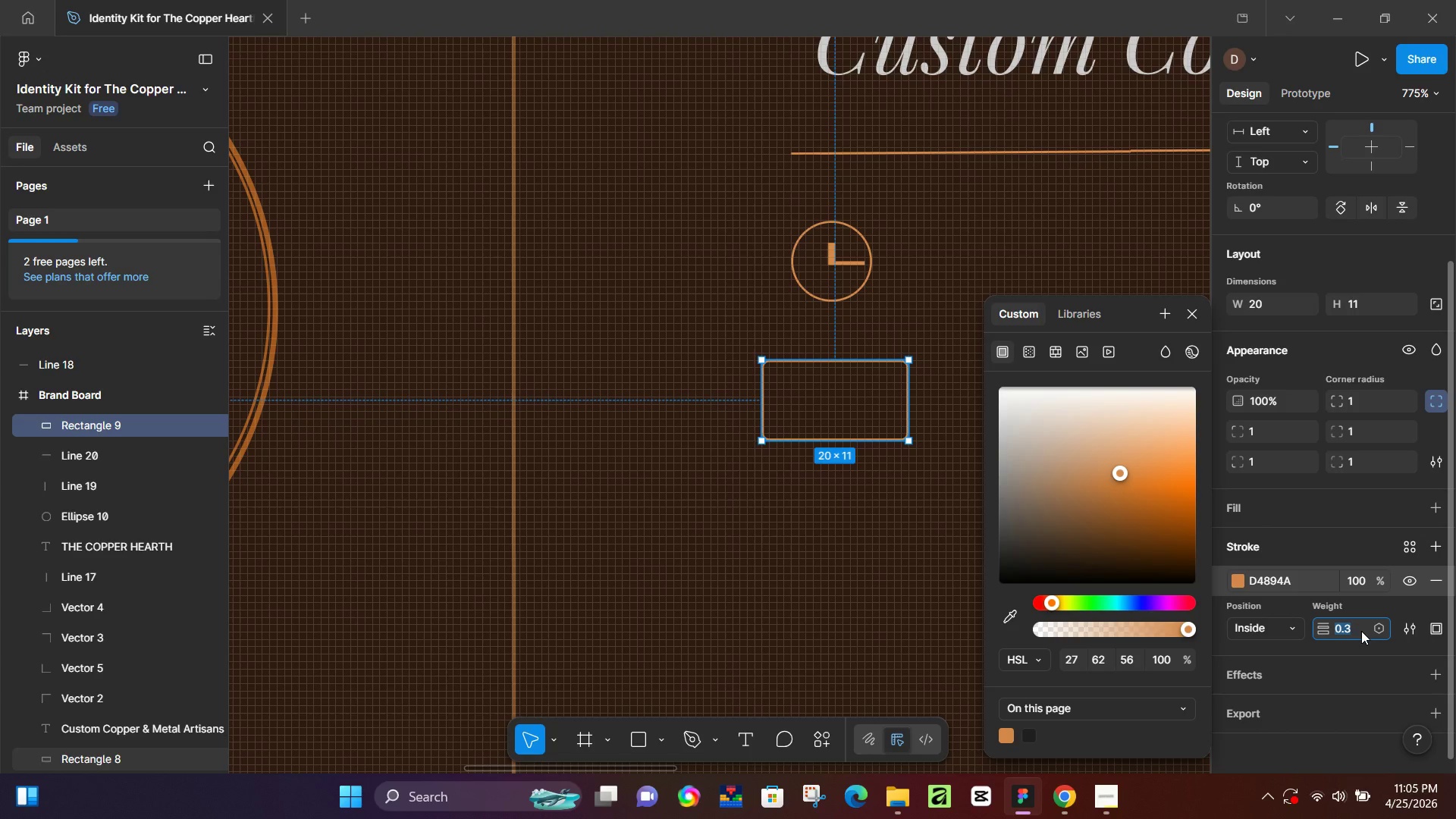 
key(Numpad0)
 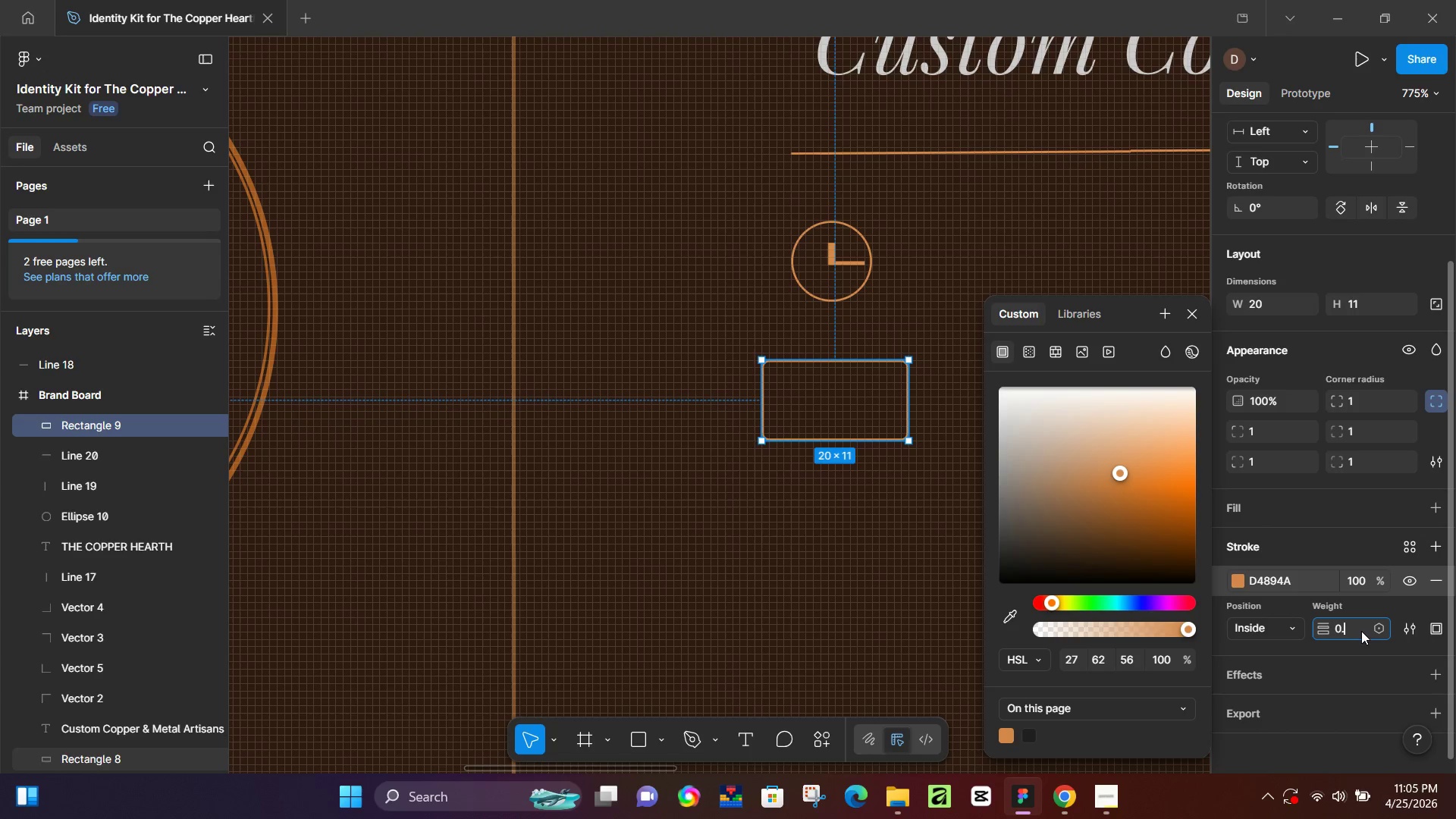 
key(NumpadDecimal)
 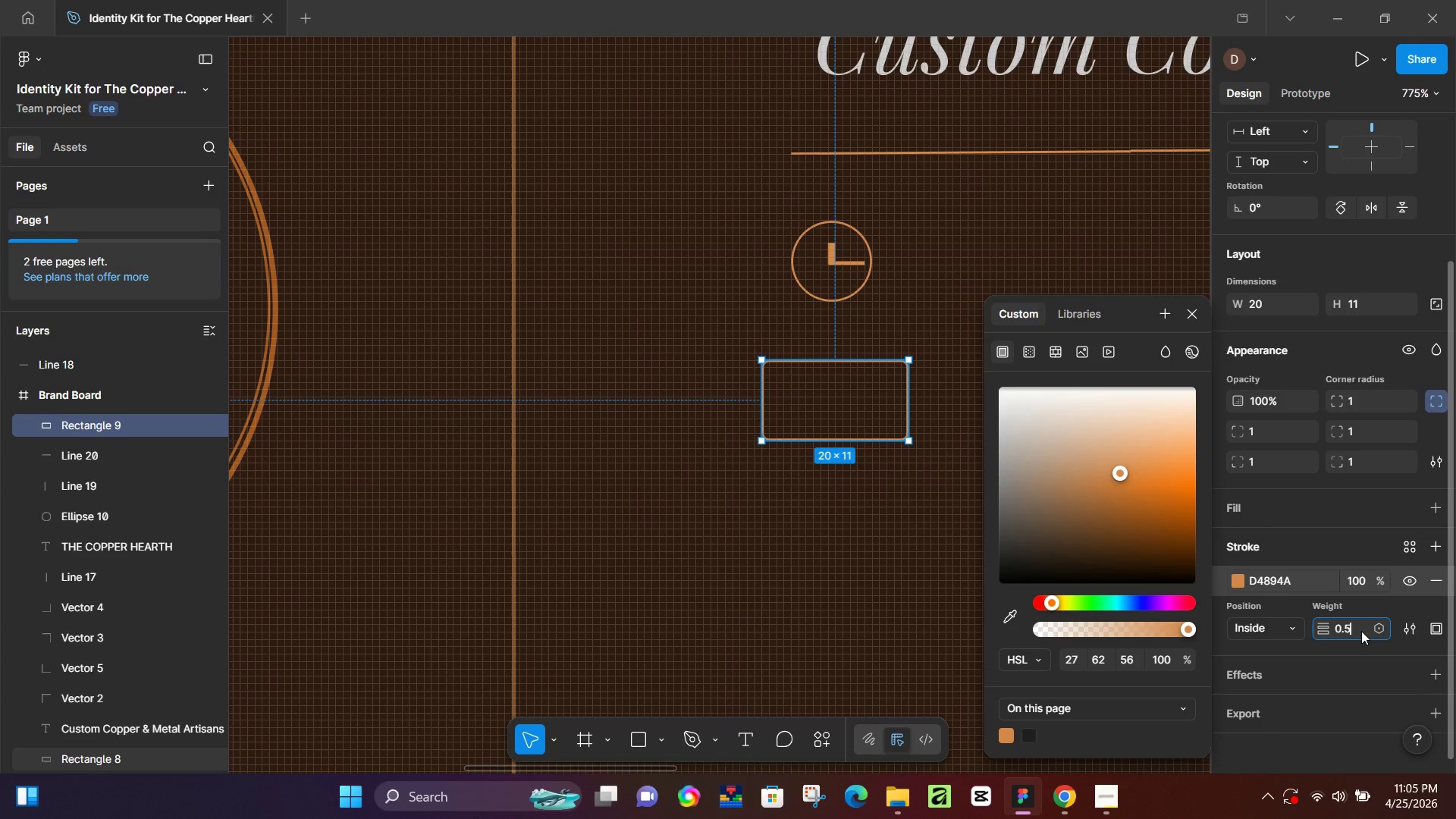 
key(Numpad5)
 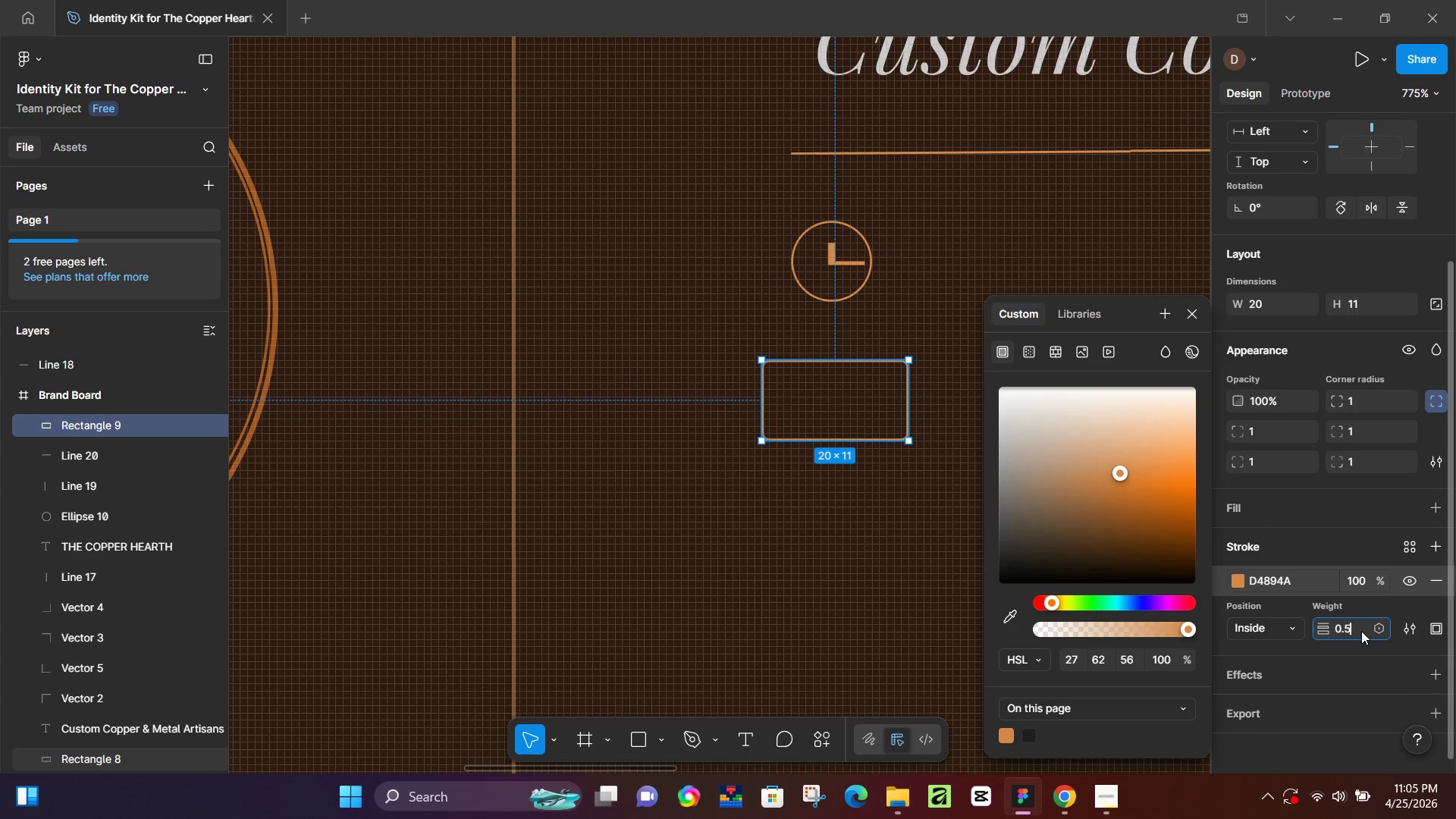 
key(NumpadEnter)
 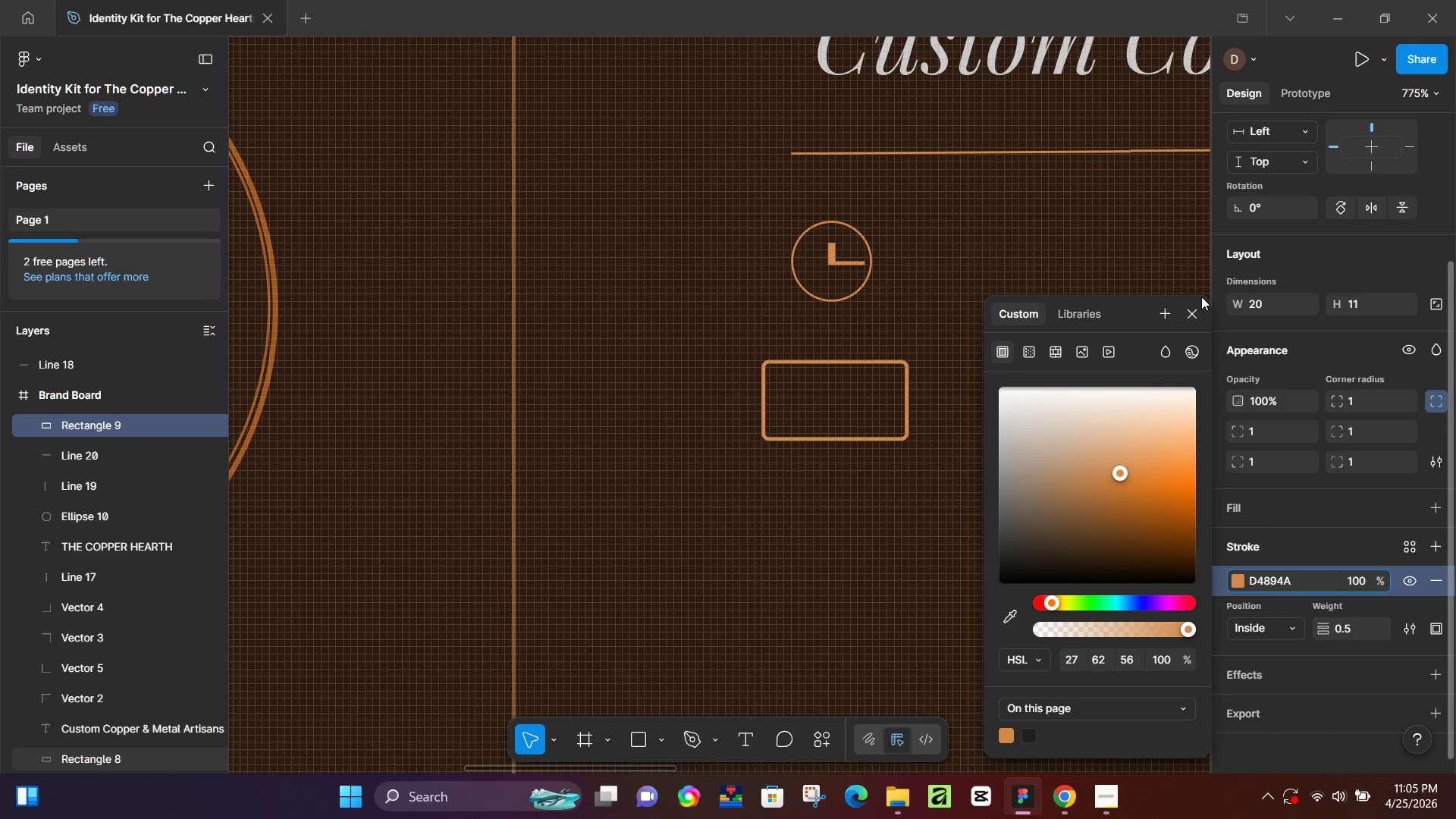 
left_click([1192, 308])
 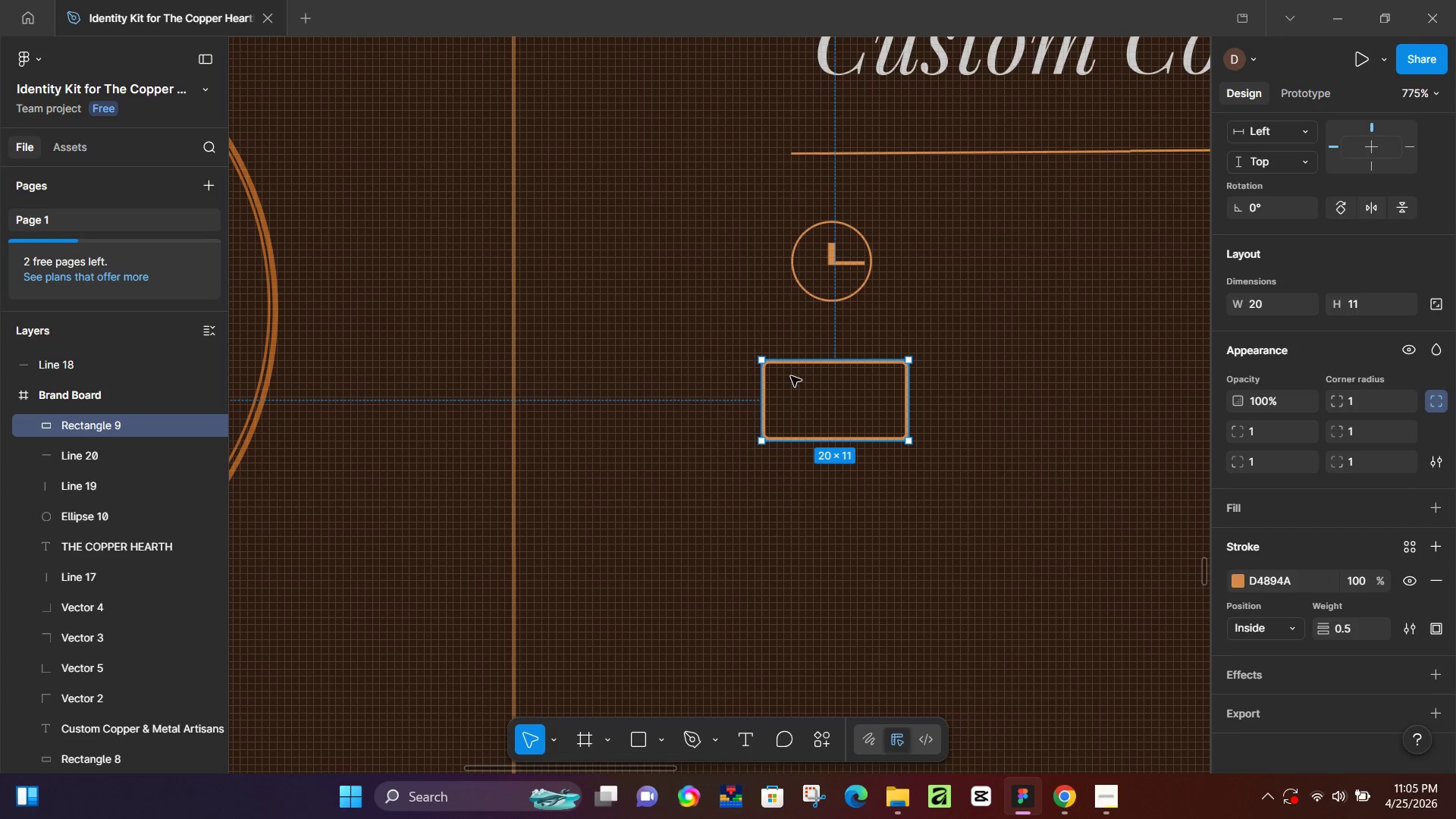 
hold_key(key=ControlLeft, duration=1.16)
scroll: coordinate [791, 376], scroll_direction: up, amount: 12.0
 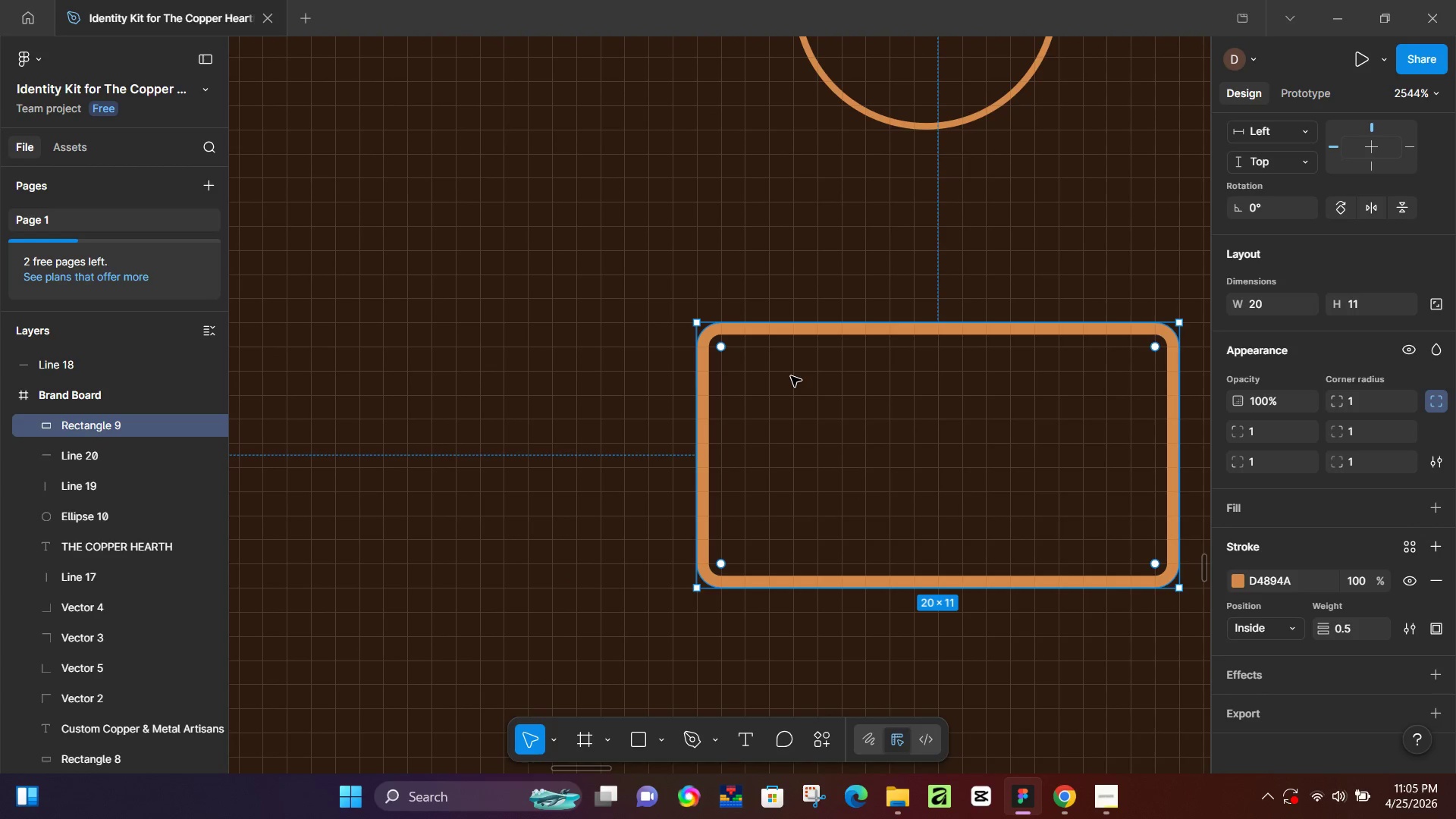 
key(P)
 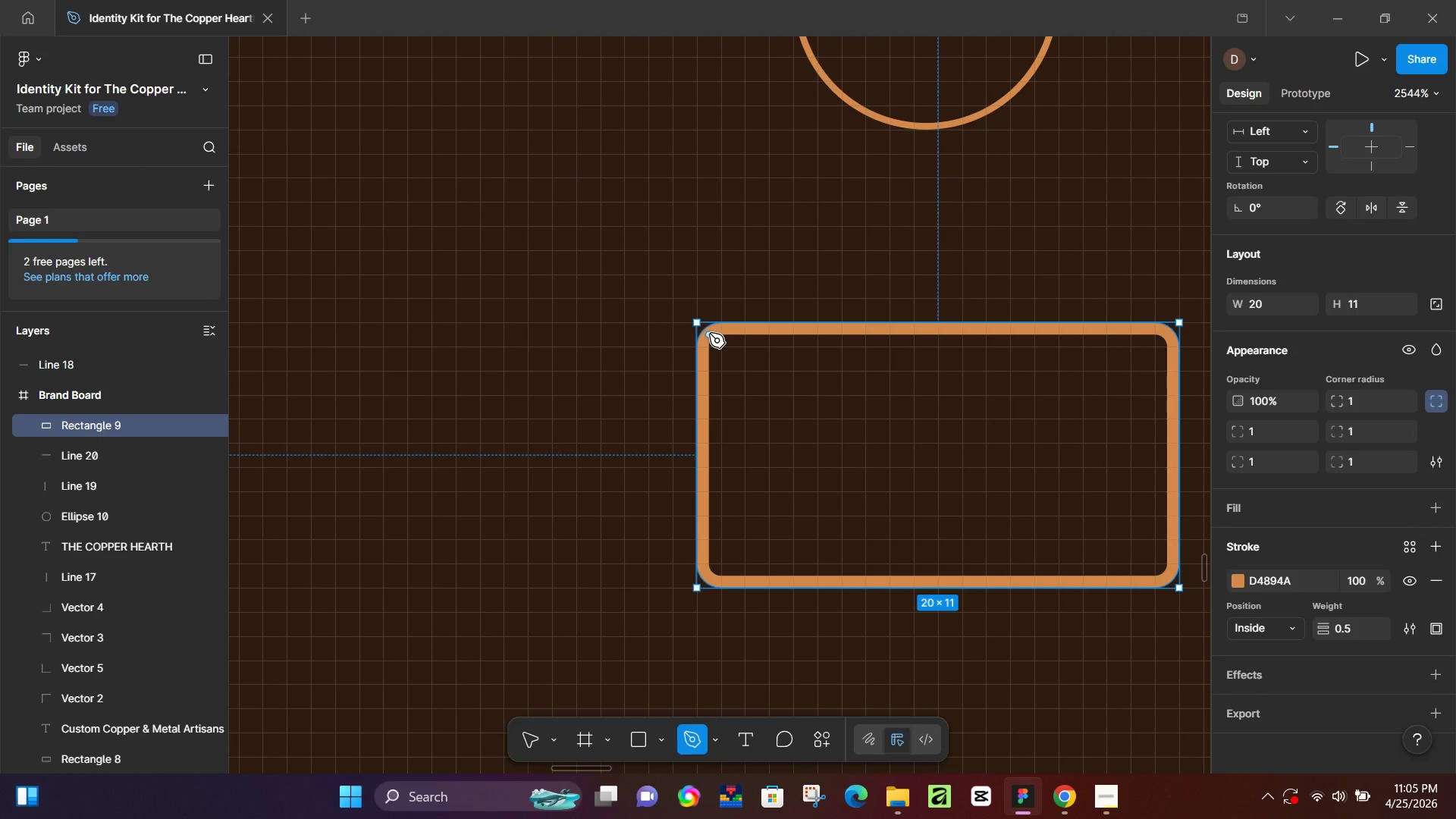 
left_click([709, 333])
 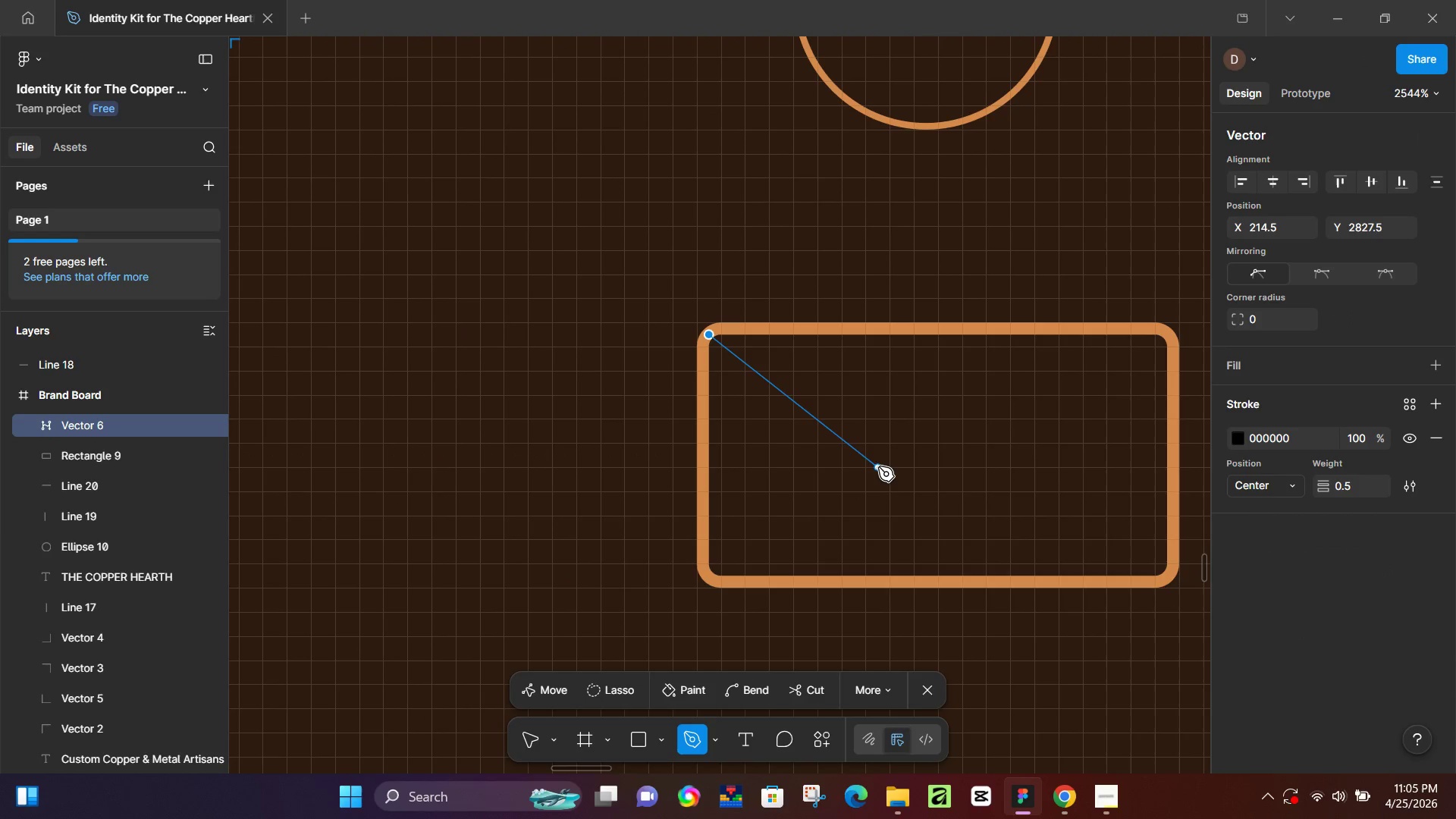 
key(Control+Z)
 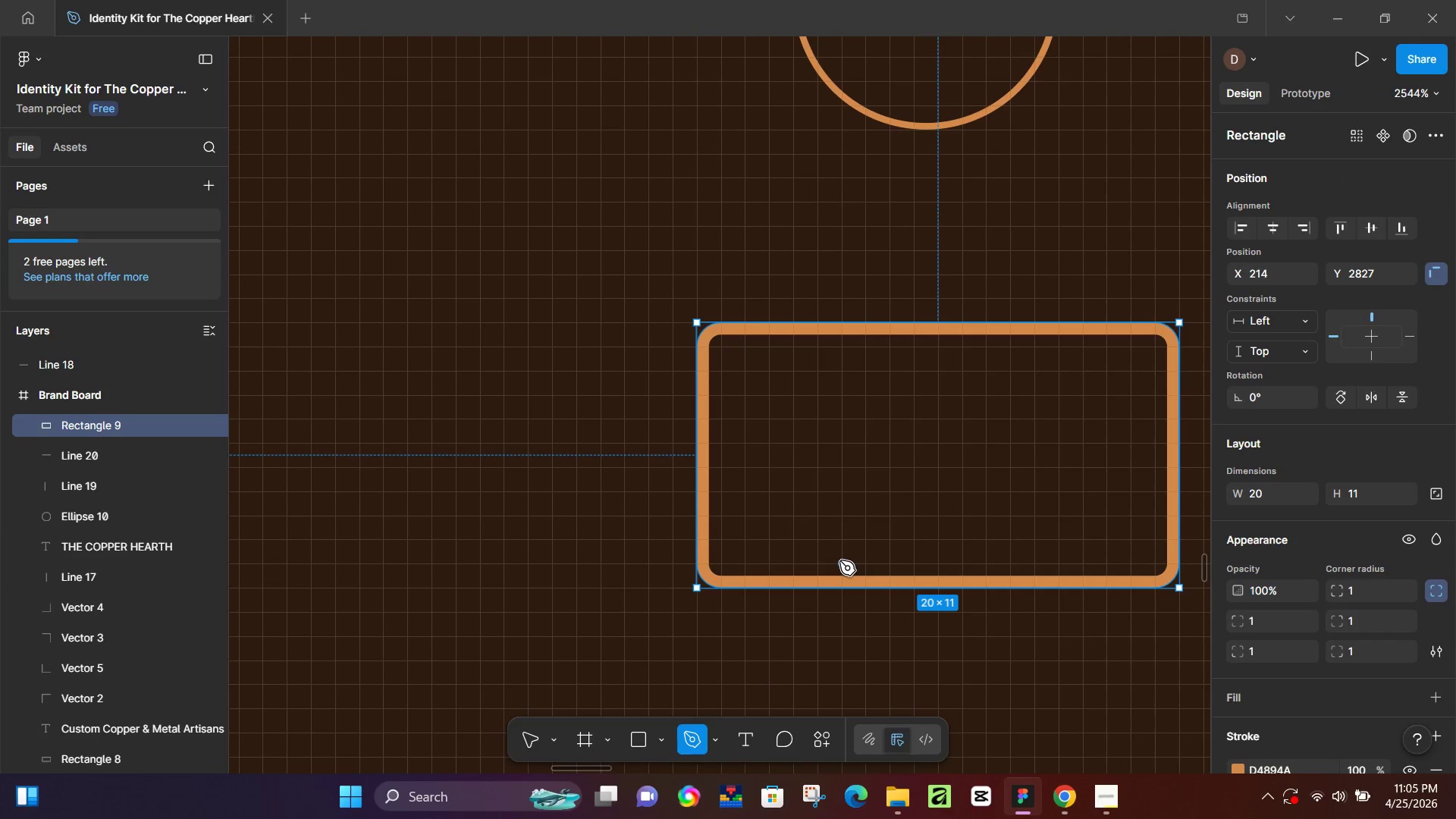 
key(V)
 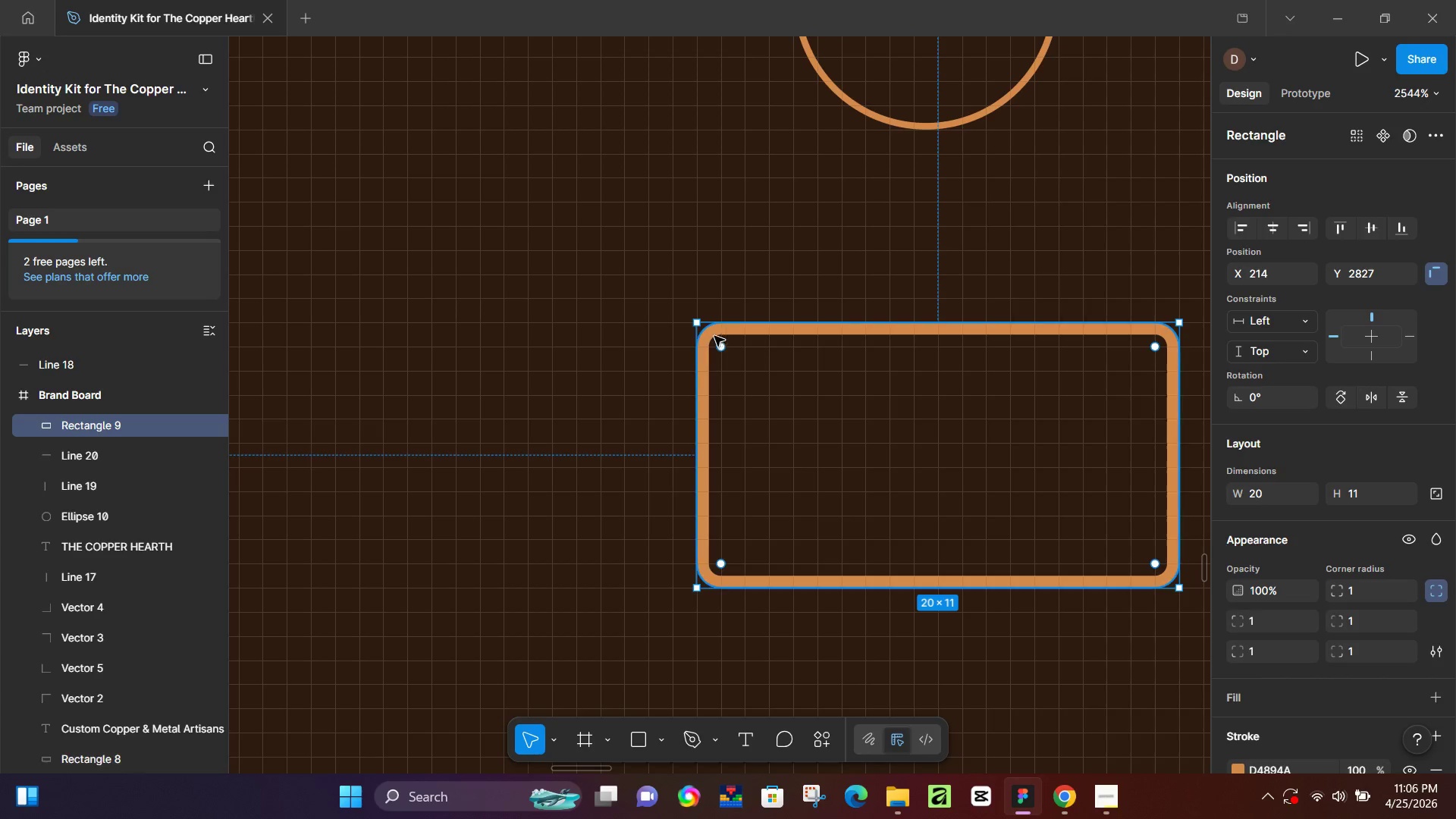 
double_click([714, 336])
 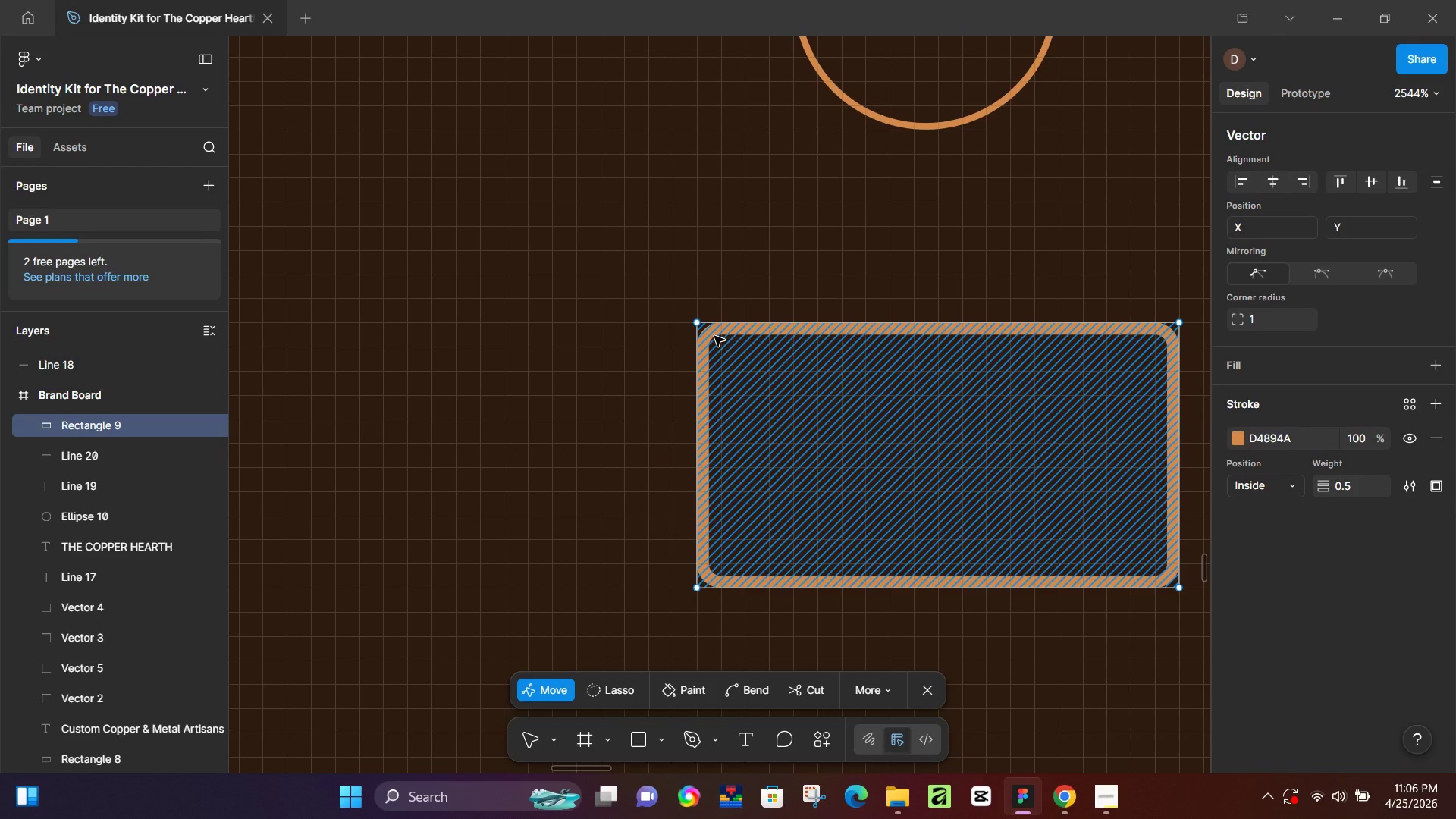 
key(P)
 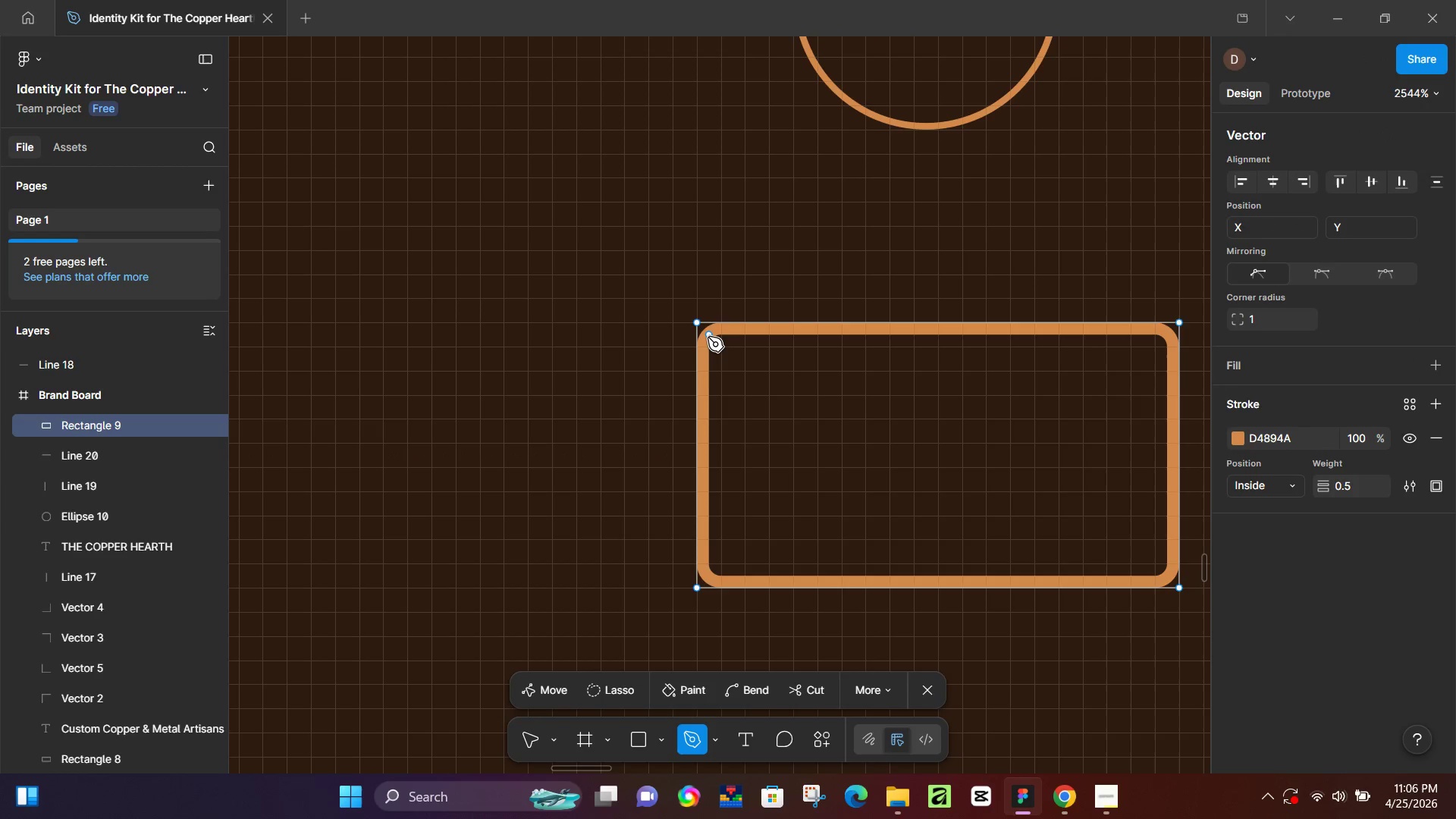 
left_click([708, 337])
 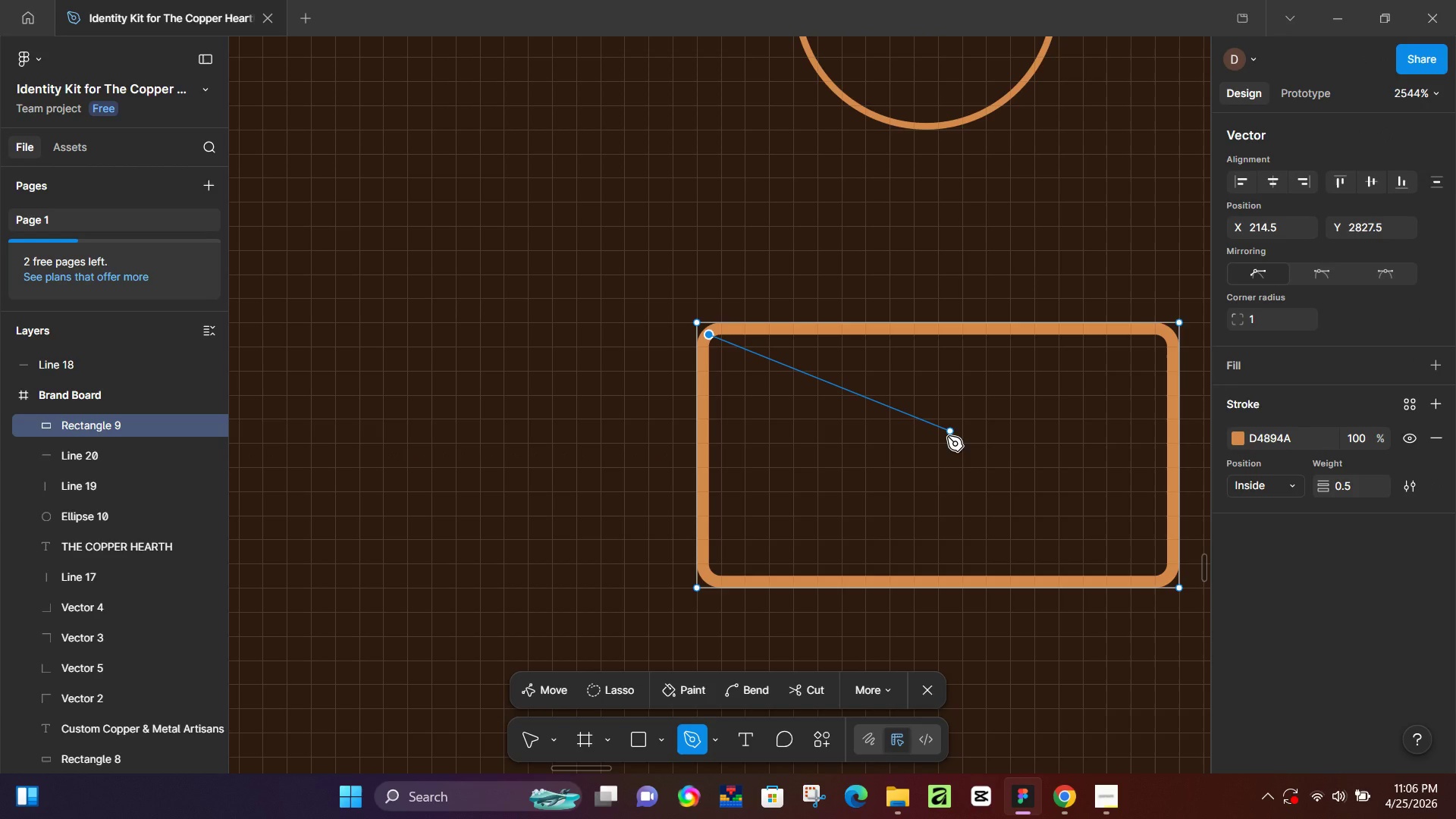 
wait(6.84)
 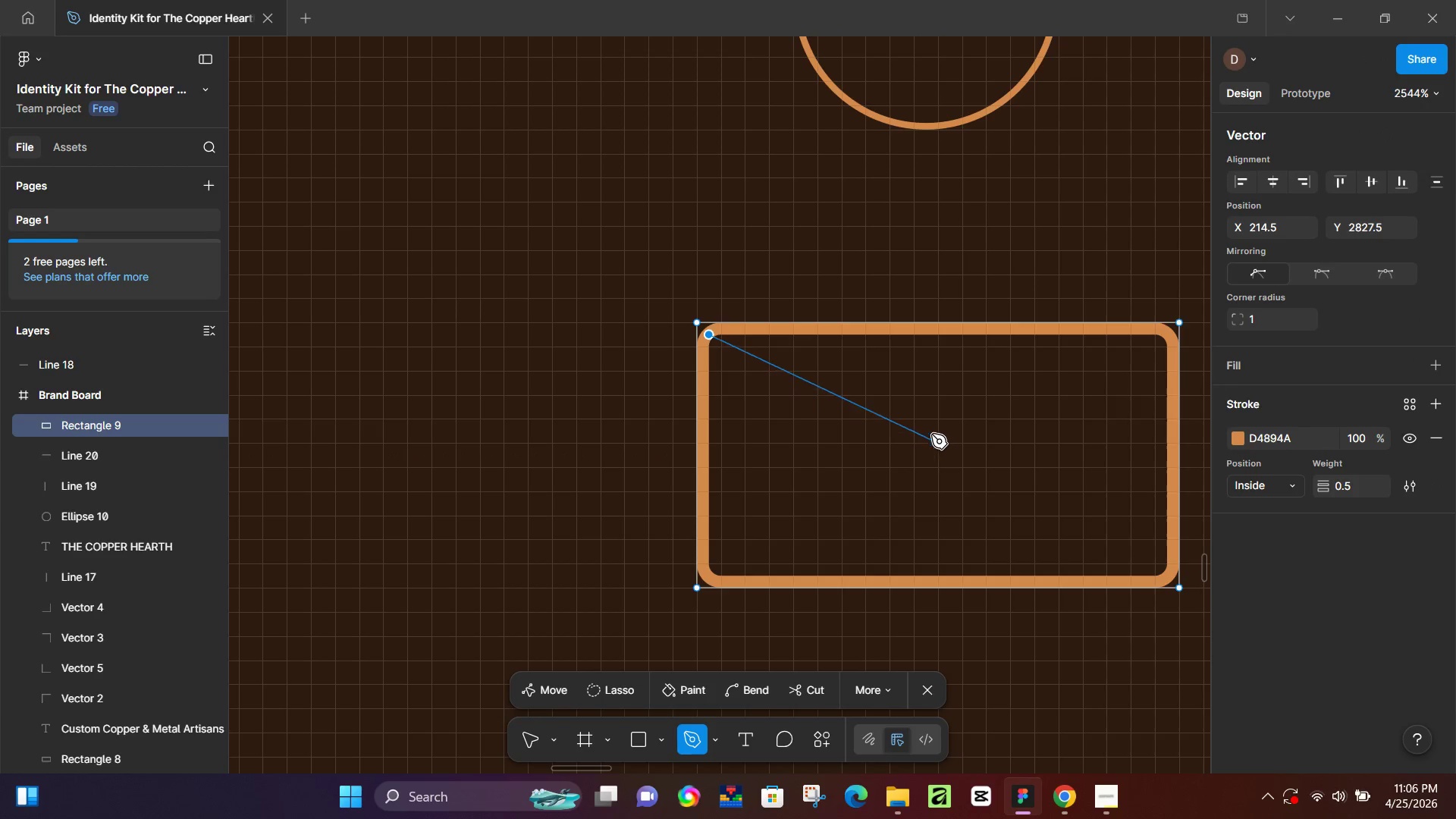 
left_click([956, 437])
 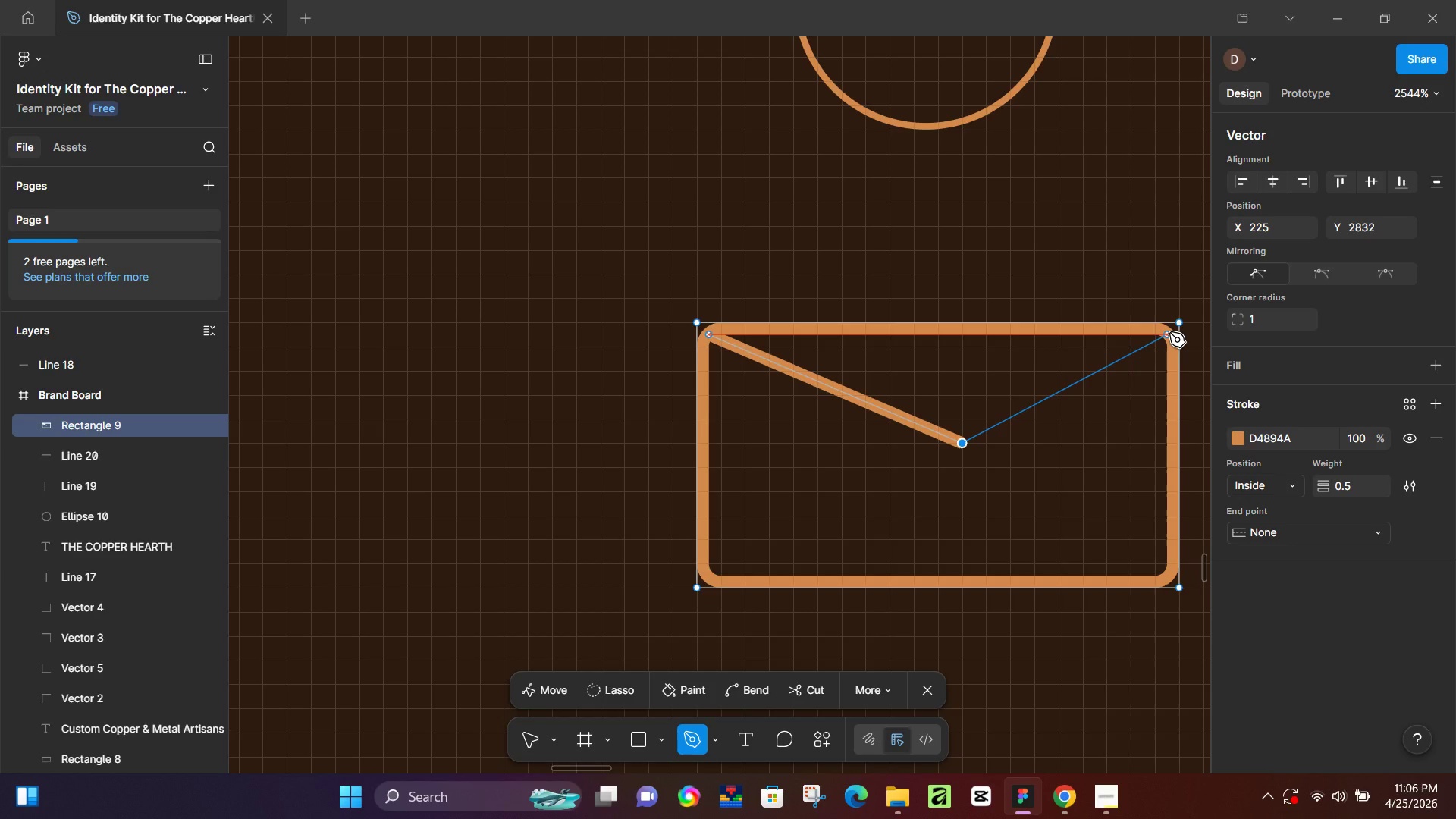 
left_click([1169, 332])
 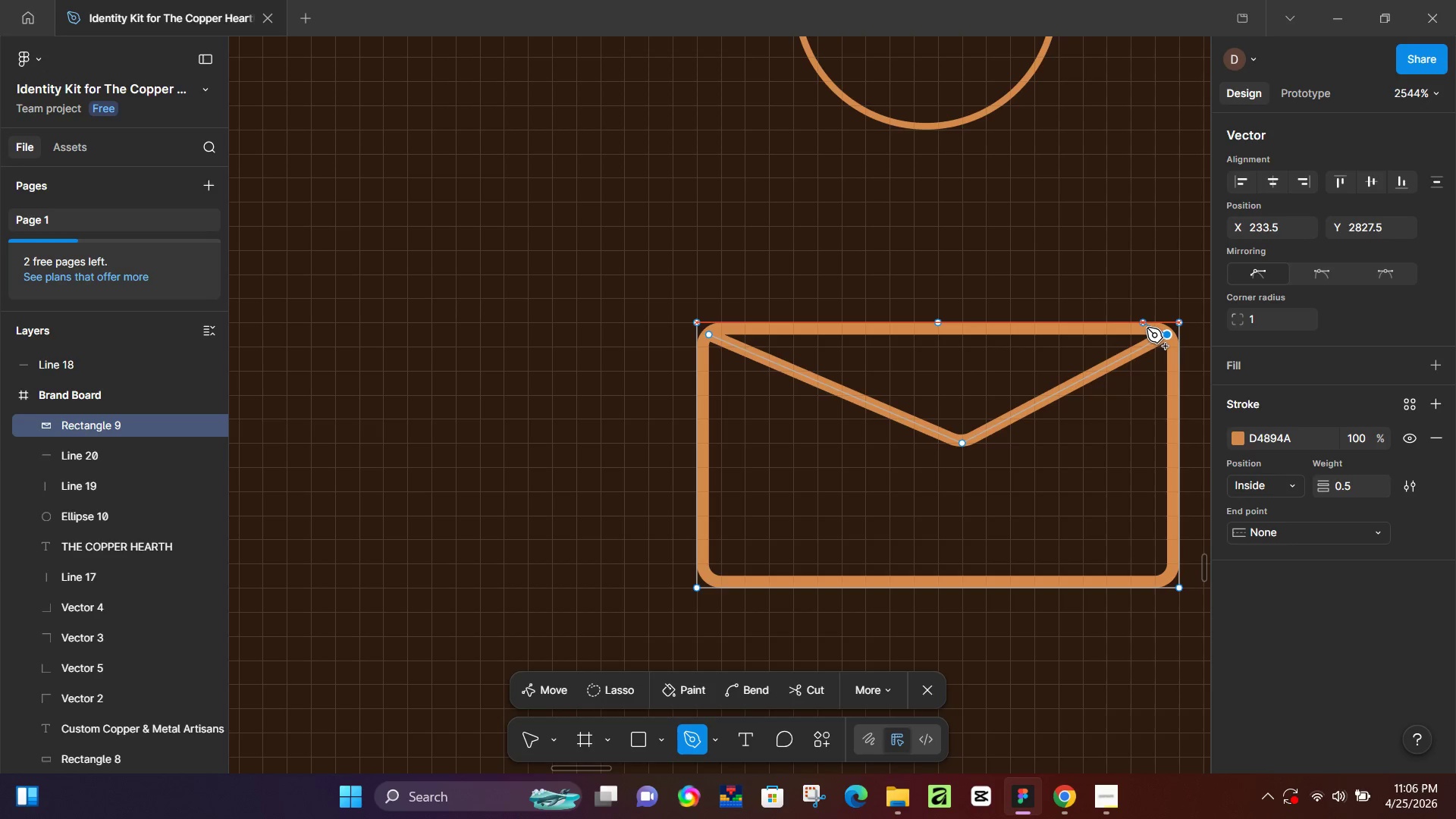 
hold_key(key=ControlLeft, duration=0.58)
scroll: coordinate [1147, 334], scroll_direction: up, amount: 4.0
 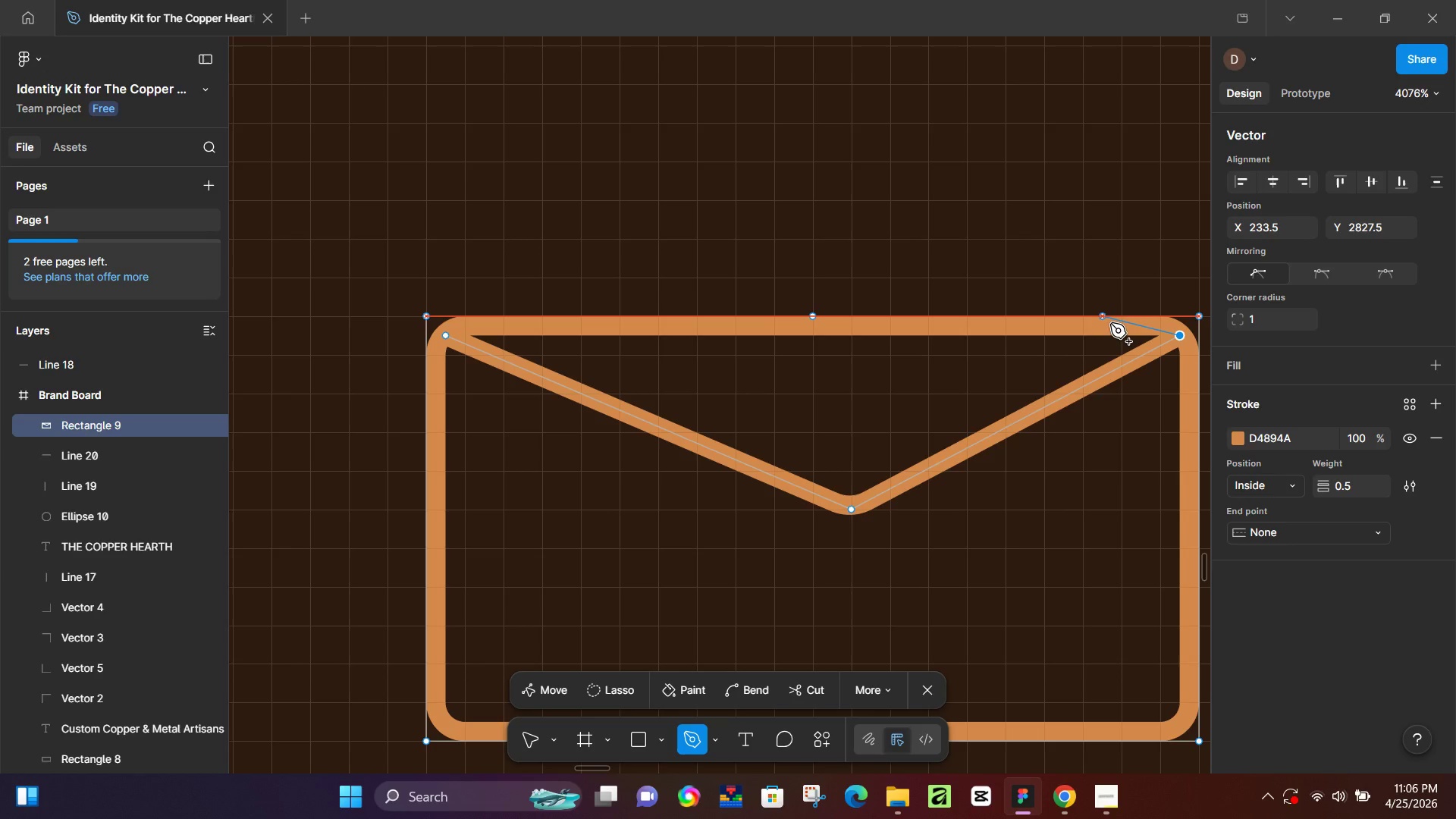 
wait(7.54)
 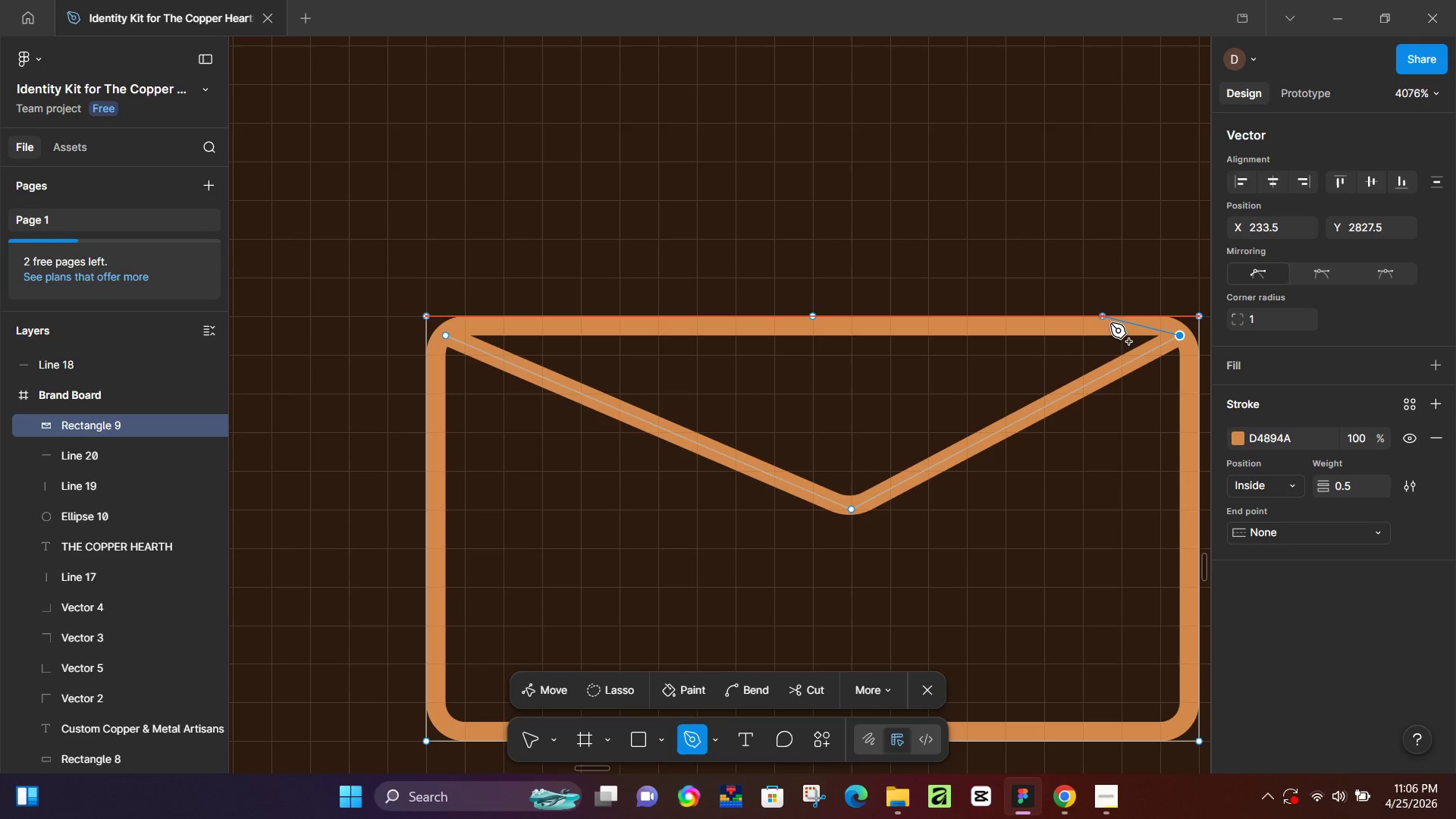 
left_click([443, 339])
 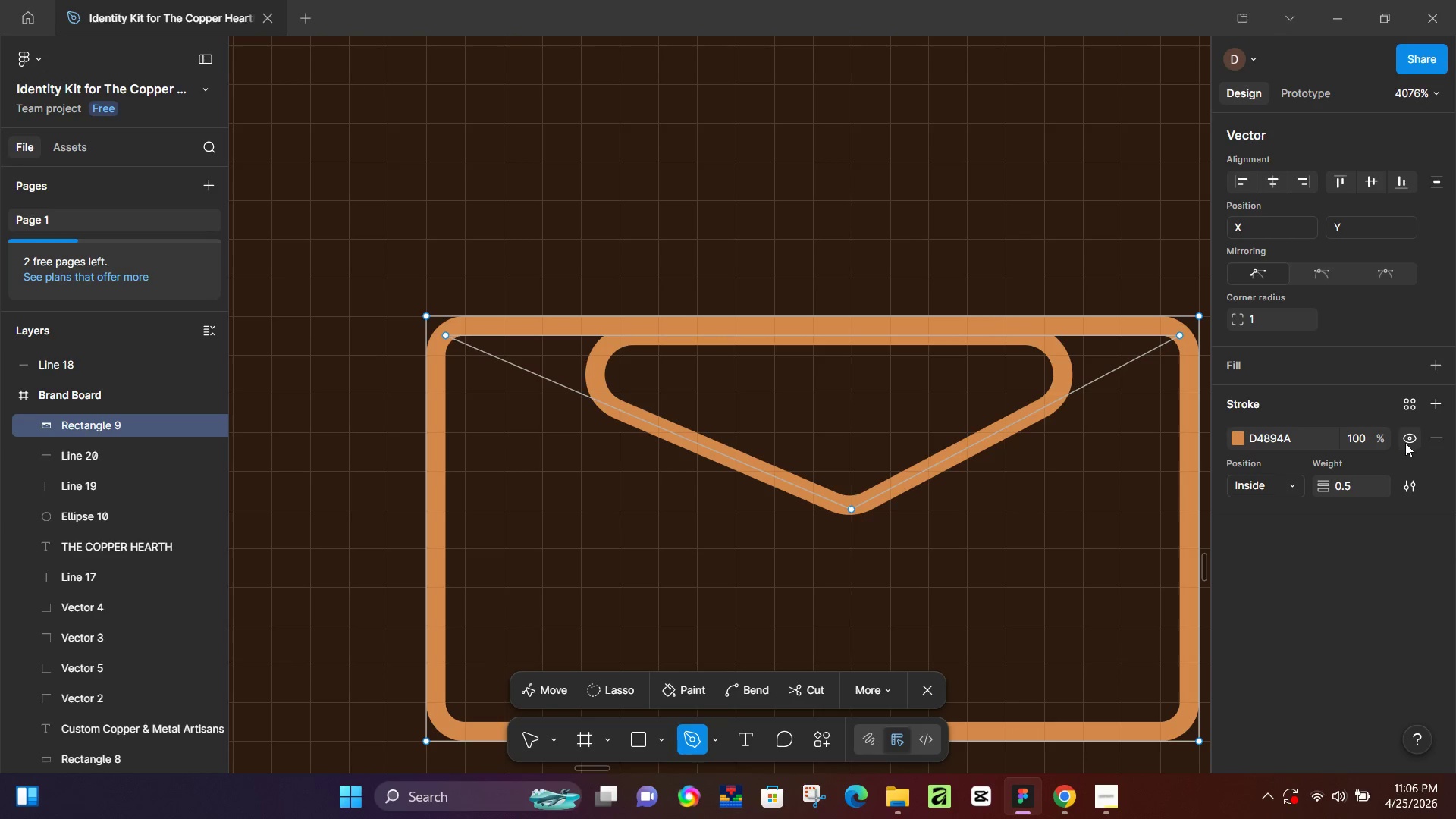 
wait(6.02)
 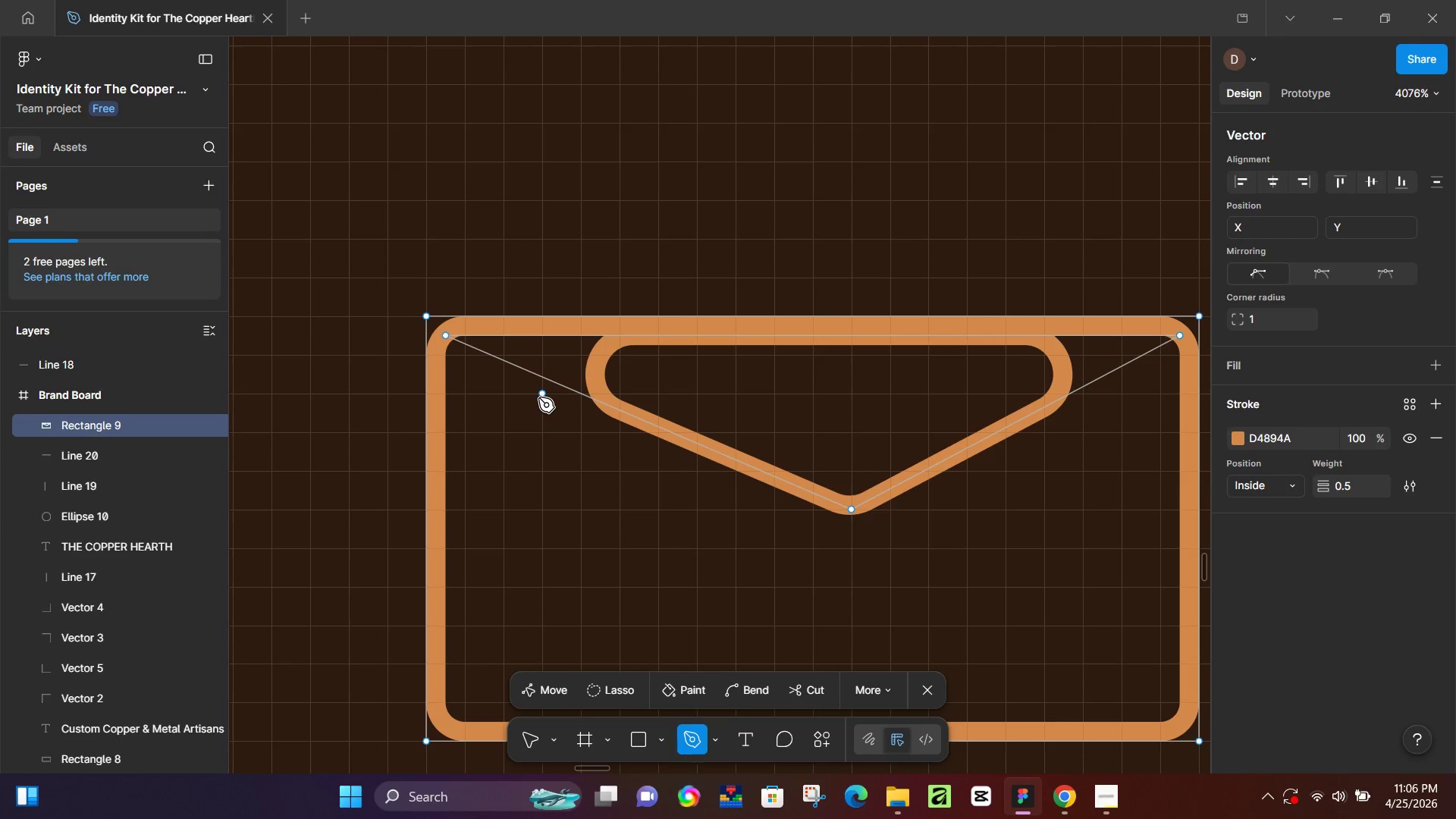 
left_click([927, 692])
 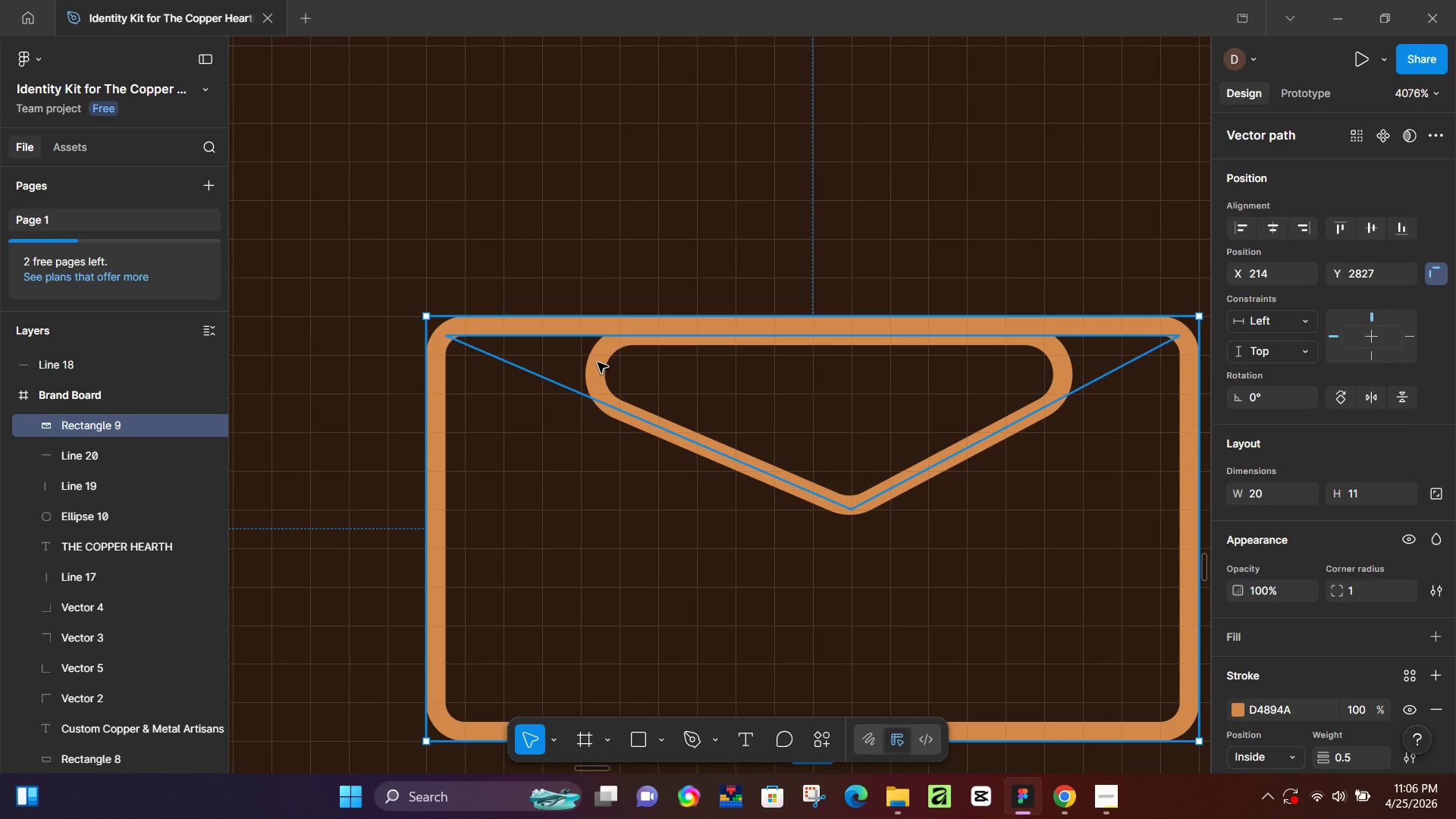 
double_click([597, 362])
 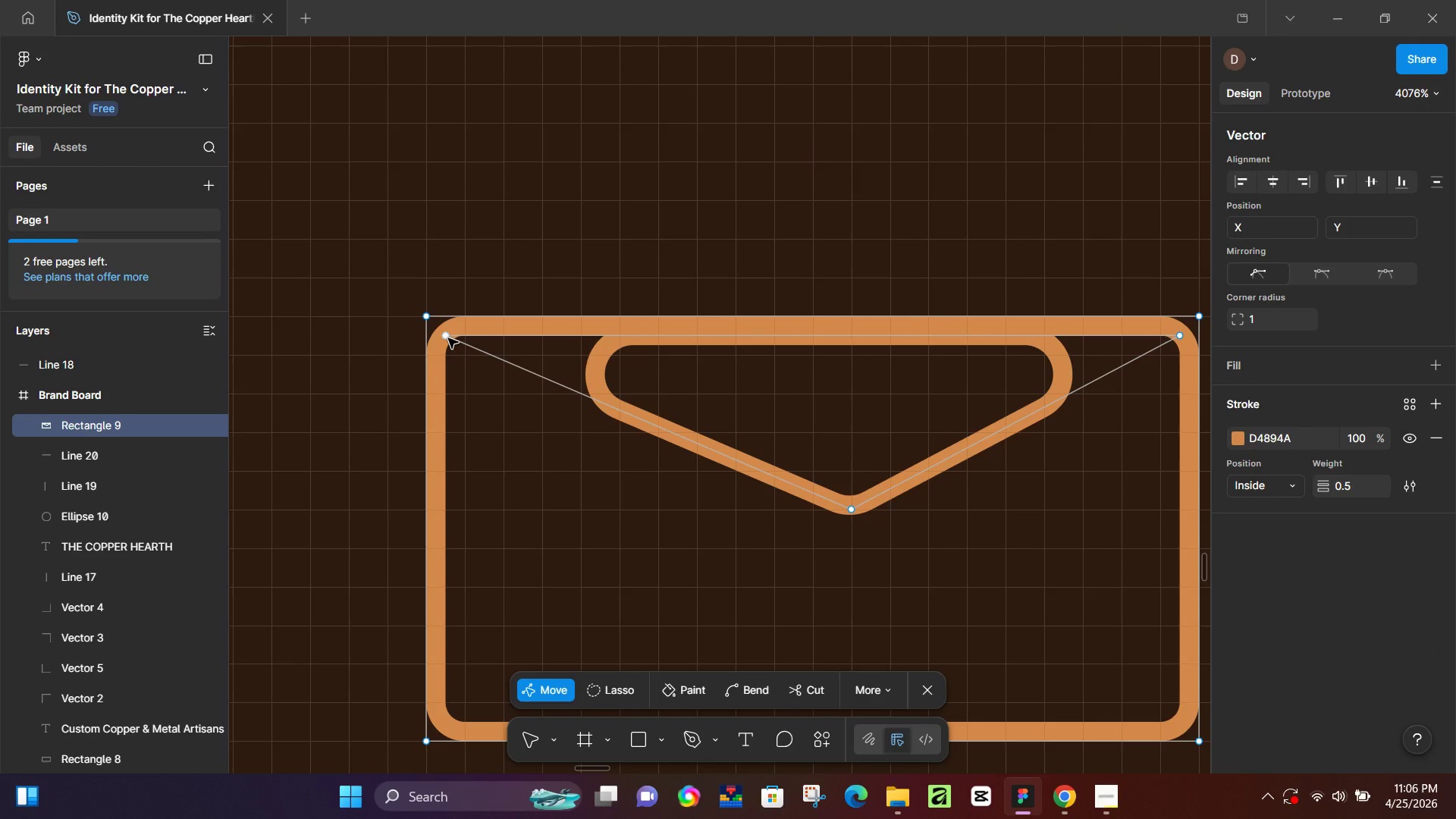 
wait(7.75)
 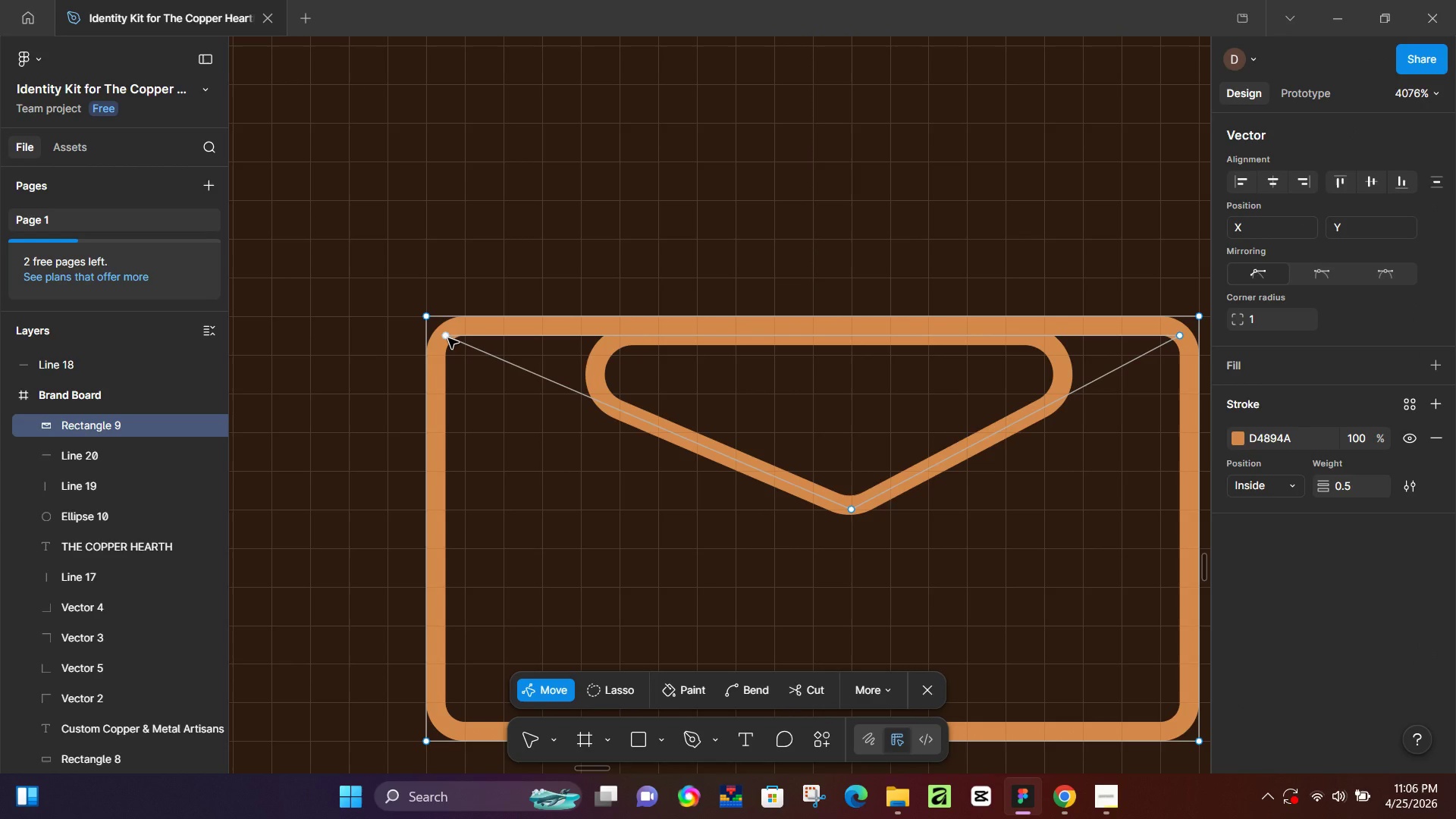 
double_click([602, 371])
 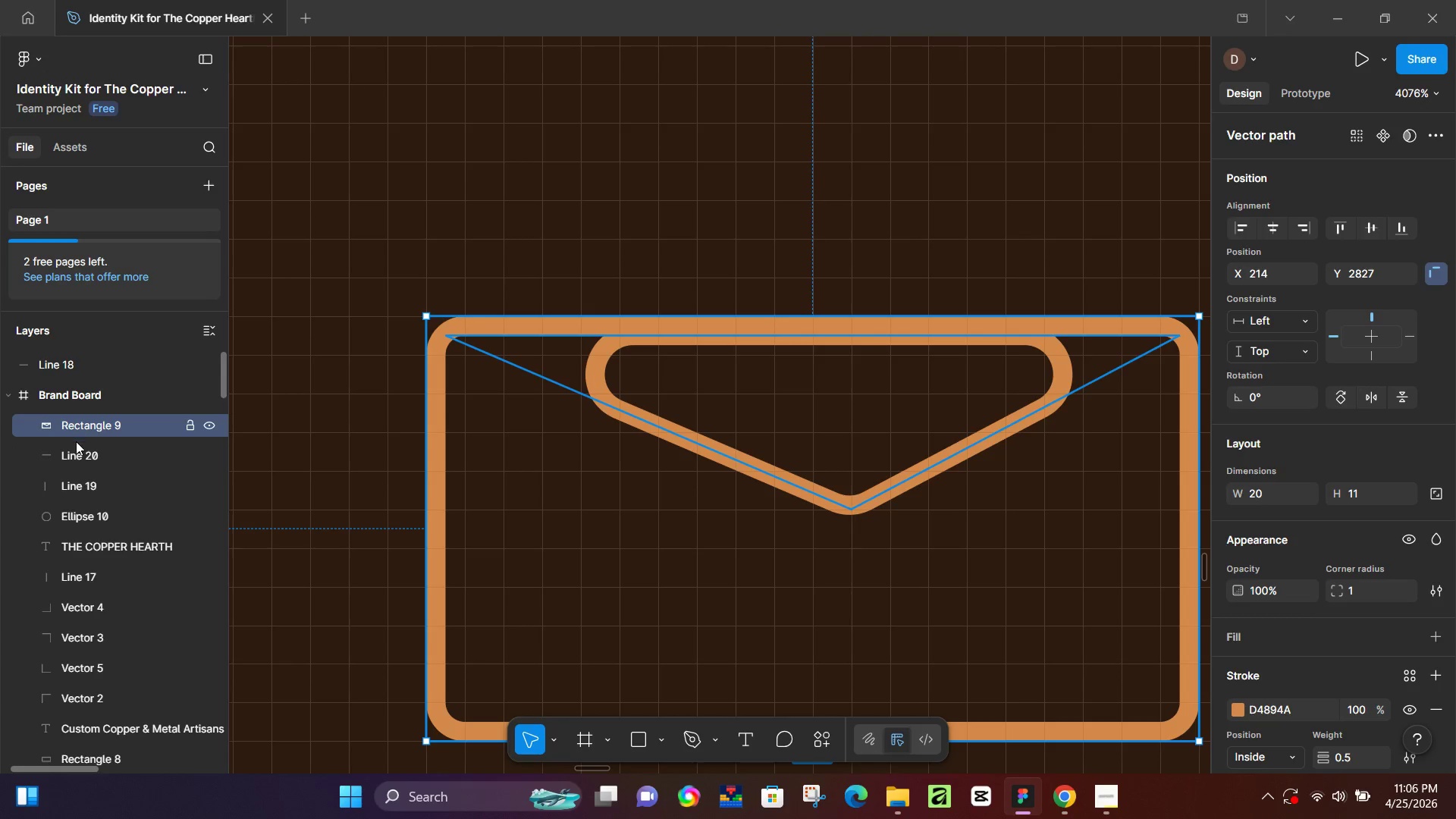 
left_click([82, 423])
 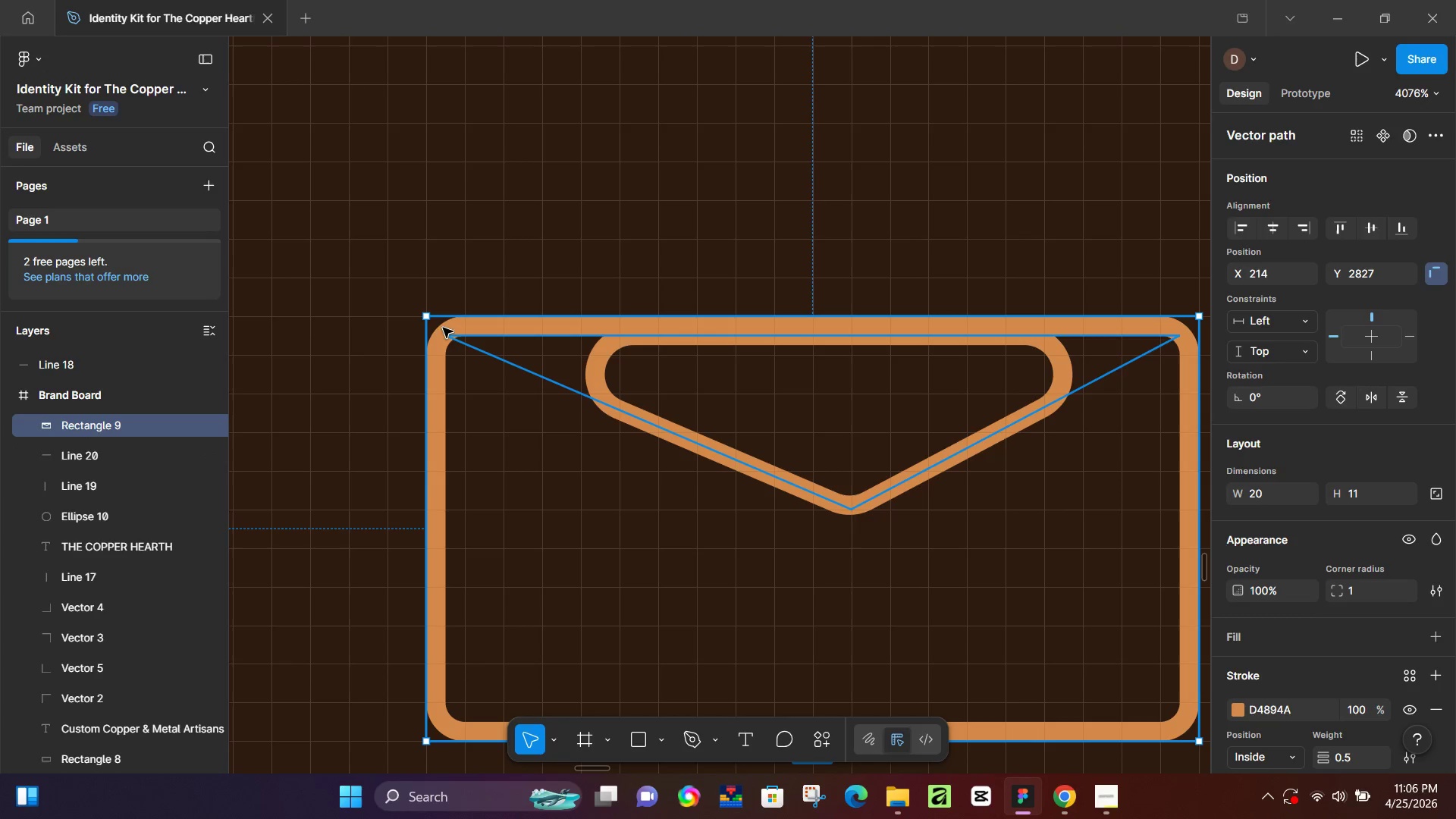 
left_click([451, 333])
 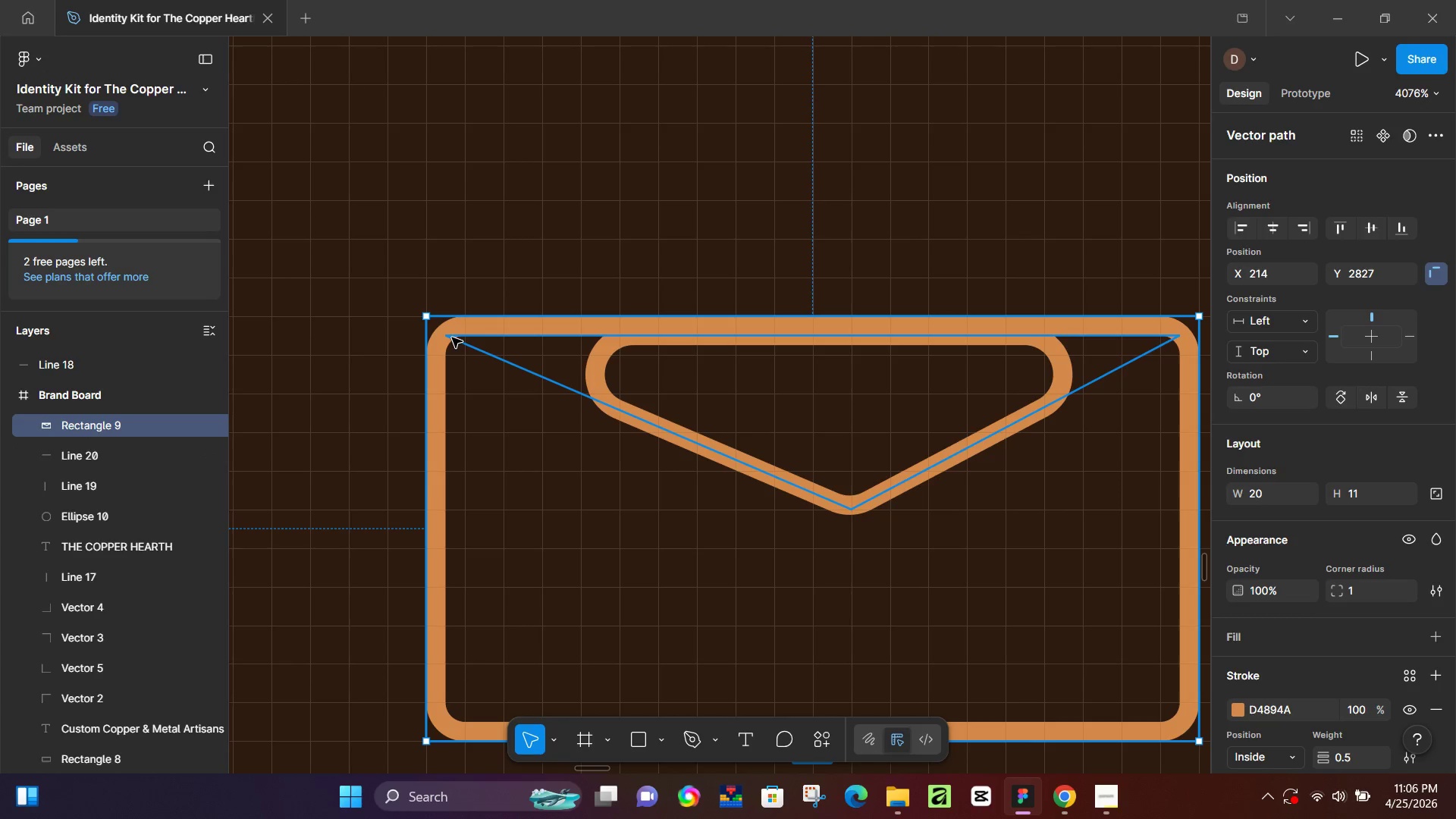 
double_click([452, 337])
 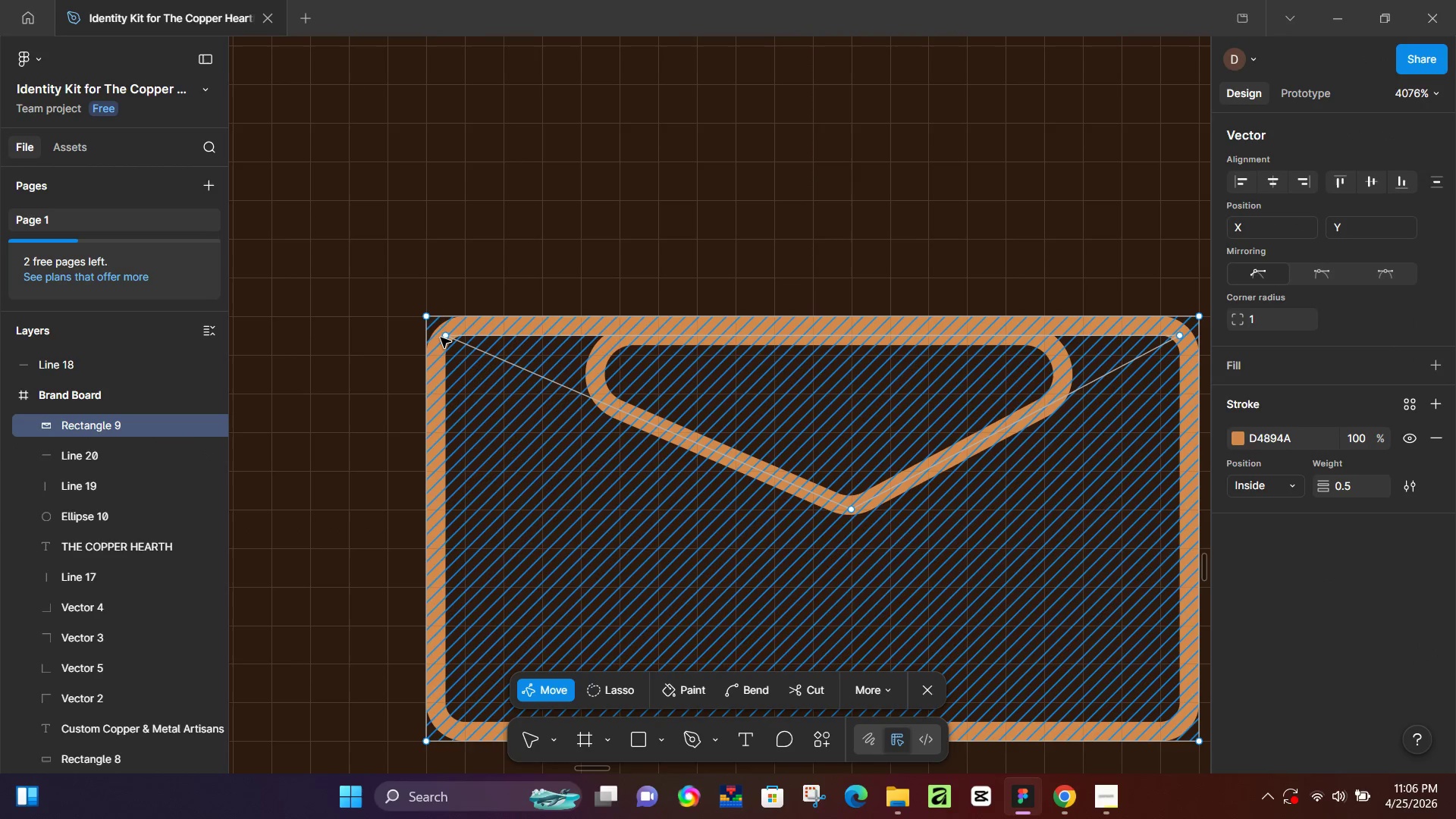 
left_click_drag(start_coordinate=[441, 337], to_coordinate=[412, 337])
 